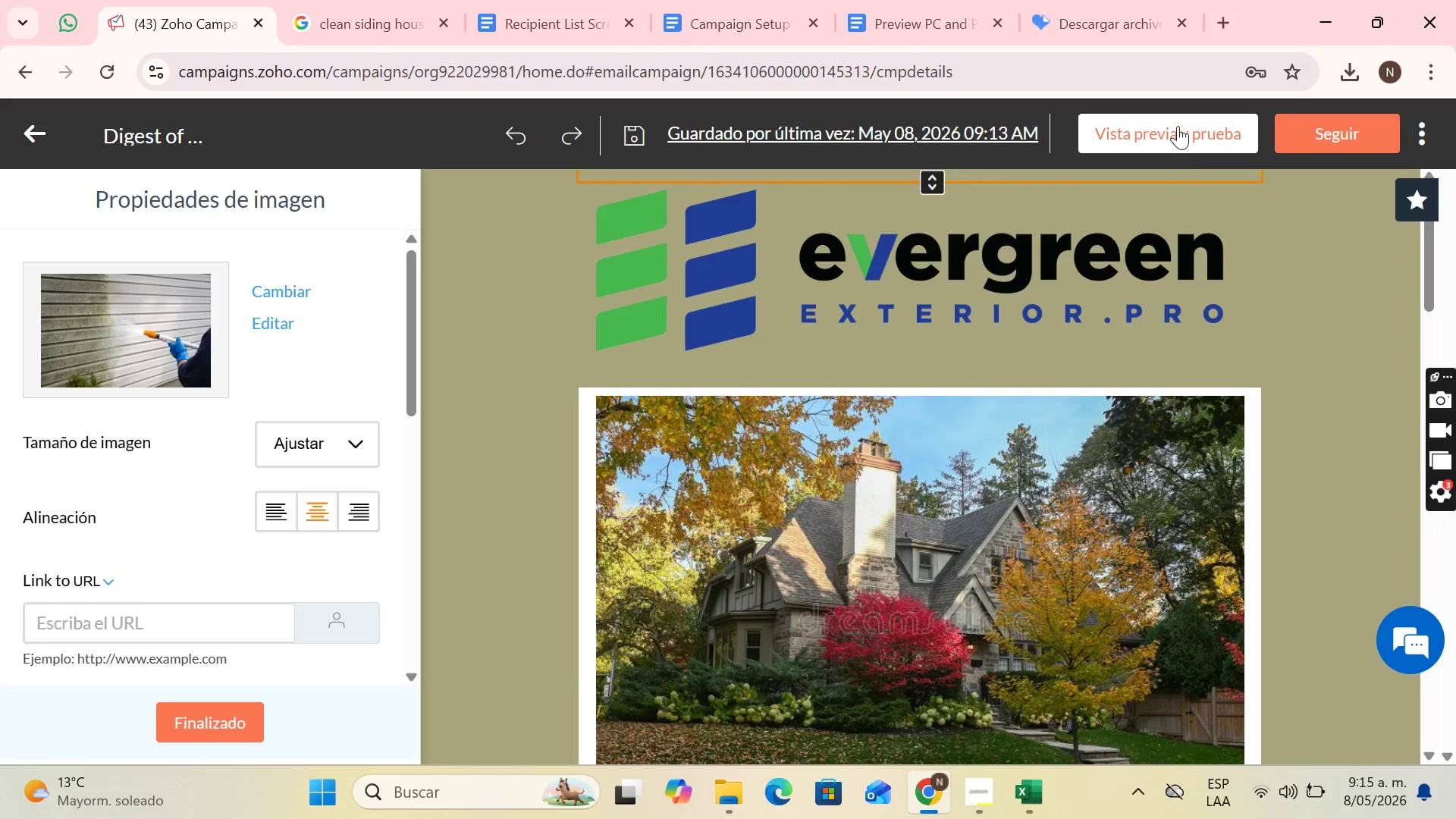 
scroll: coordinate [691, 406], scroll_direction: down, amount: 15.0
 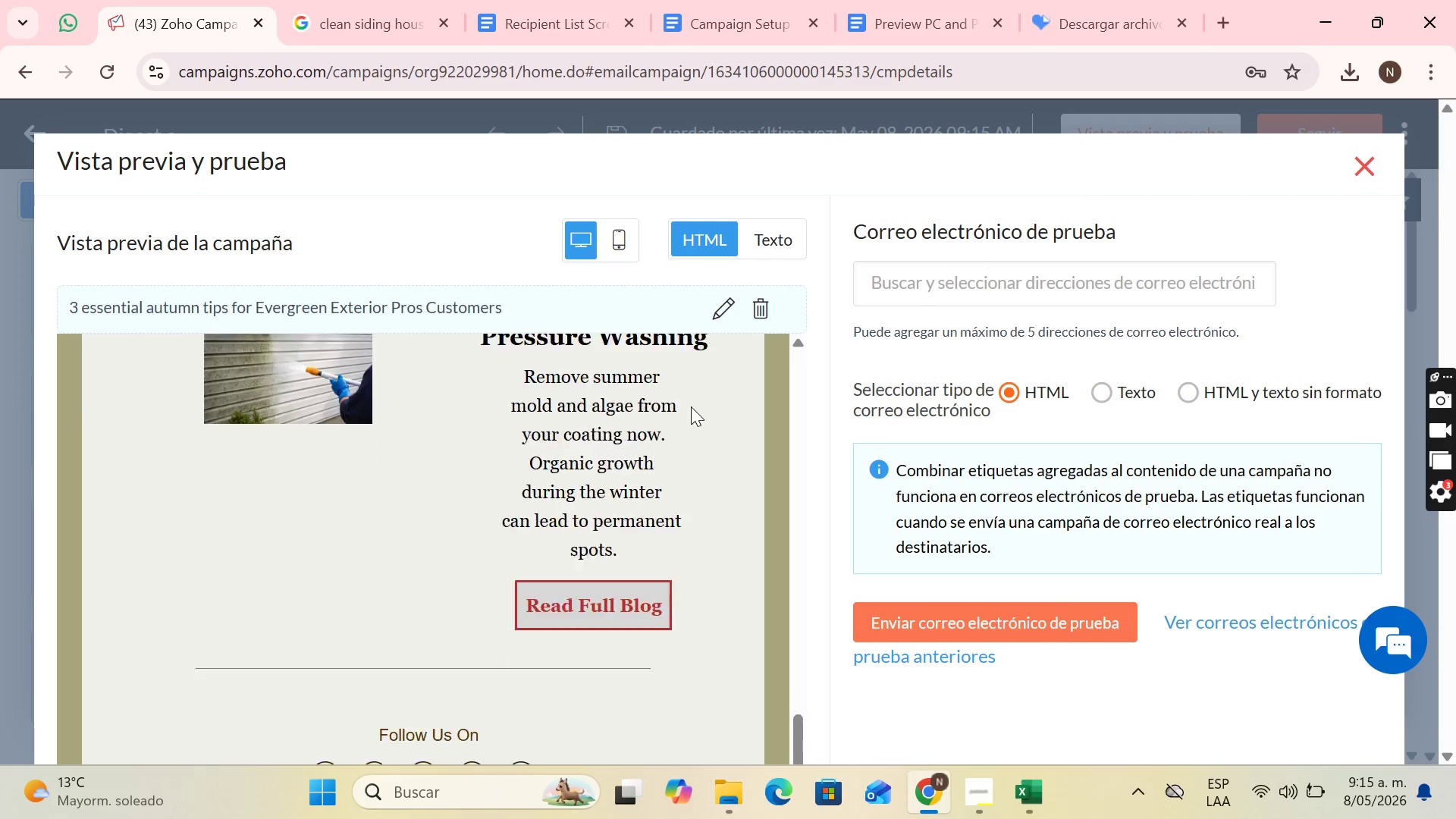 
scroll: coordinate [691, 405], scroll_direction: up, amount: 5.0
 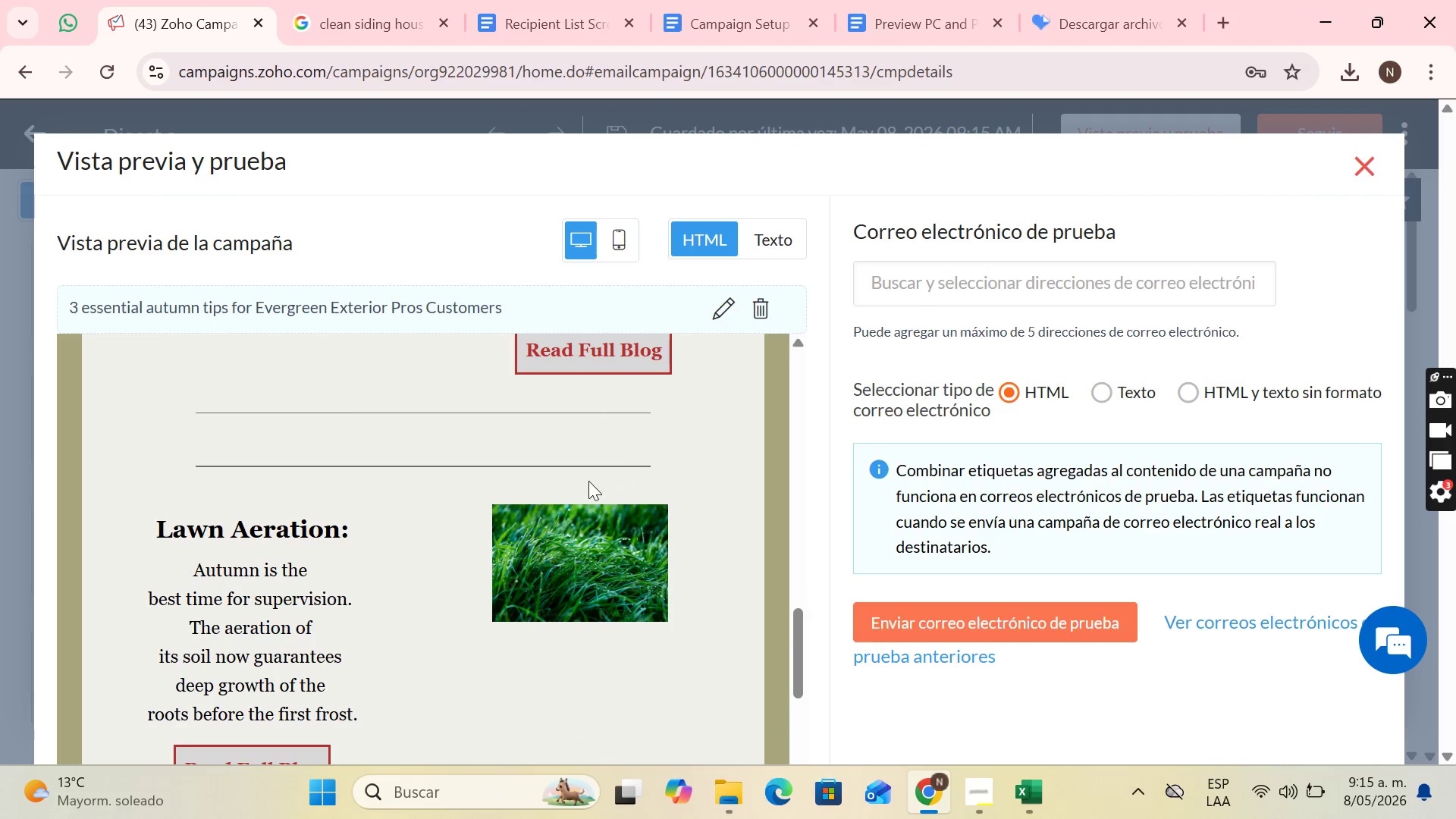 
left_click([573, 548])
 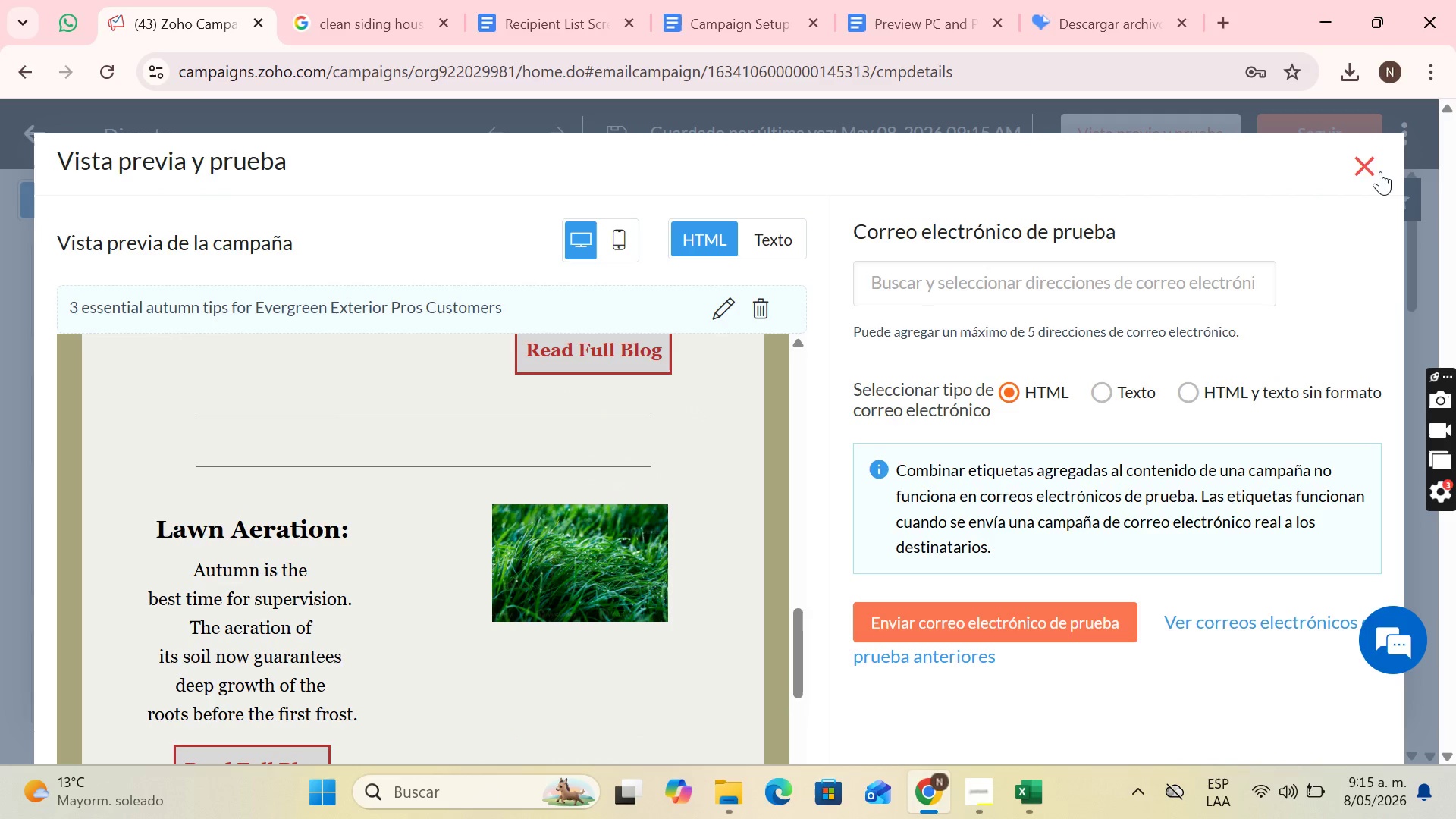 
left_click([1373, 172])
 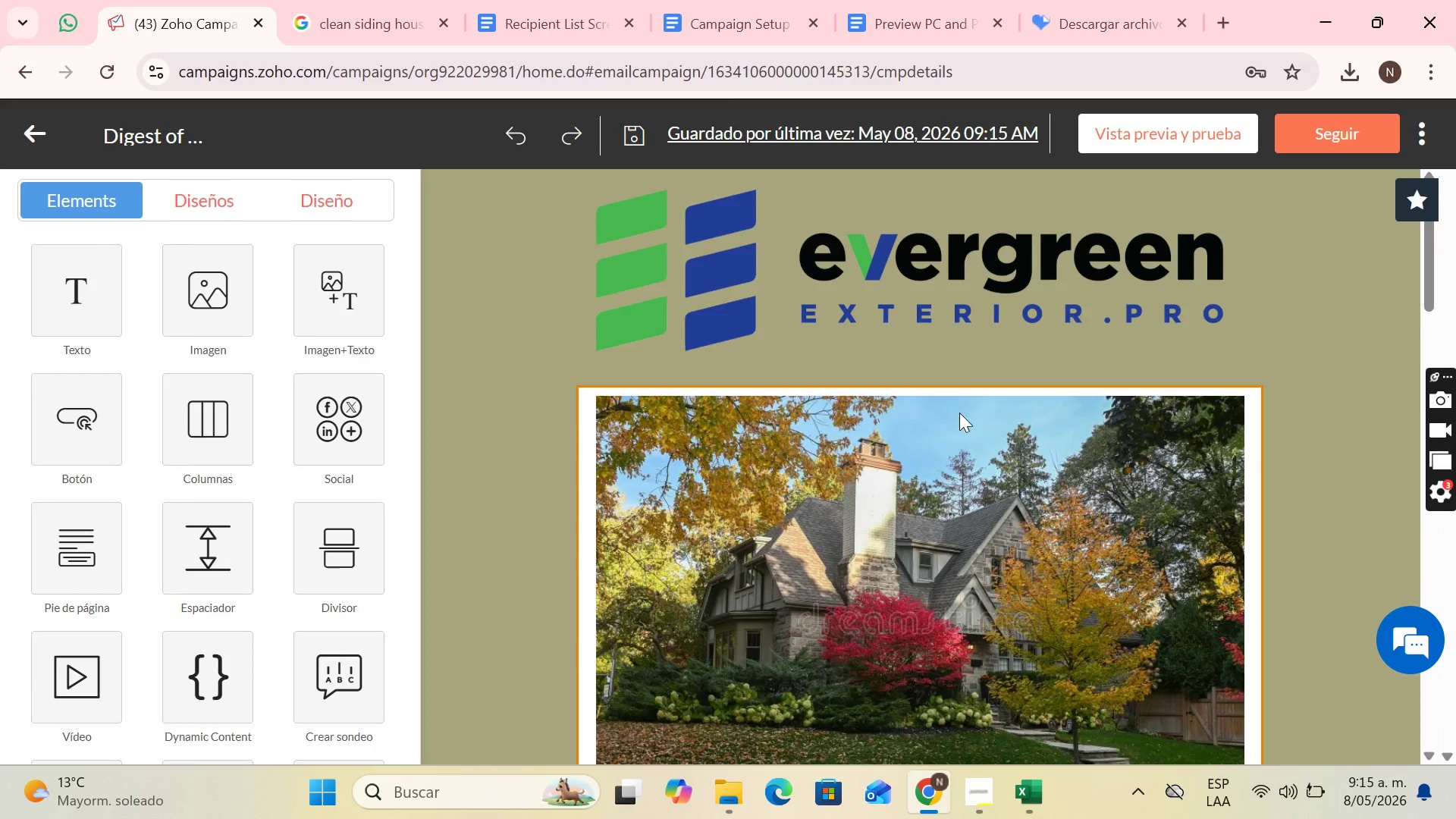 
left_click([912, 406])
 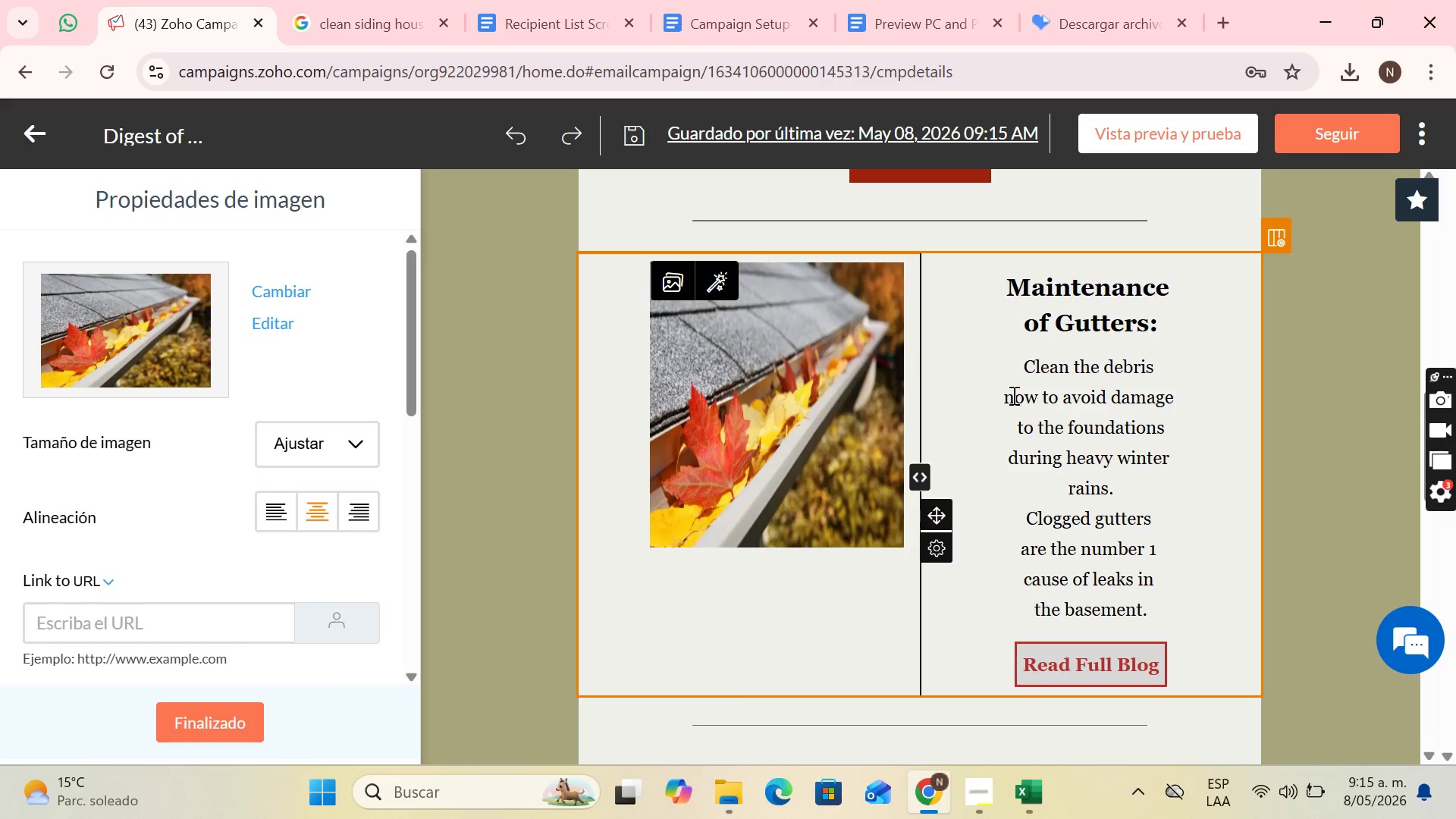 
scroll: coordinate [940, 431], scroll_direction: down, amount: 9.0
 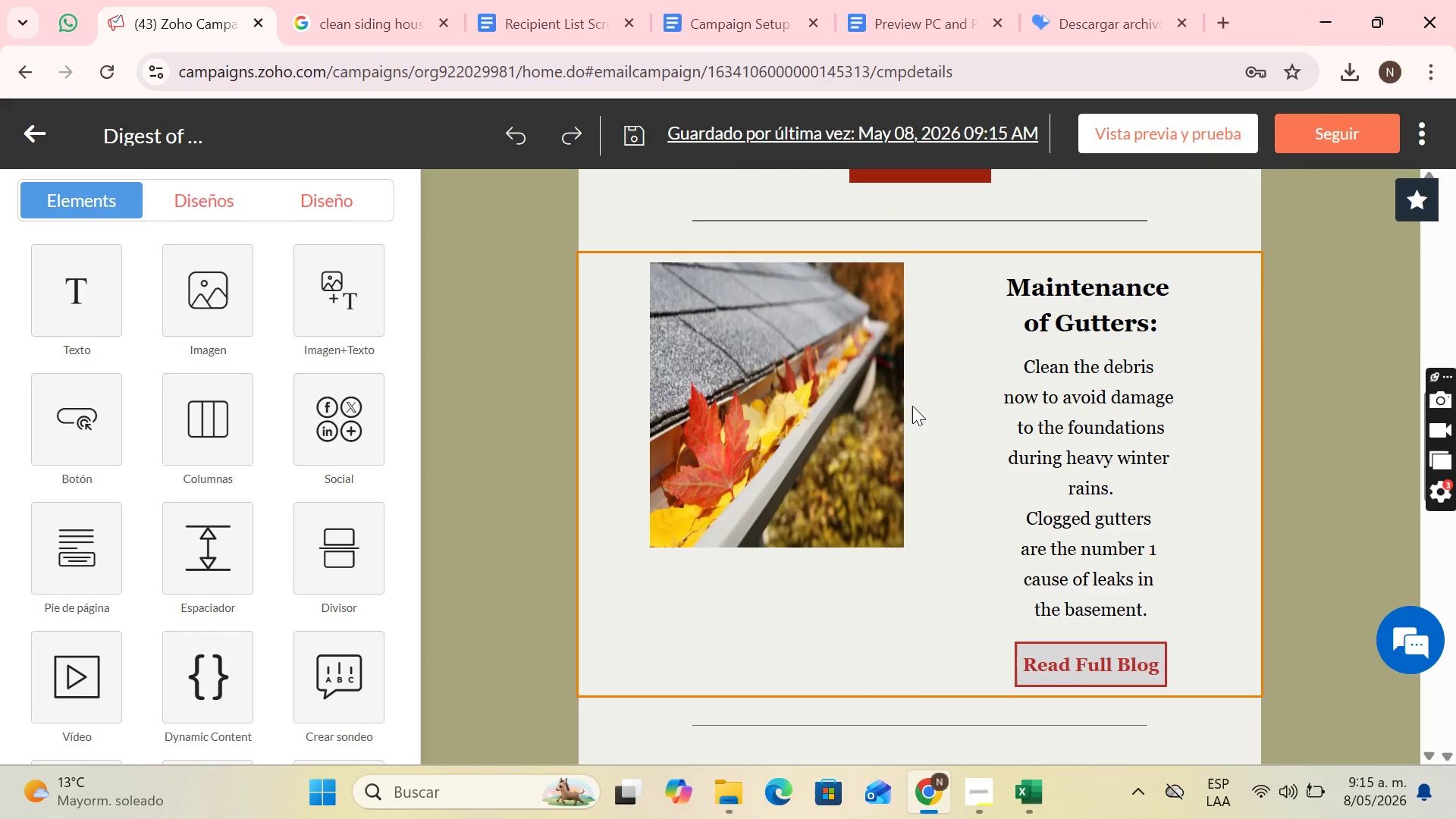 
left_click([1002, 395])
 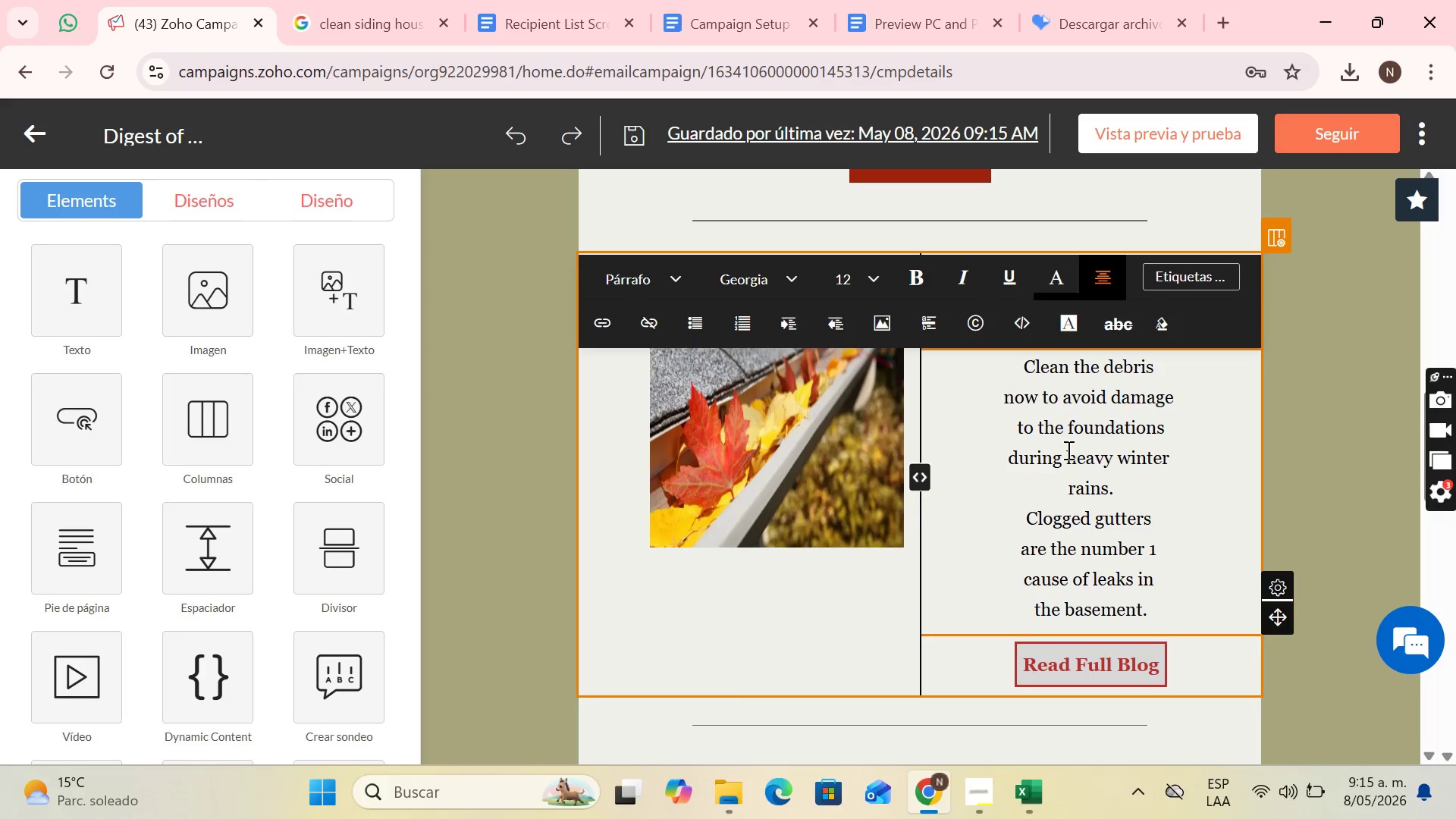 
key(Backspace)
 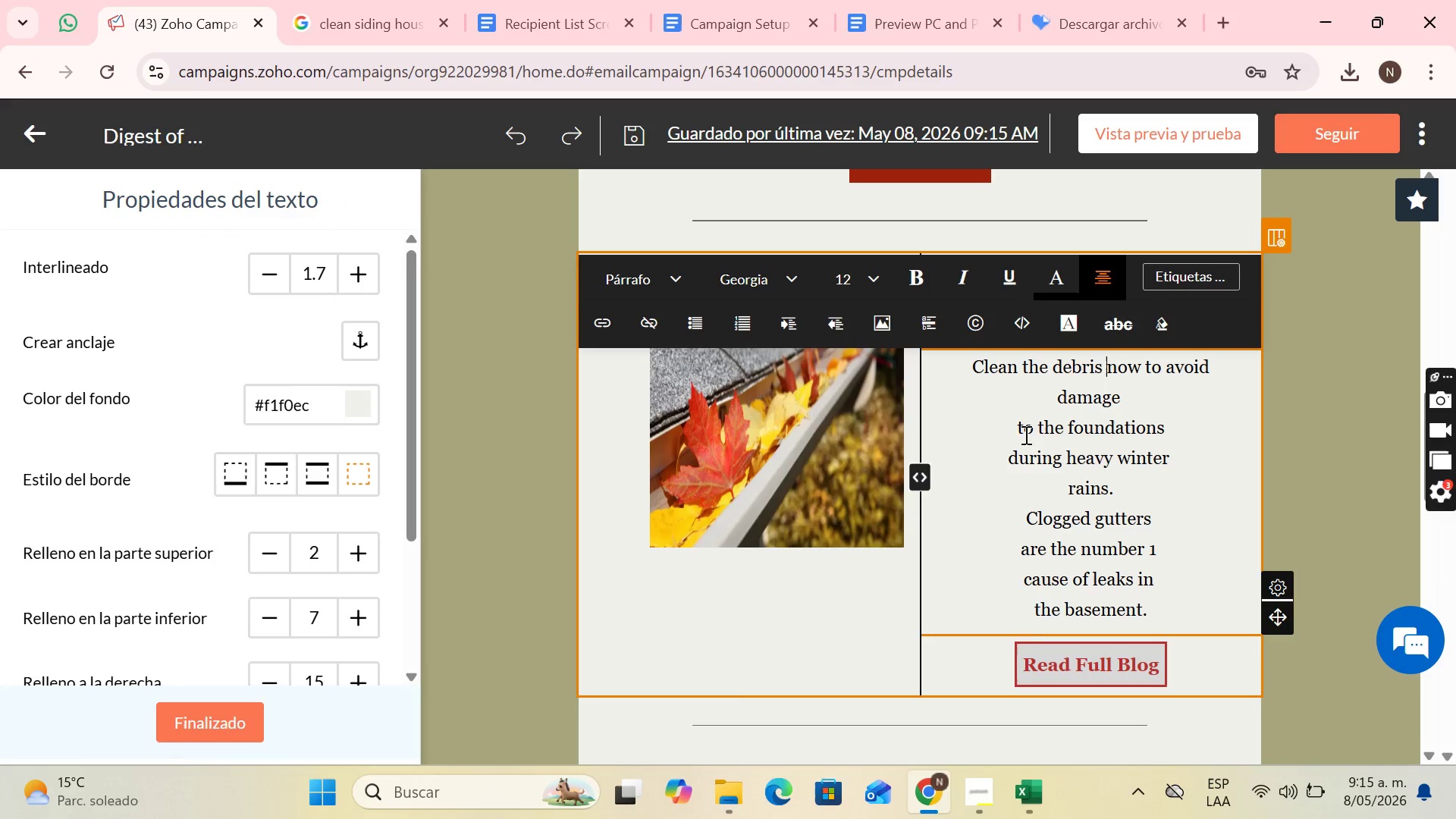 
left_click([1015, 428])
 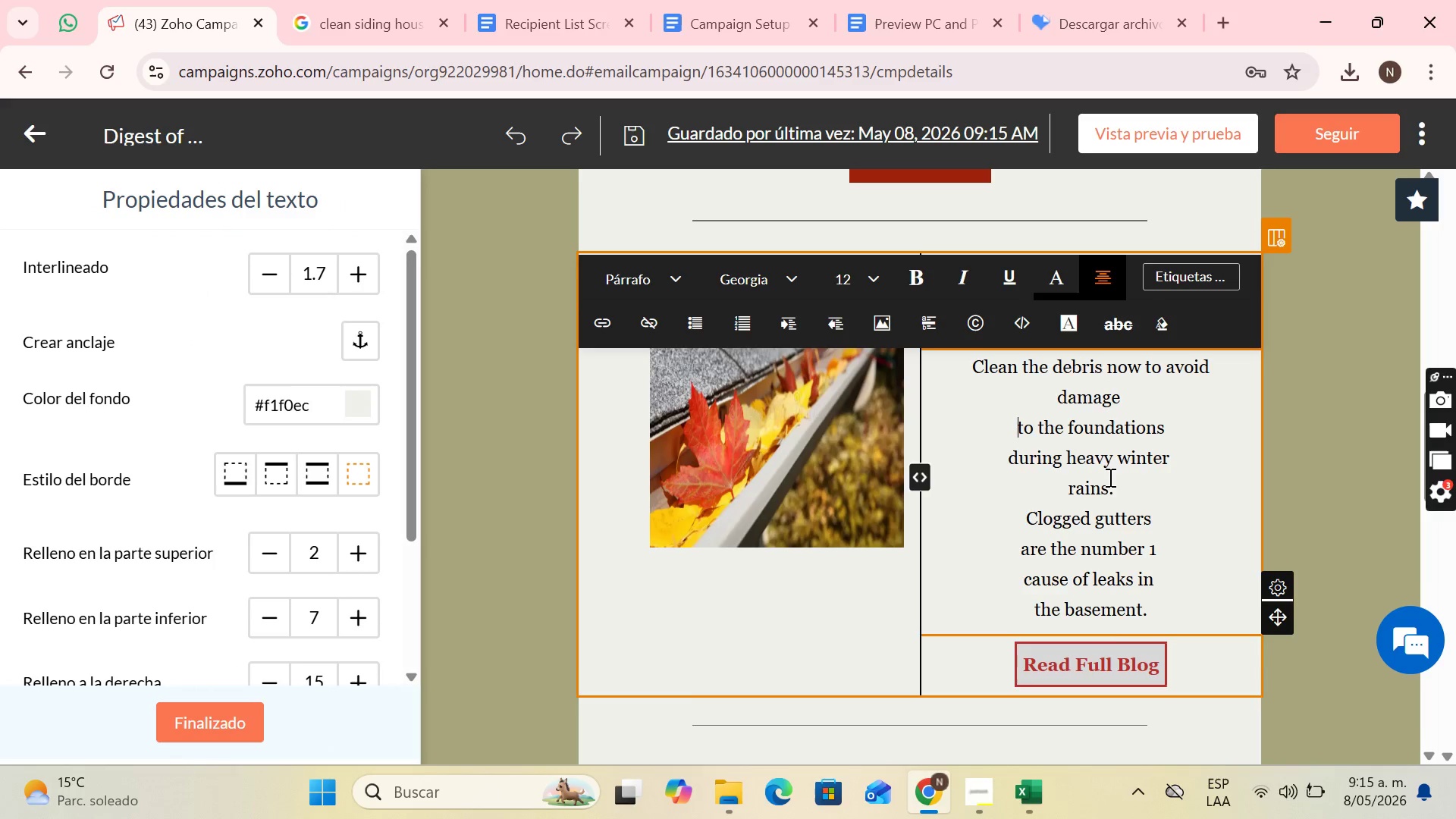 
key(Backspace)
 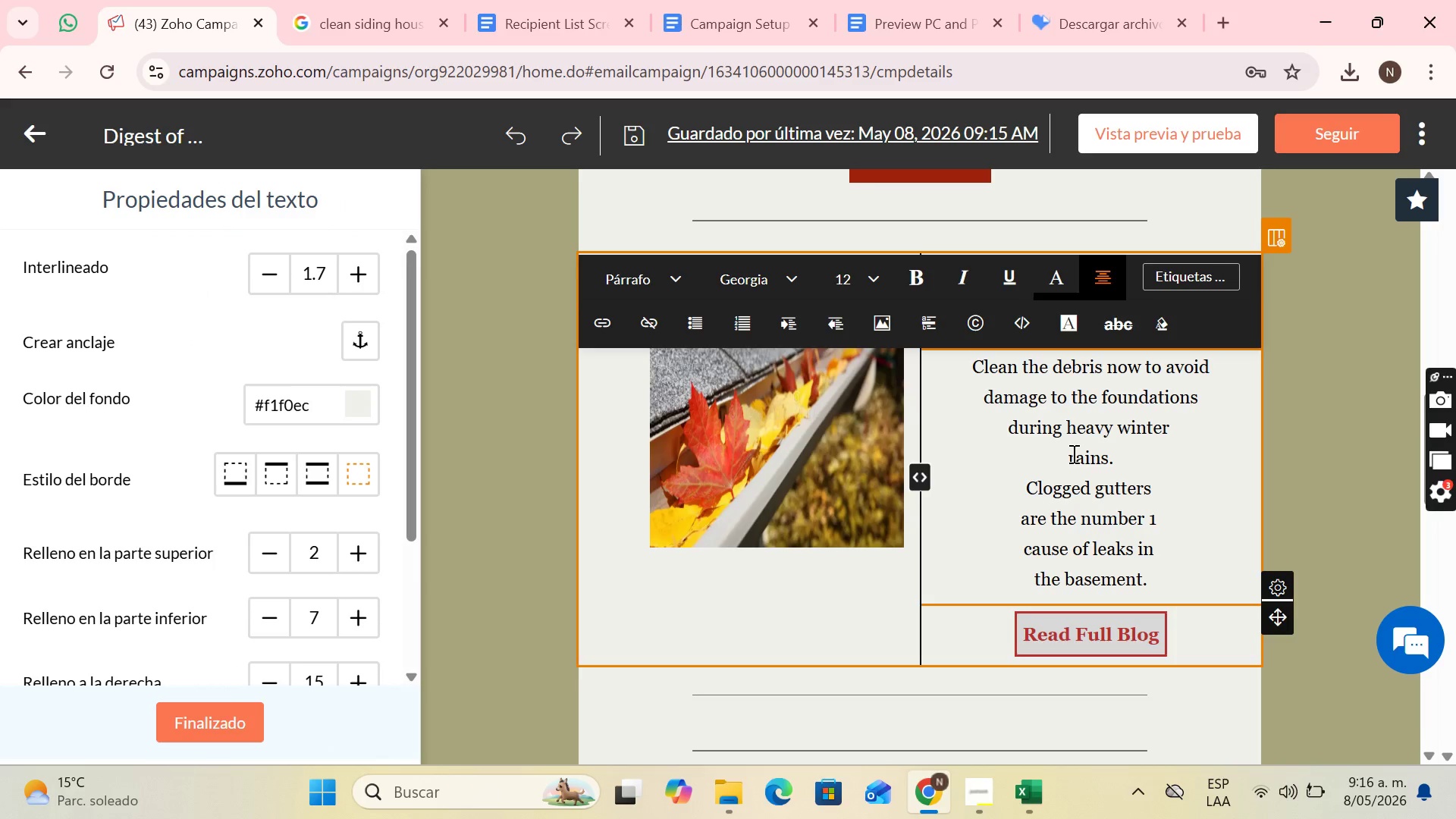 
left_click([1072, 453])
 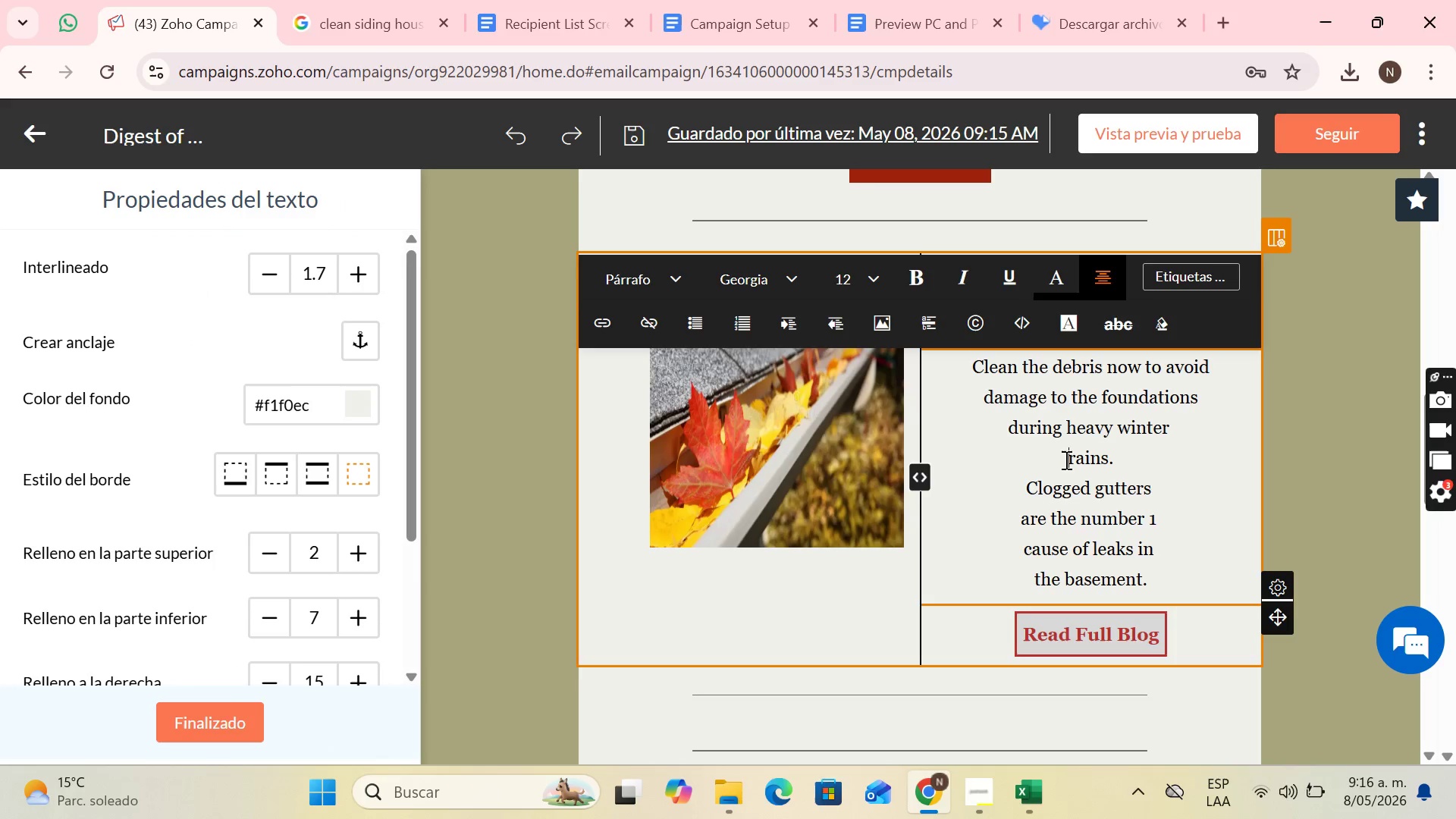 
key(Backspace)
 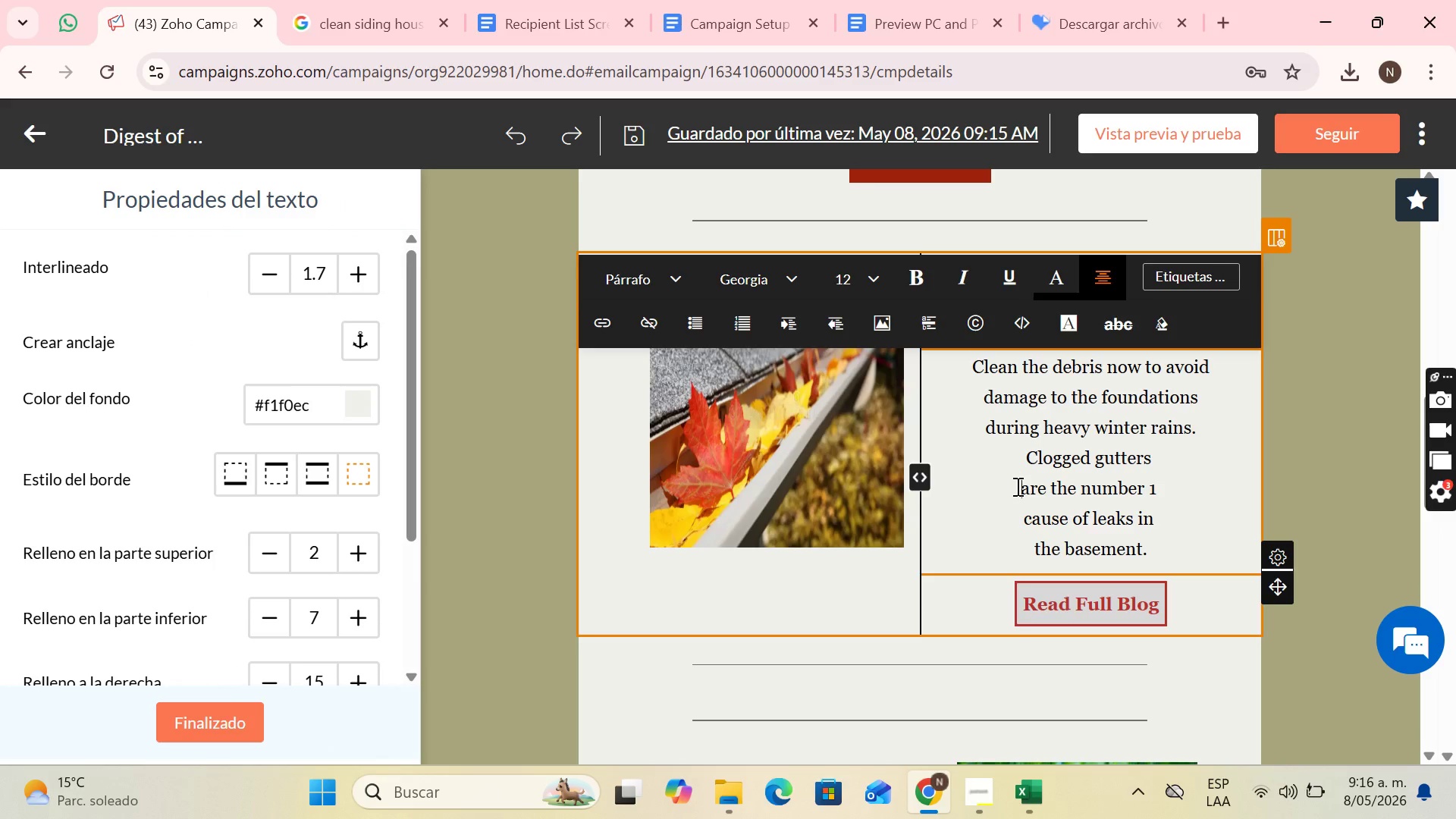 
key(Backspace)
 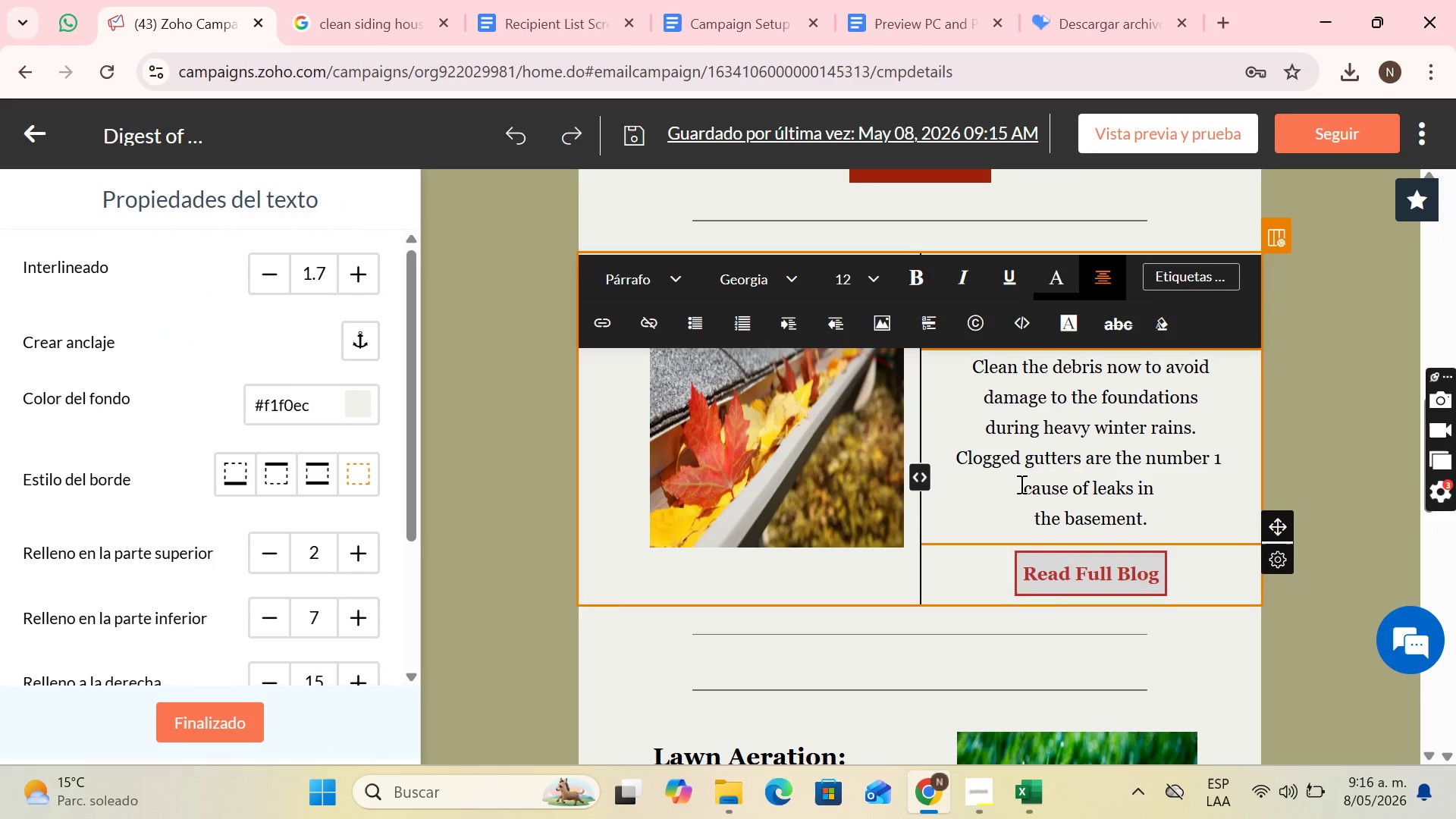 
left_click([1020, 486])
 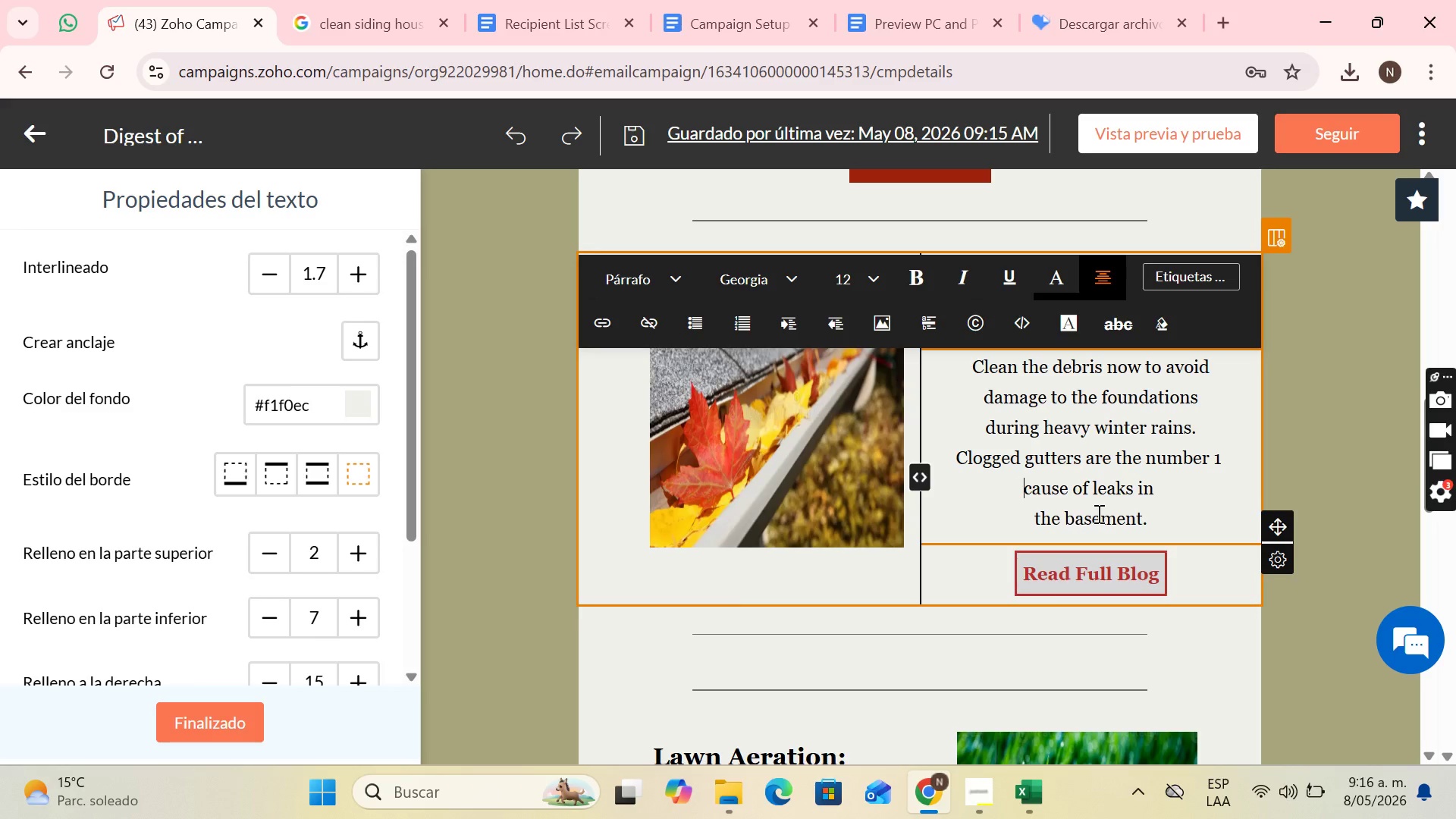 
key(Backspace)
 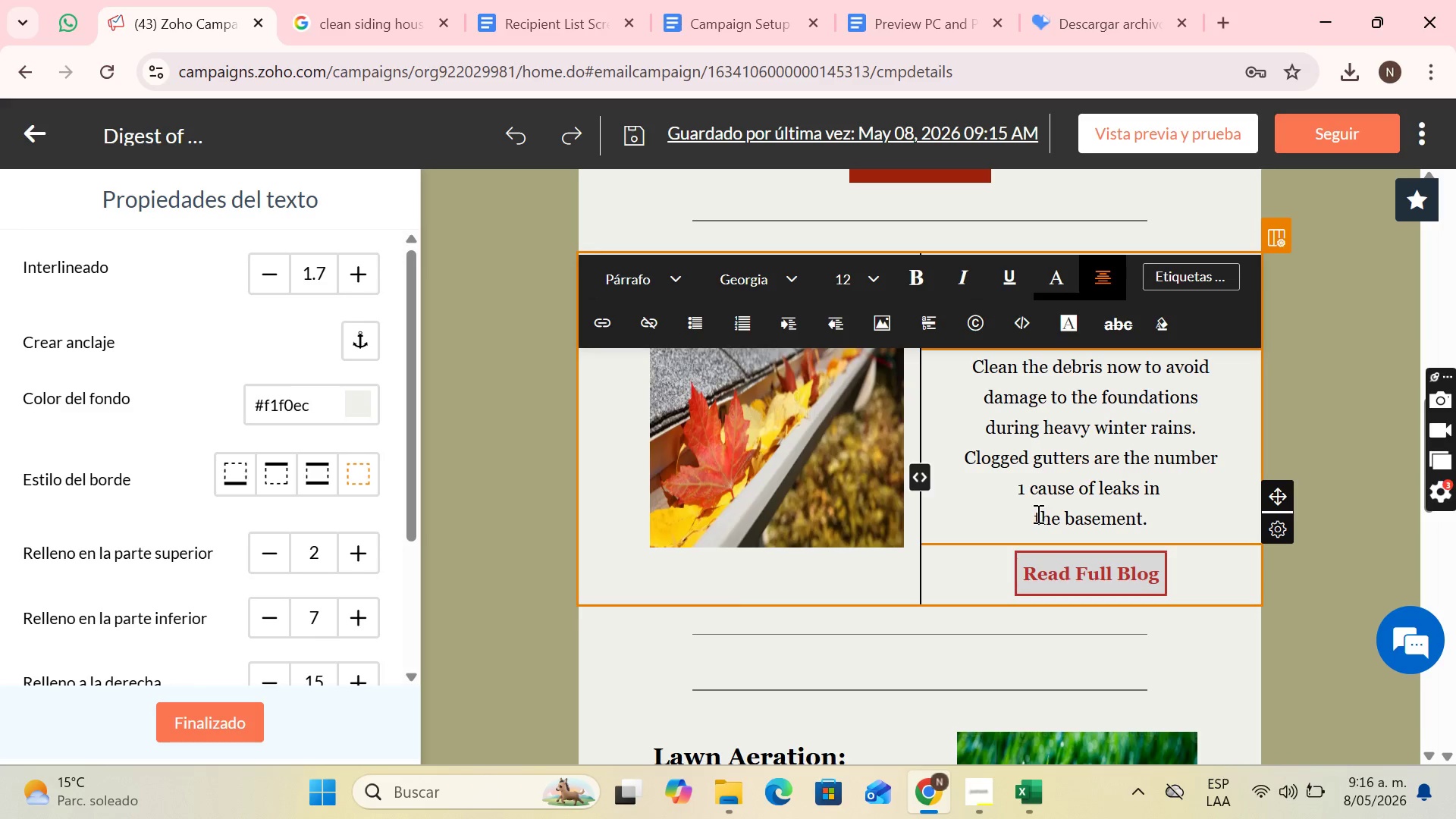 
left_click([1036, 516])
 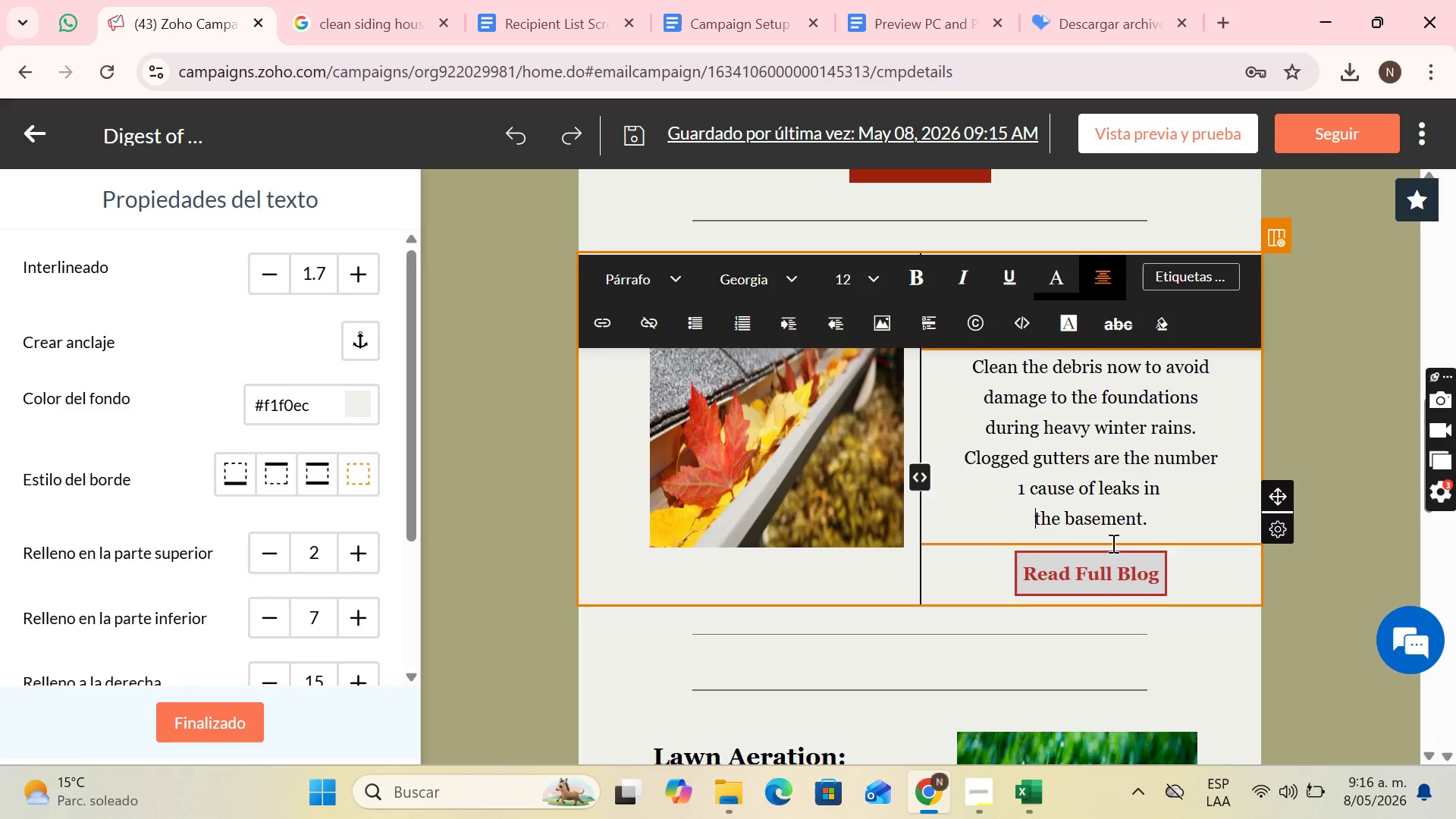 
key(Backspace)
 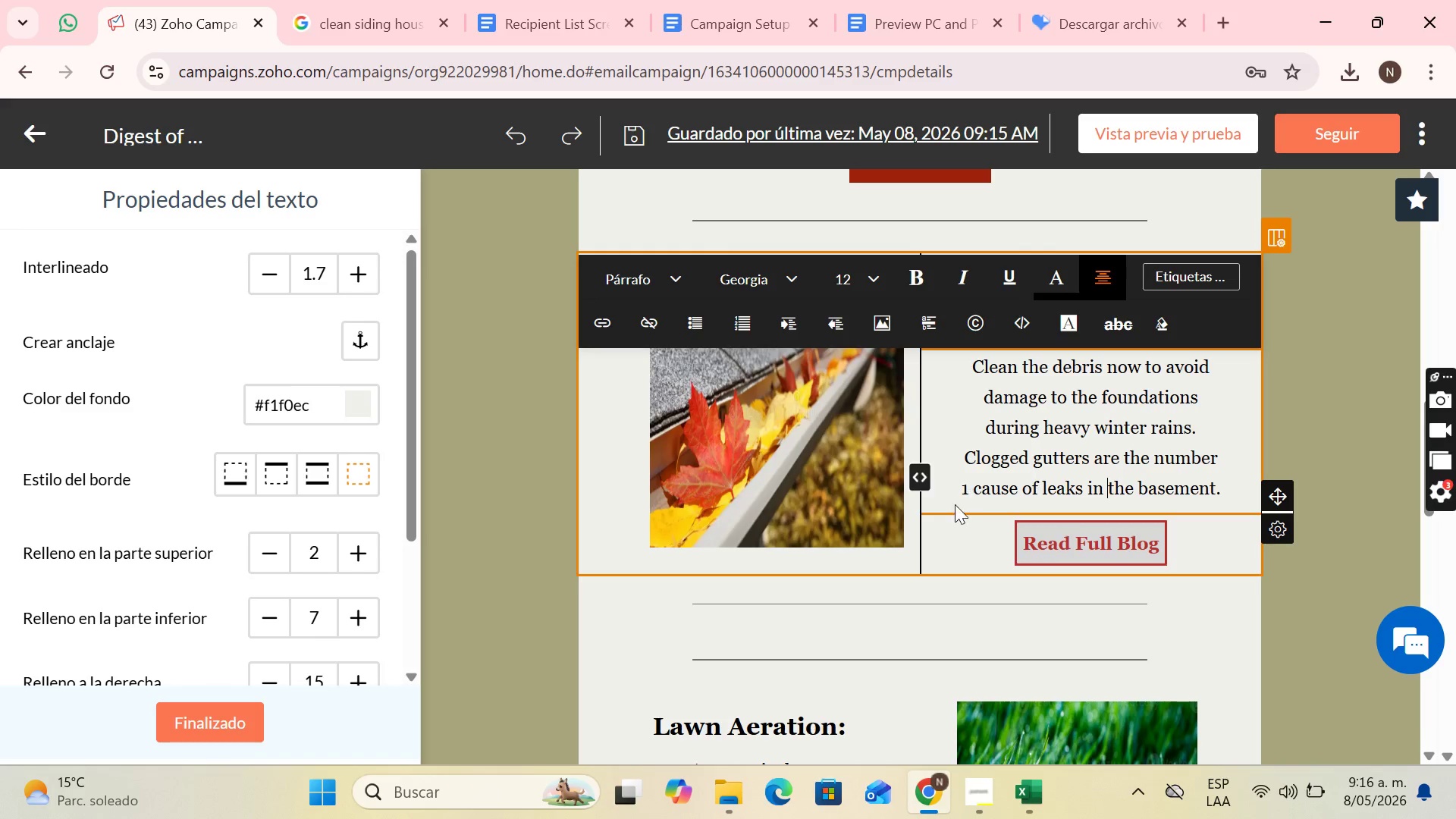 
scroll: coordinate [961, 513], scroll_direction: down, amount: 3.0
 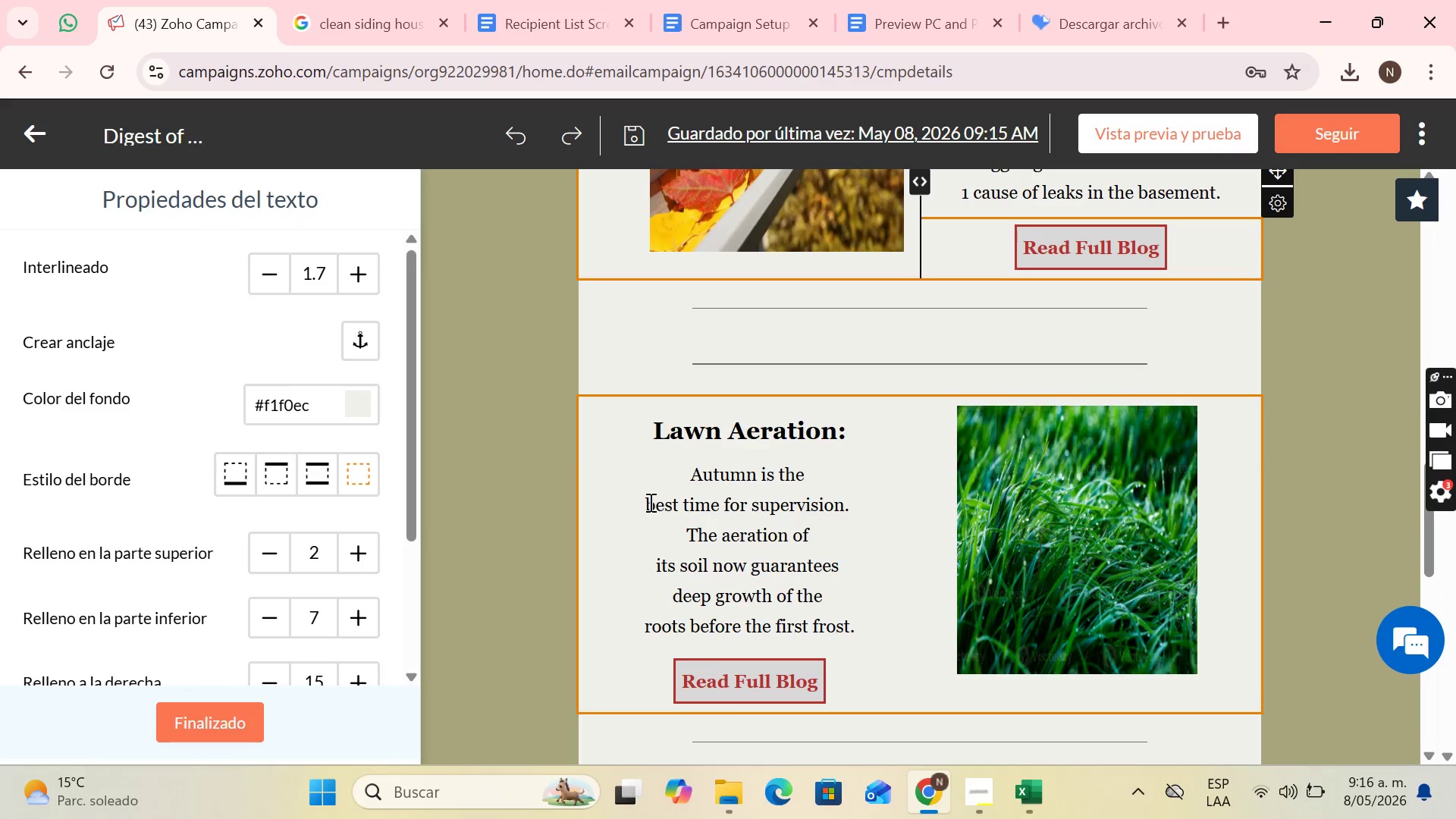 
left_click([649, 502])
 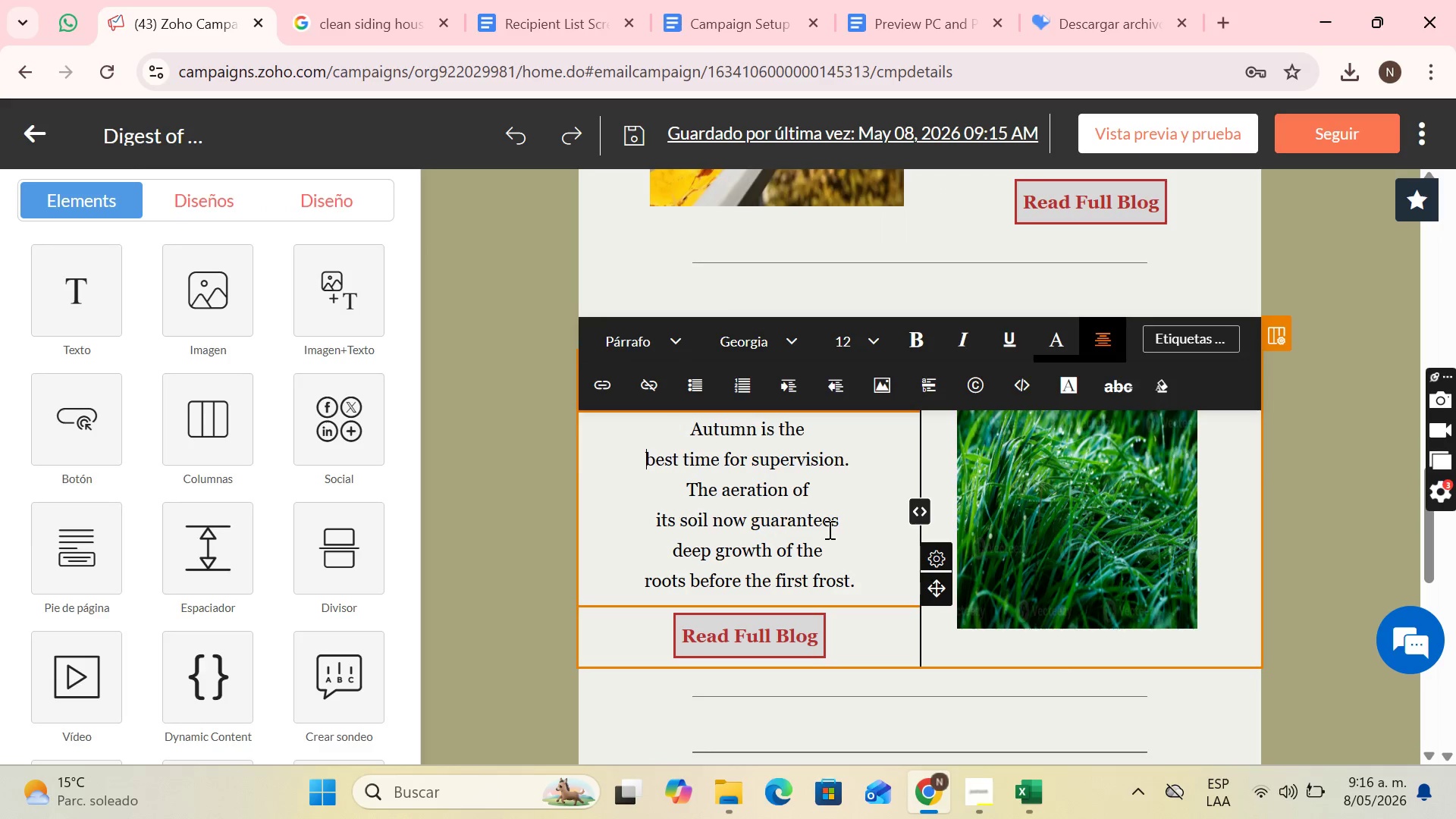 
key(Backspace)
 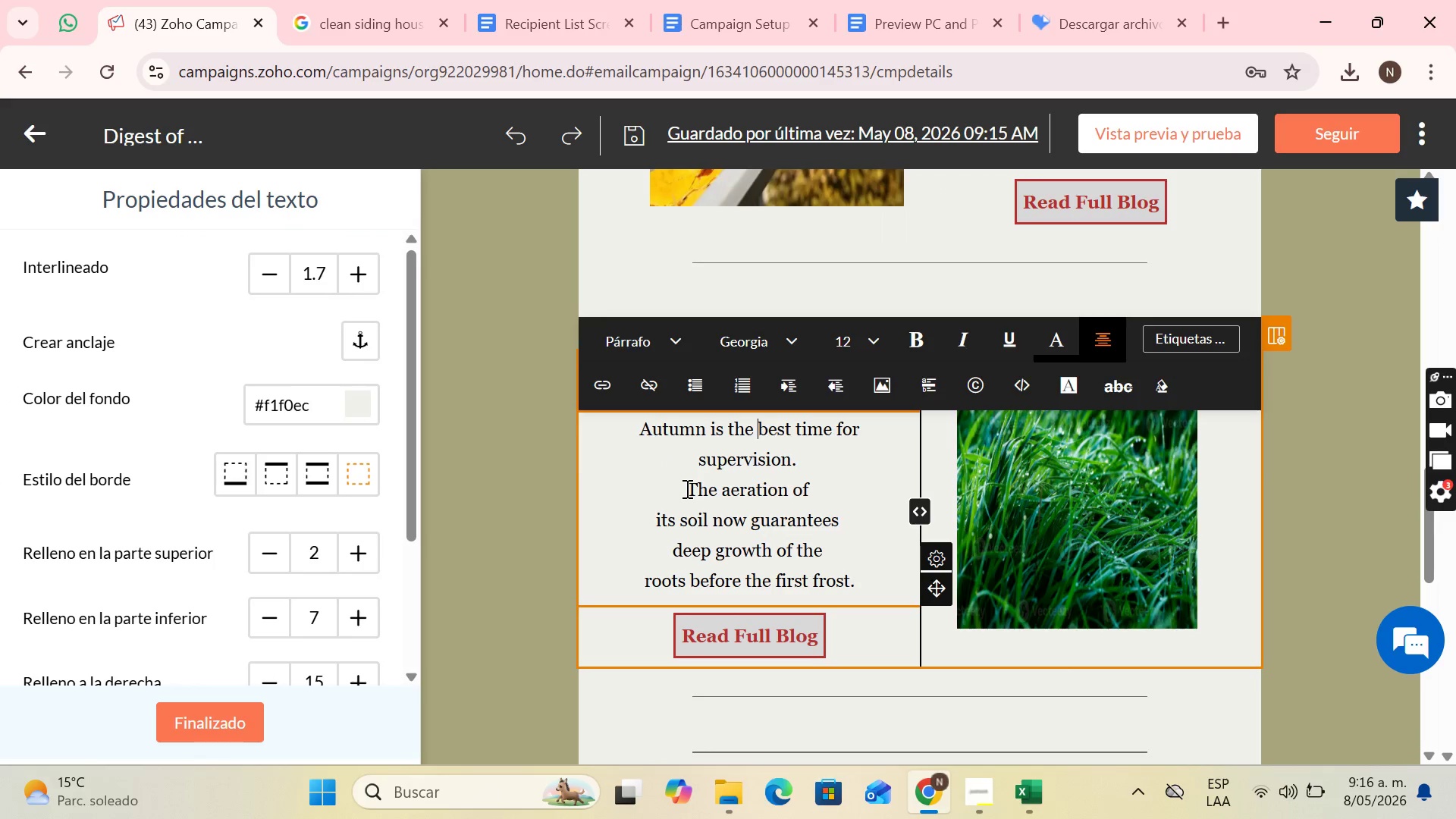 
left_click([686, 488])
 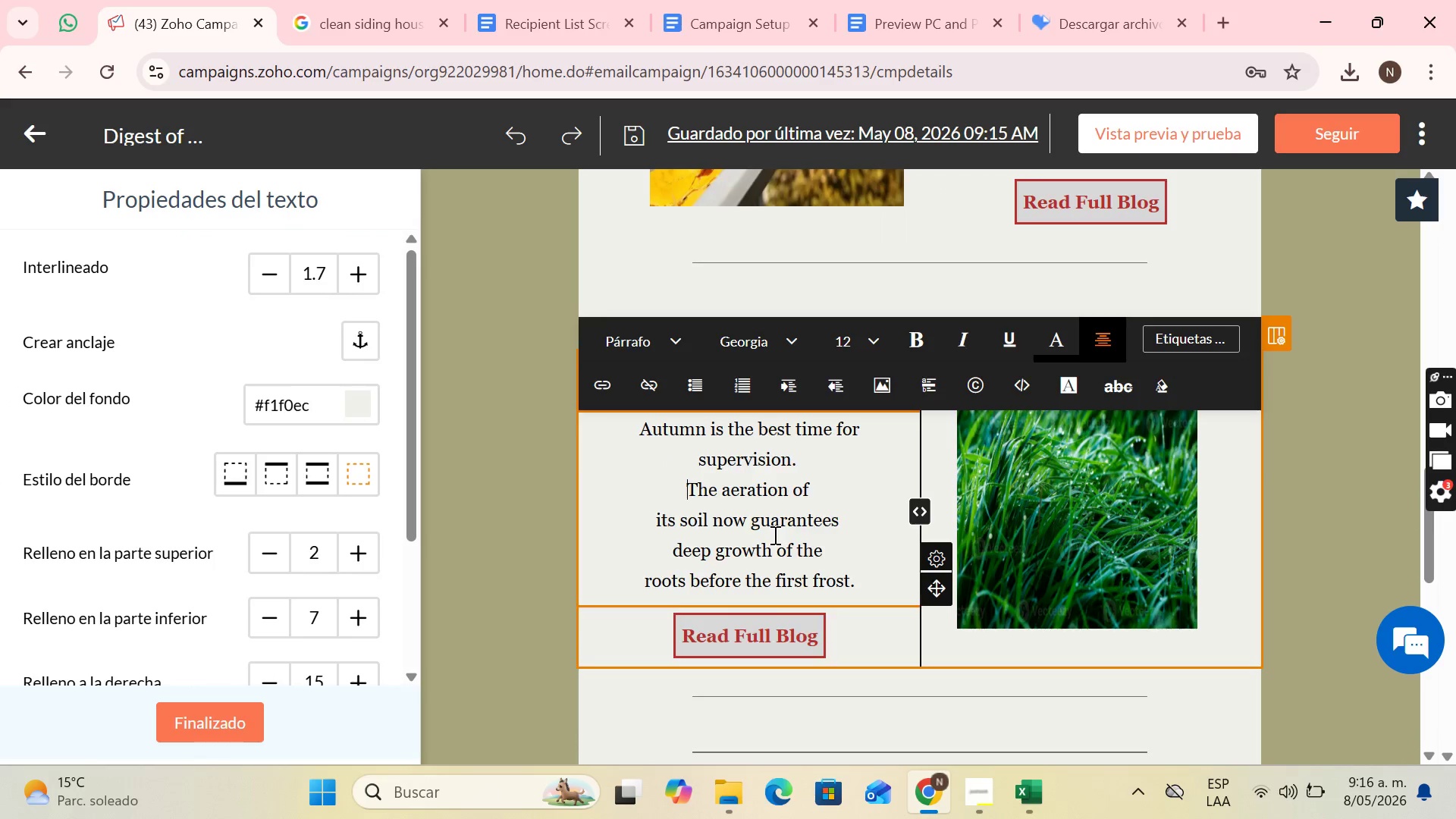 
key(Backspace)
 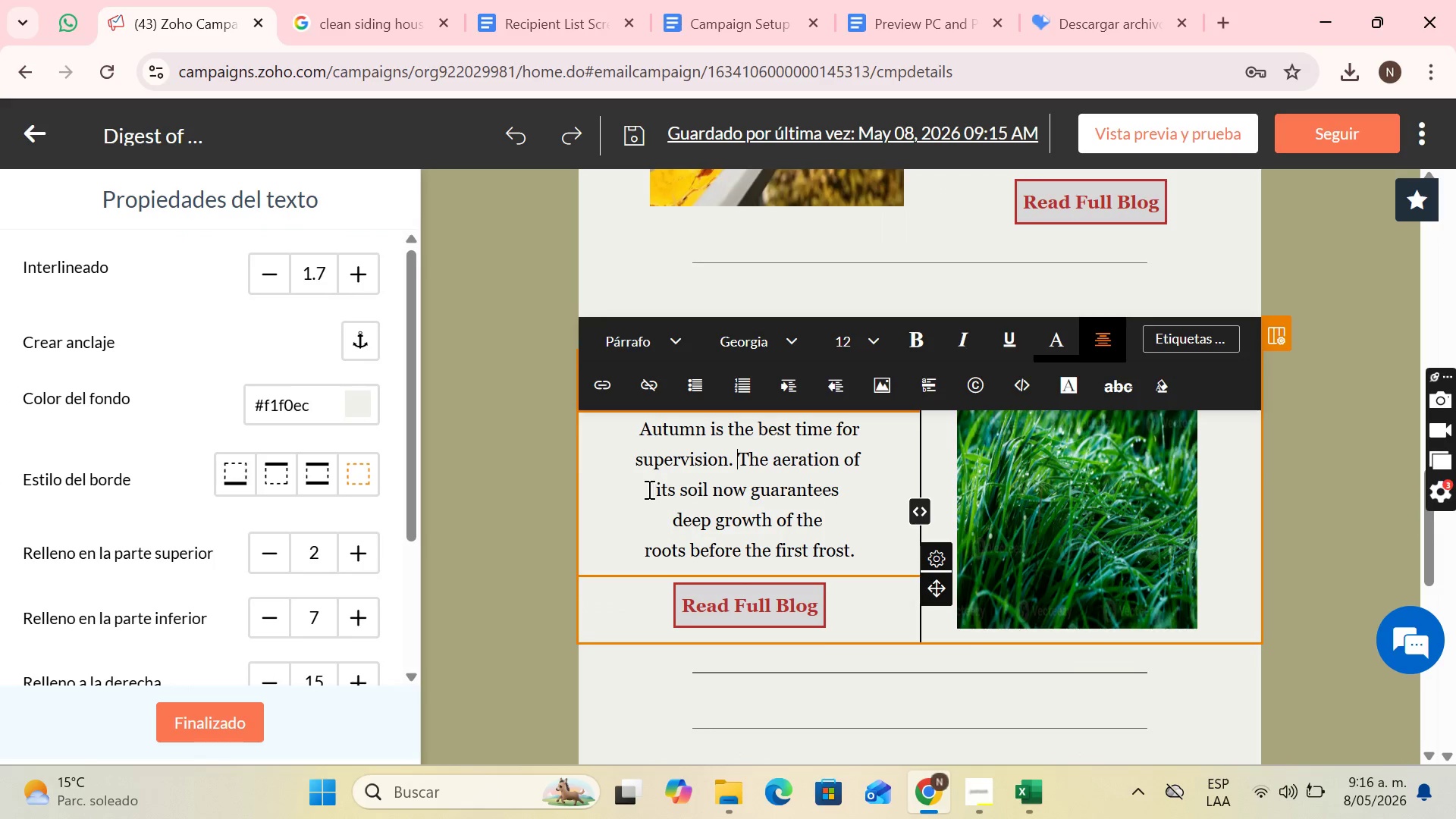 
left_click([653, 489])
 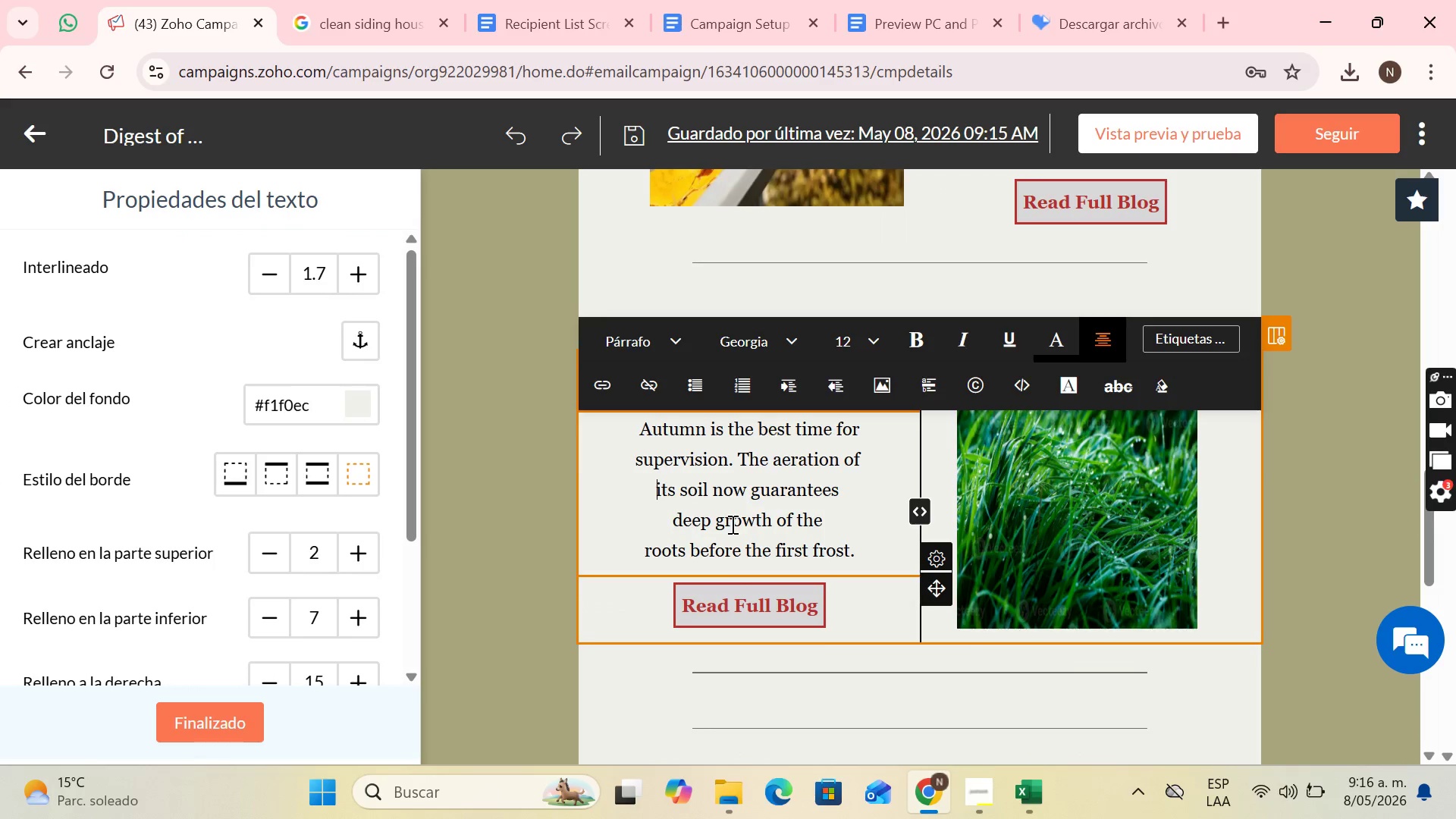 
key(Backspace)
 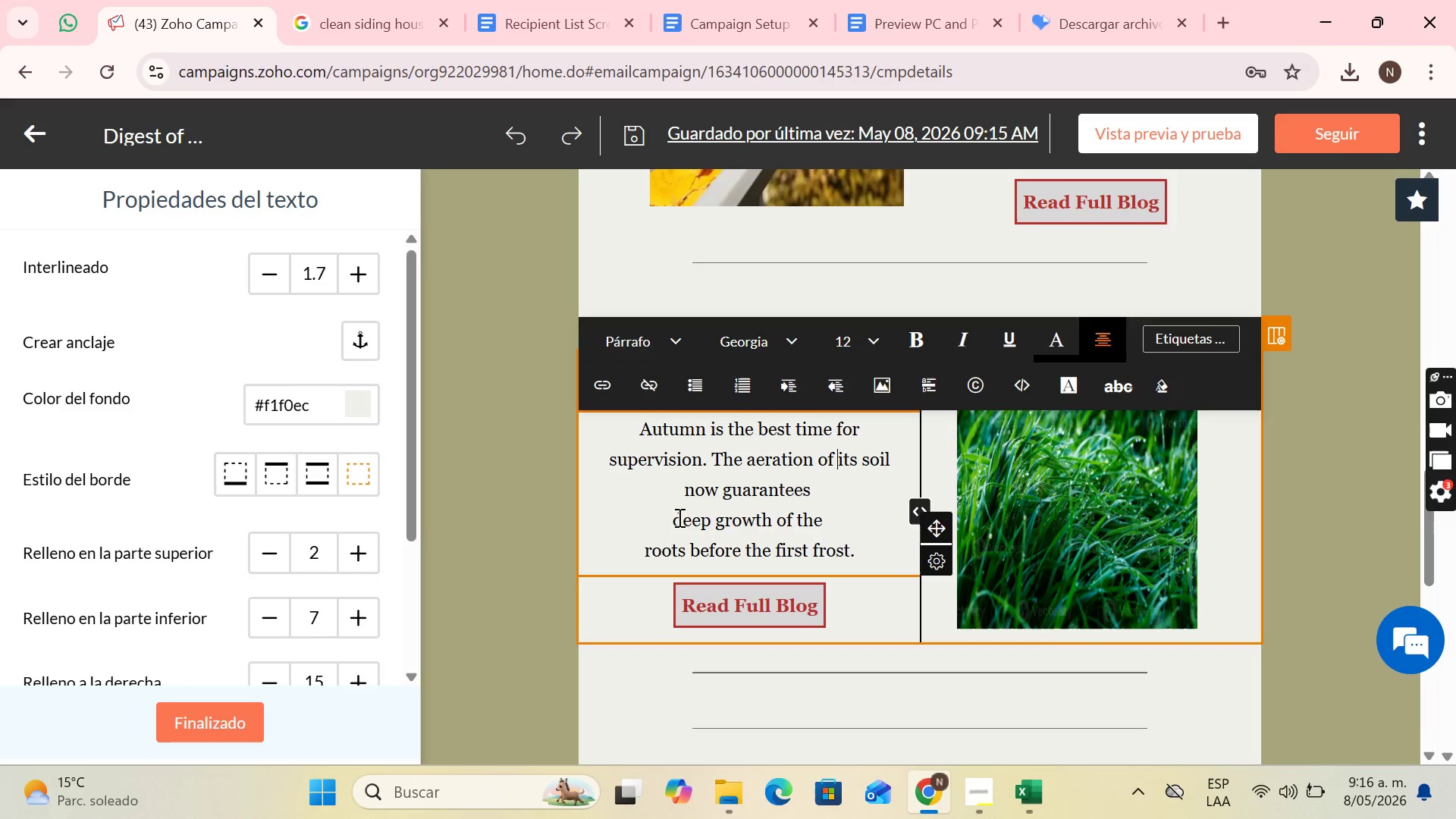 
left_click([673, 516])
 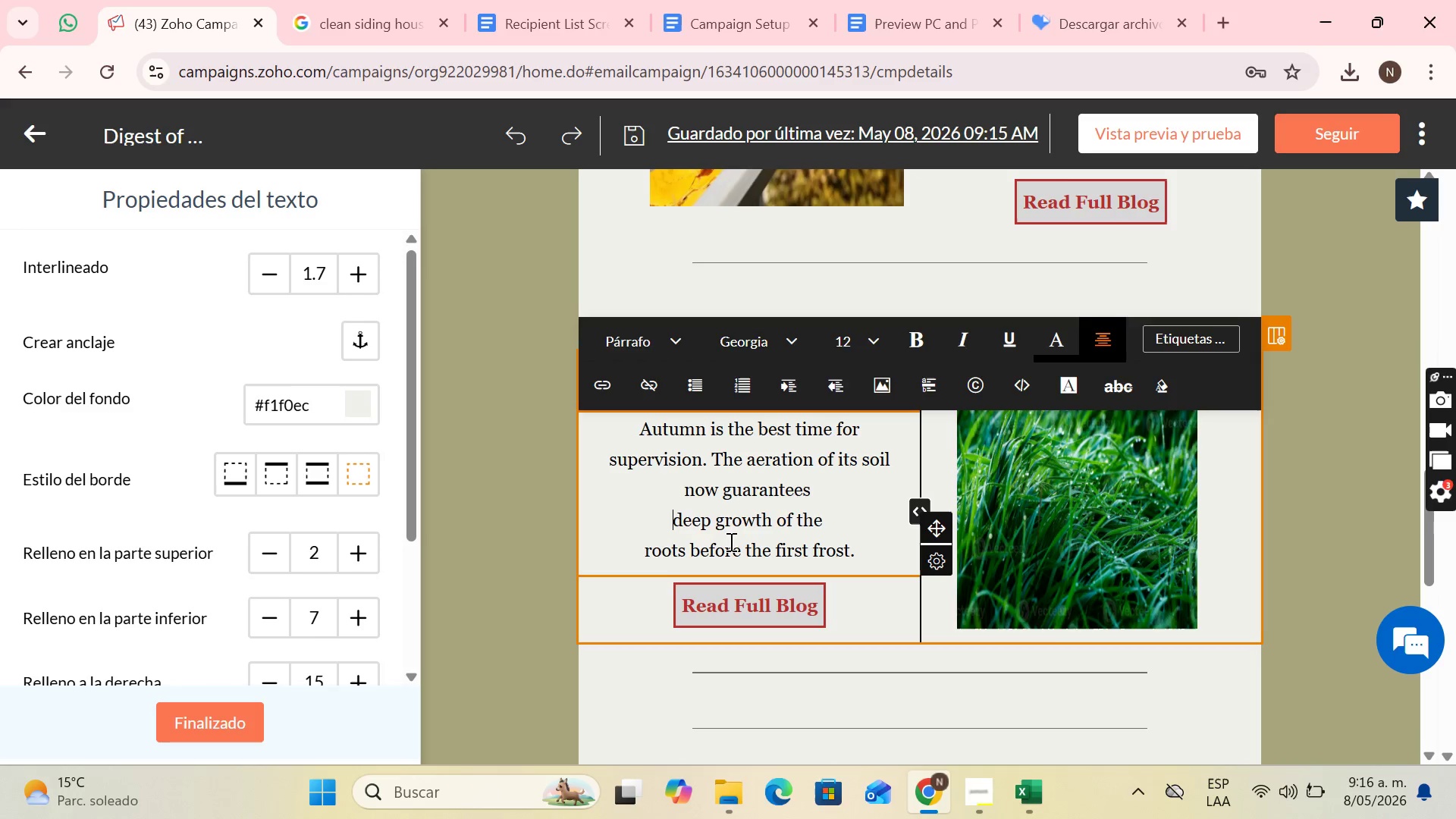 
key(Backspace)
 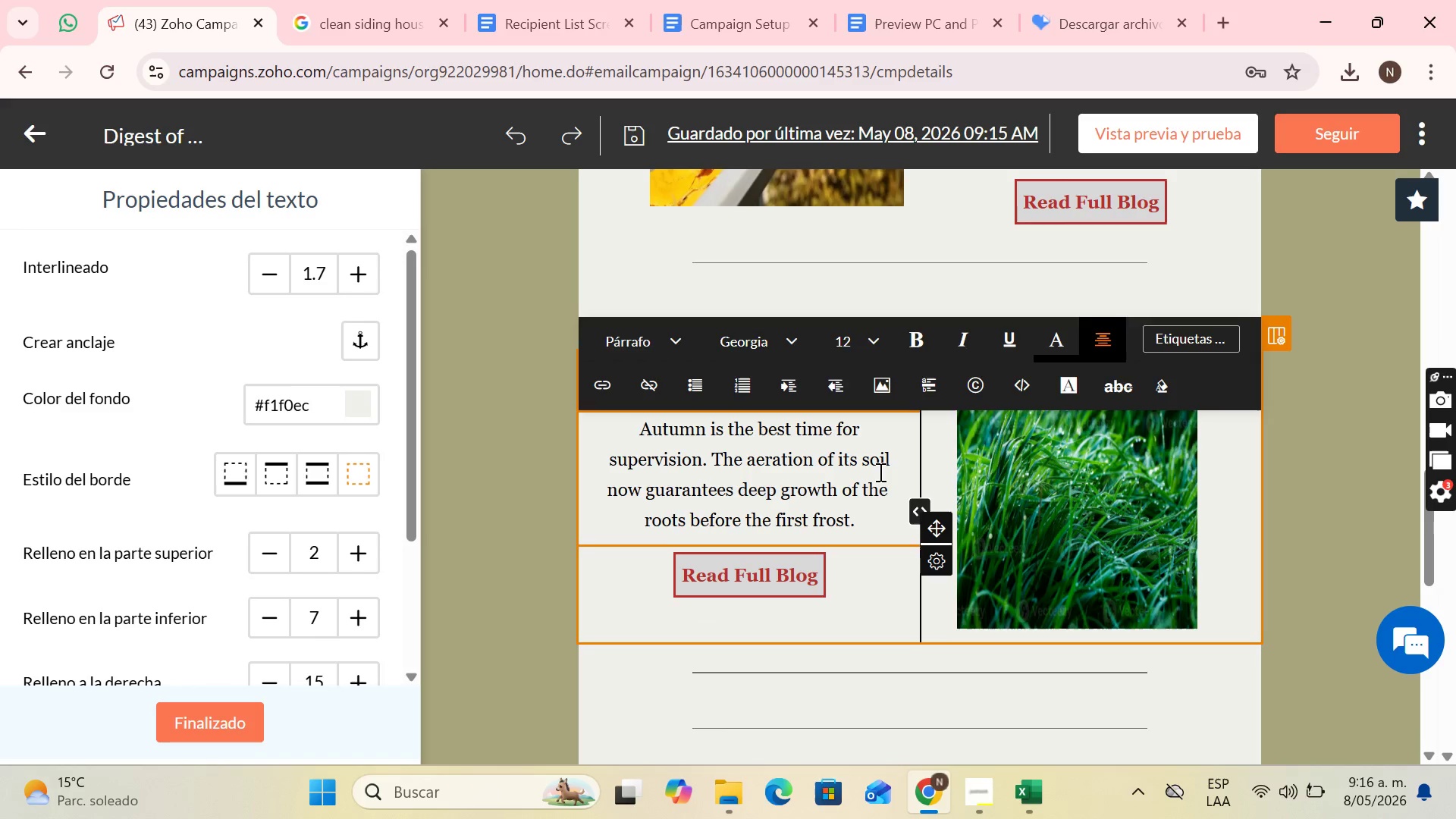 
scroll: coordinate [852, 429], scroll_direction: down, amount: 4.0
 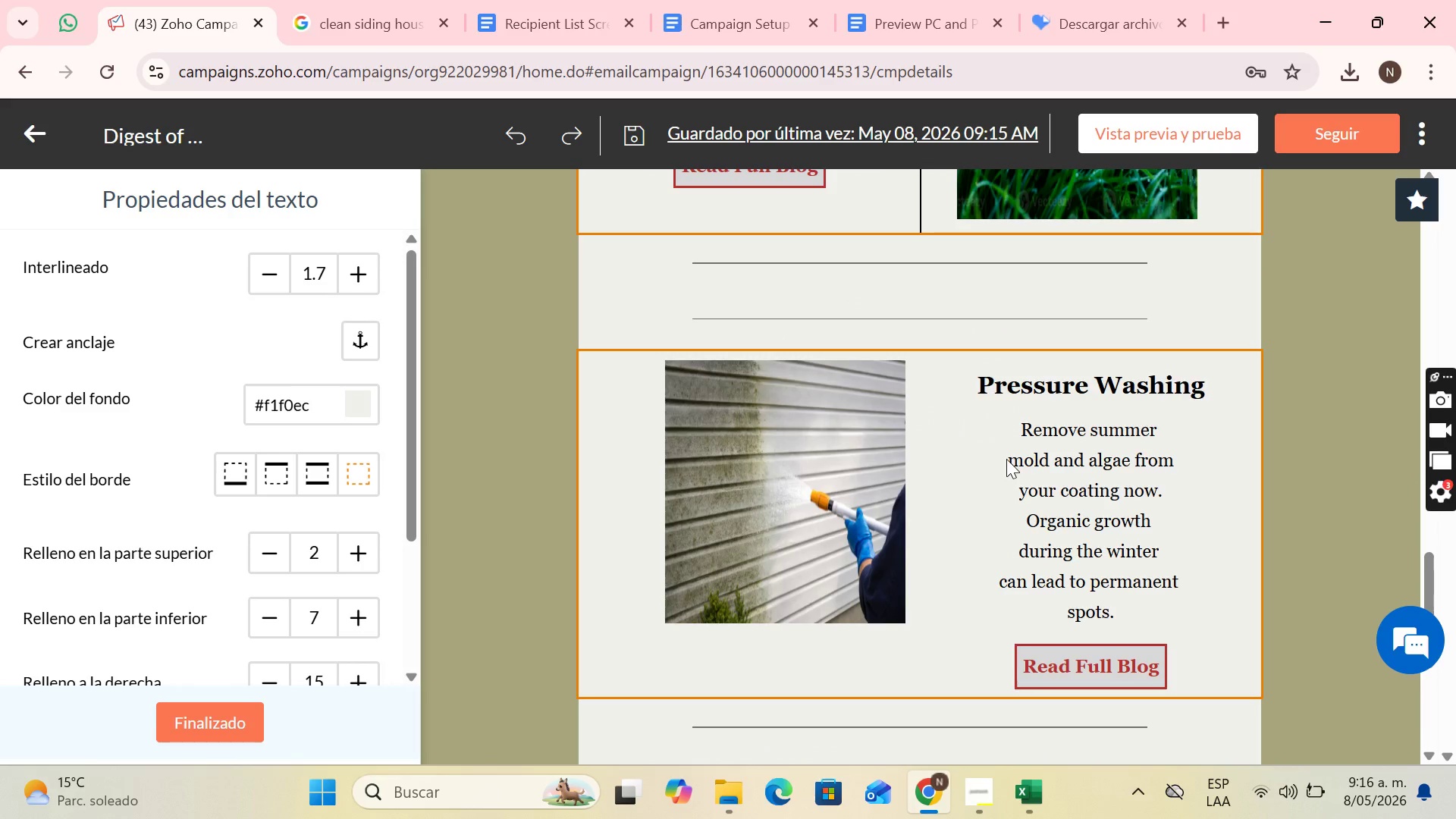 
left_click([1009, 461])
 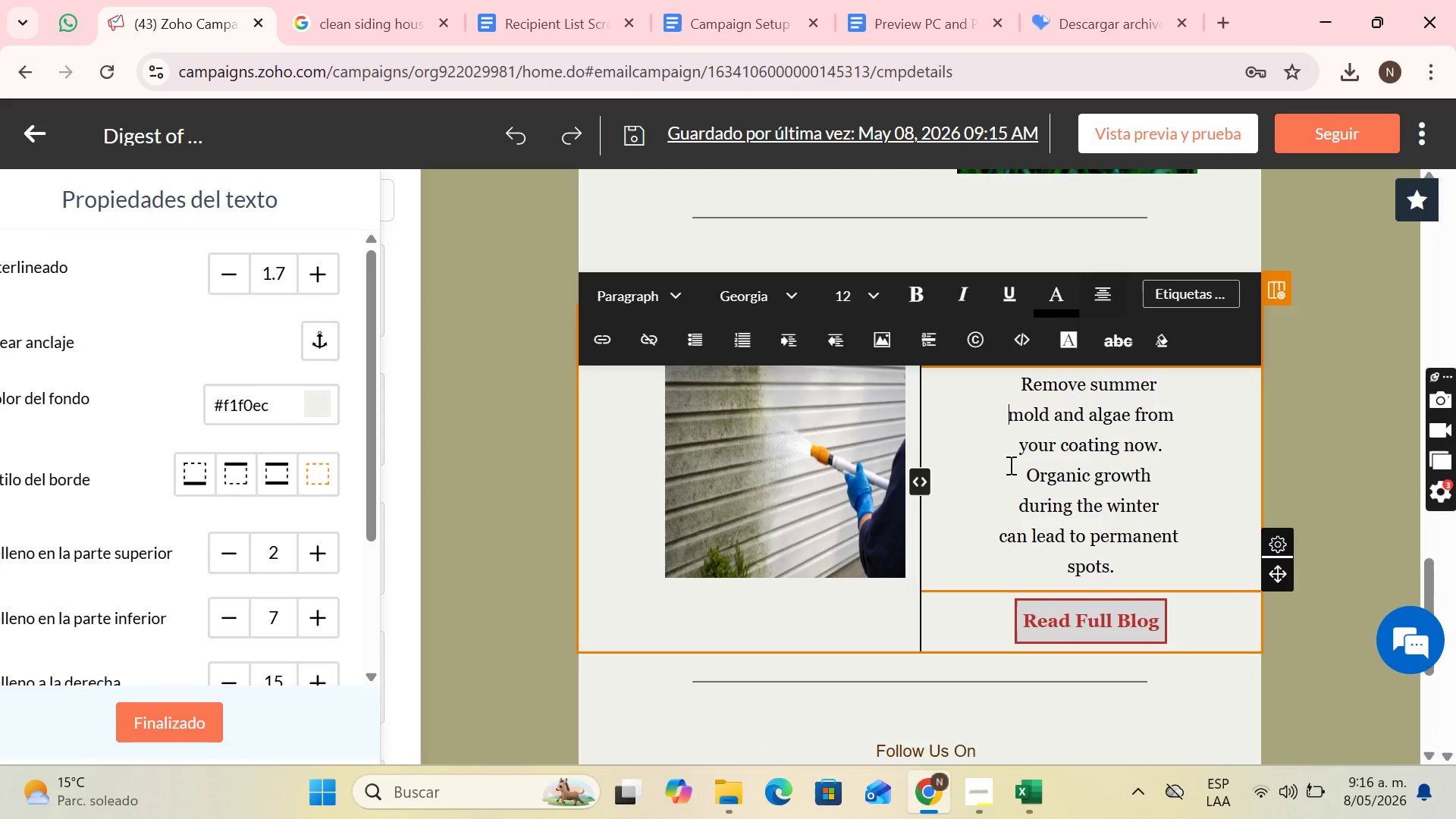 
key(Backspace)
 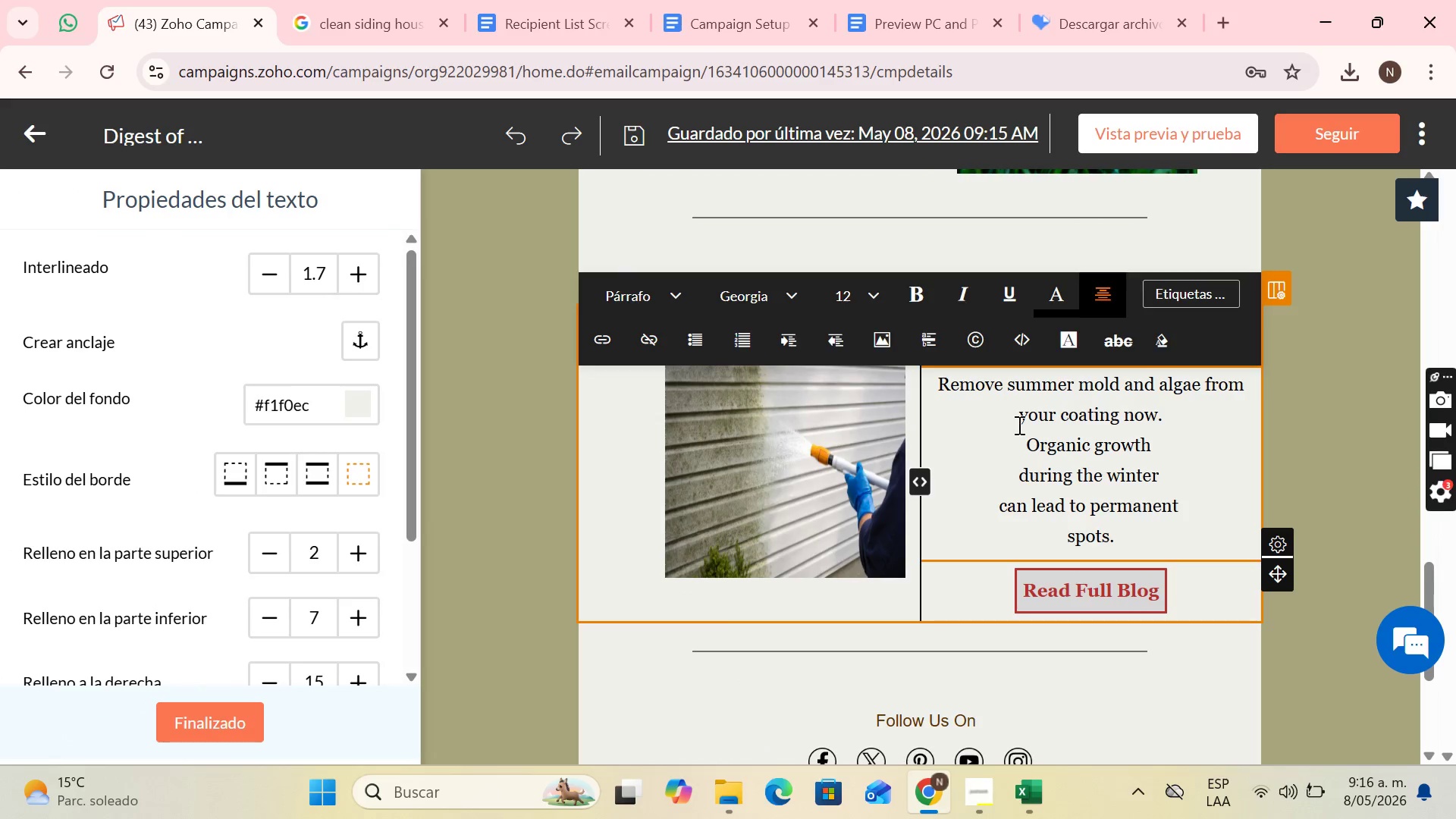 
left_click([1020, 422])
 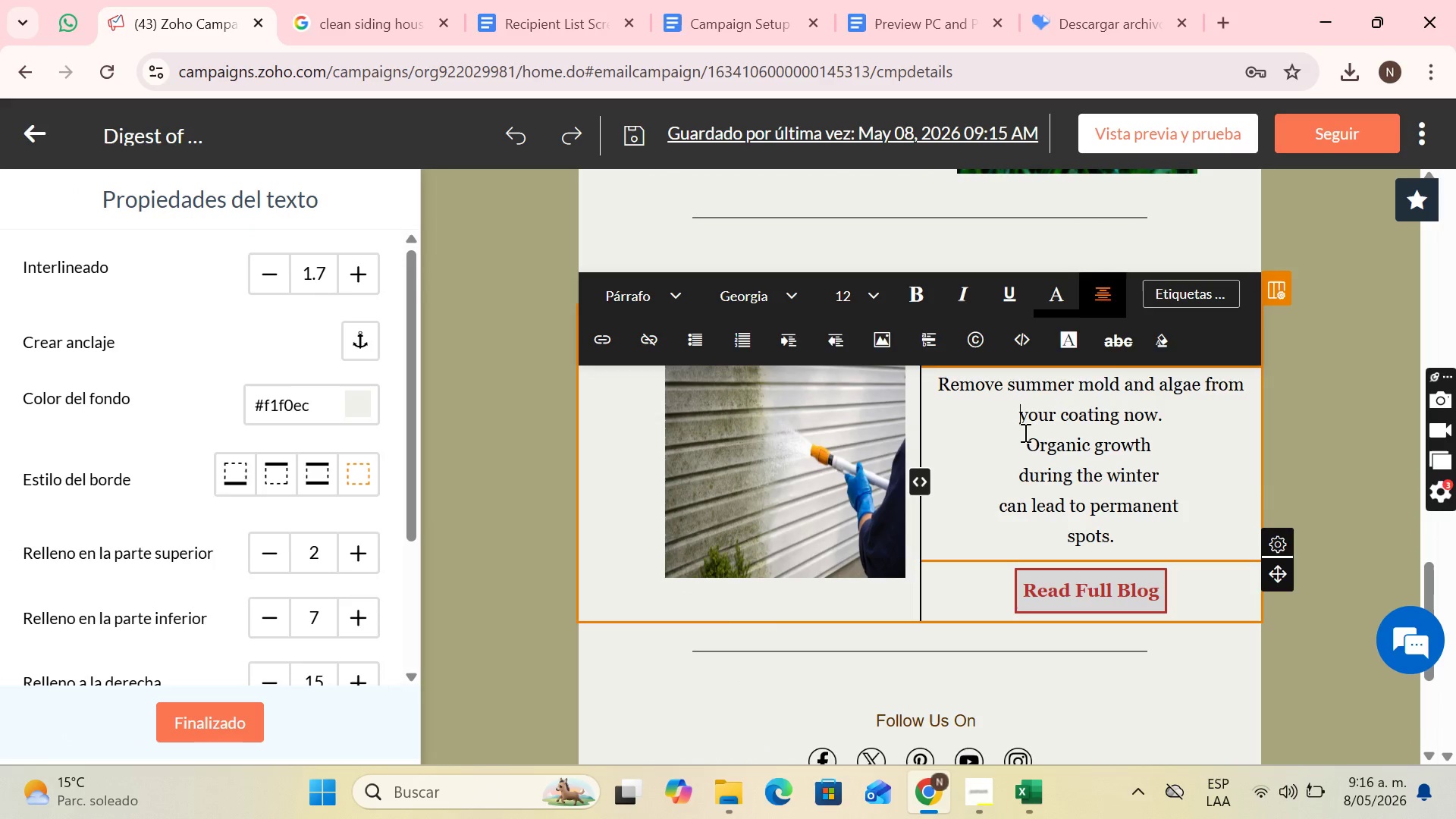 
key(Backspace)
 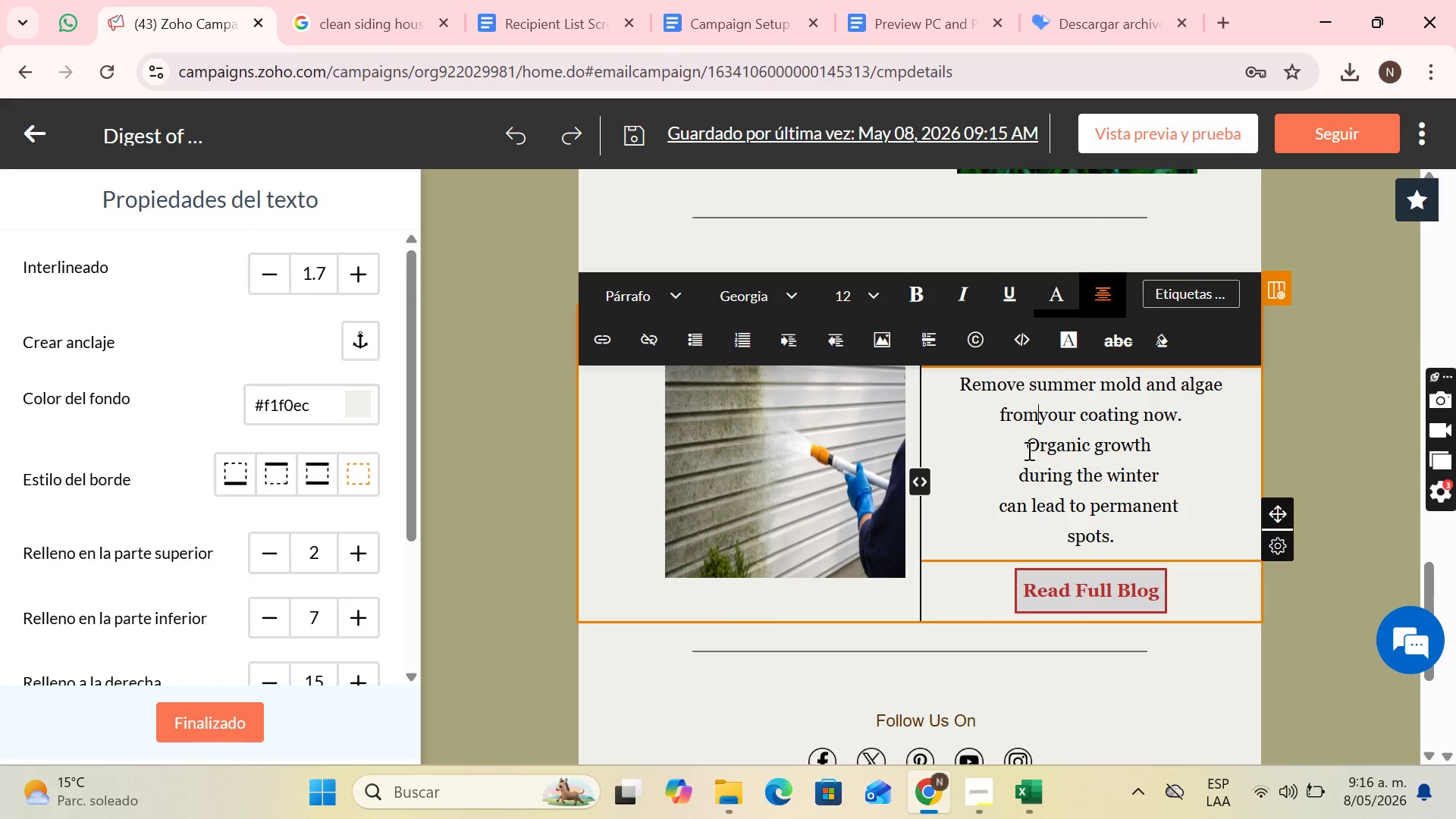 
key(Space)
 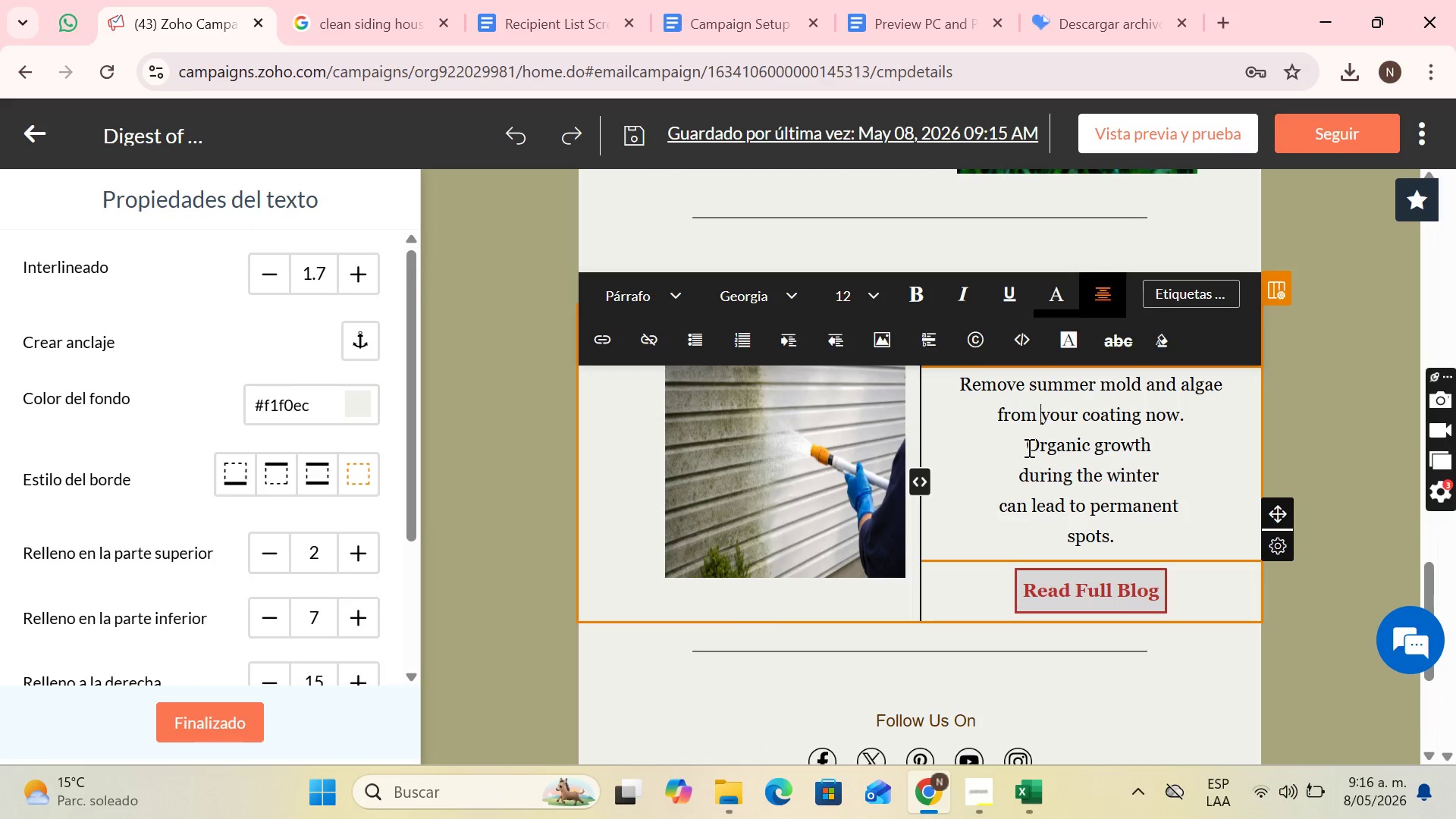 
left_click([1028, 447])
 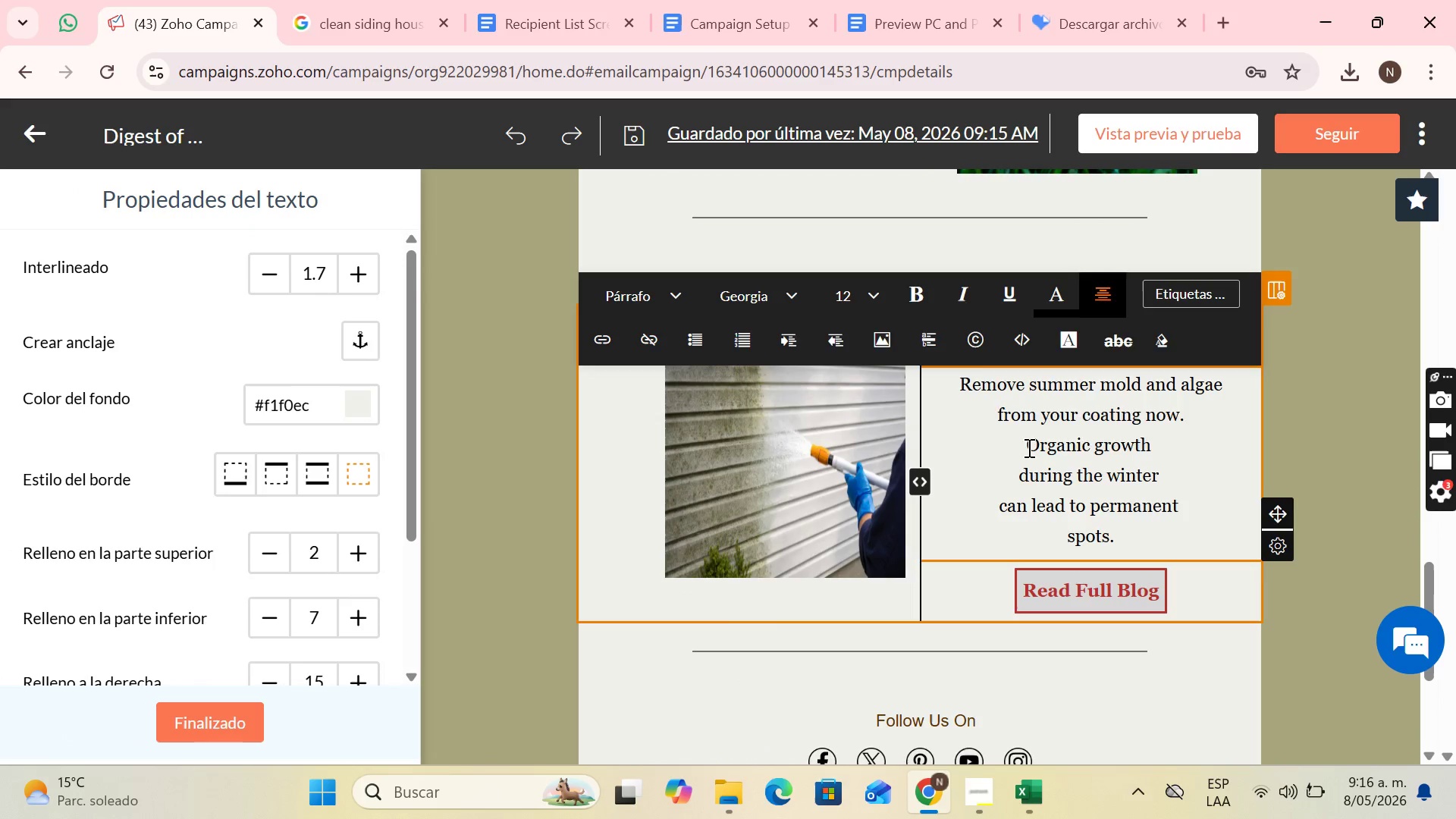 
key(Backspace)
 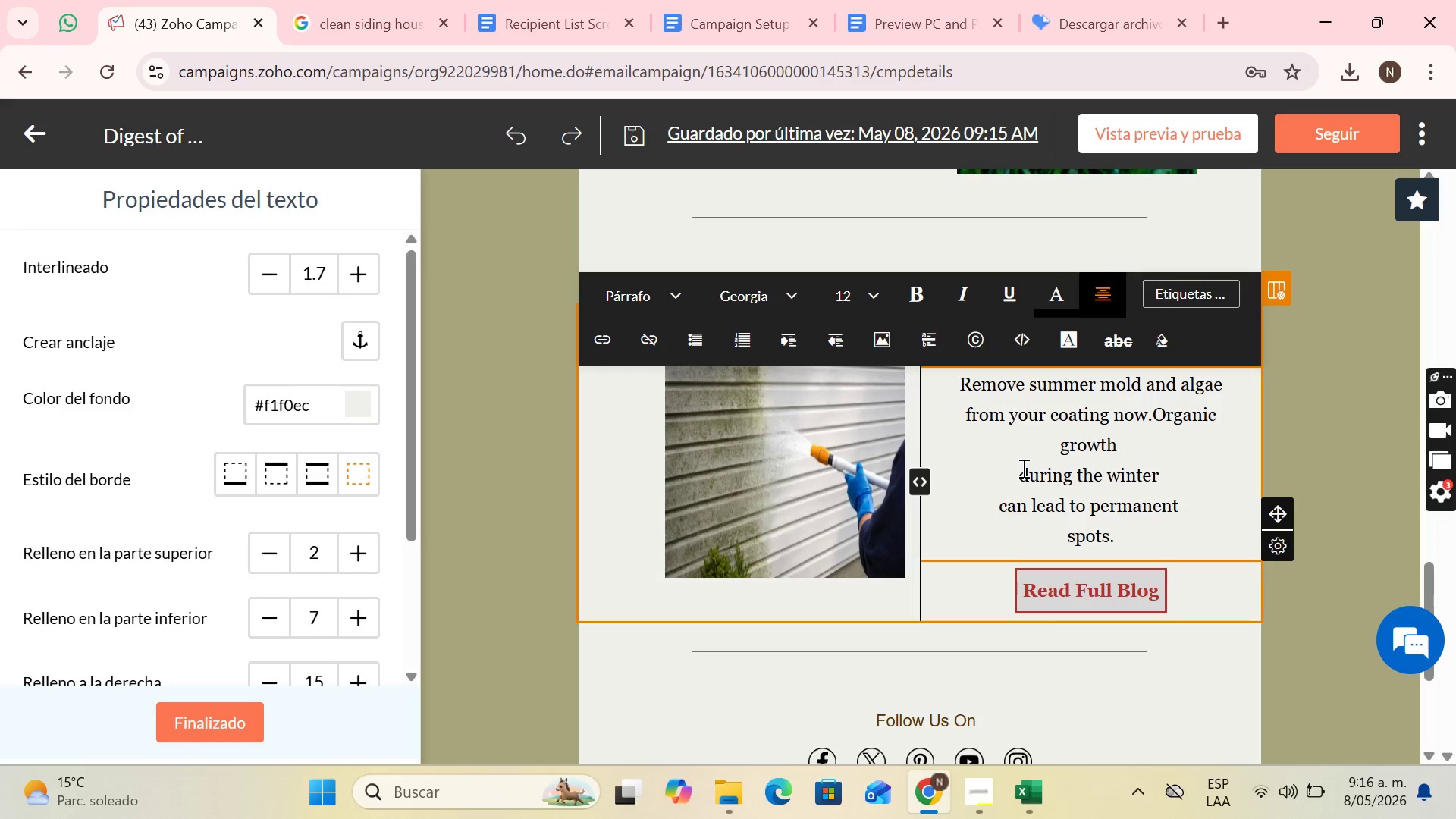 
left_click([1018, 471])
 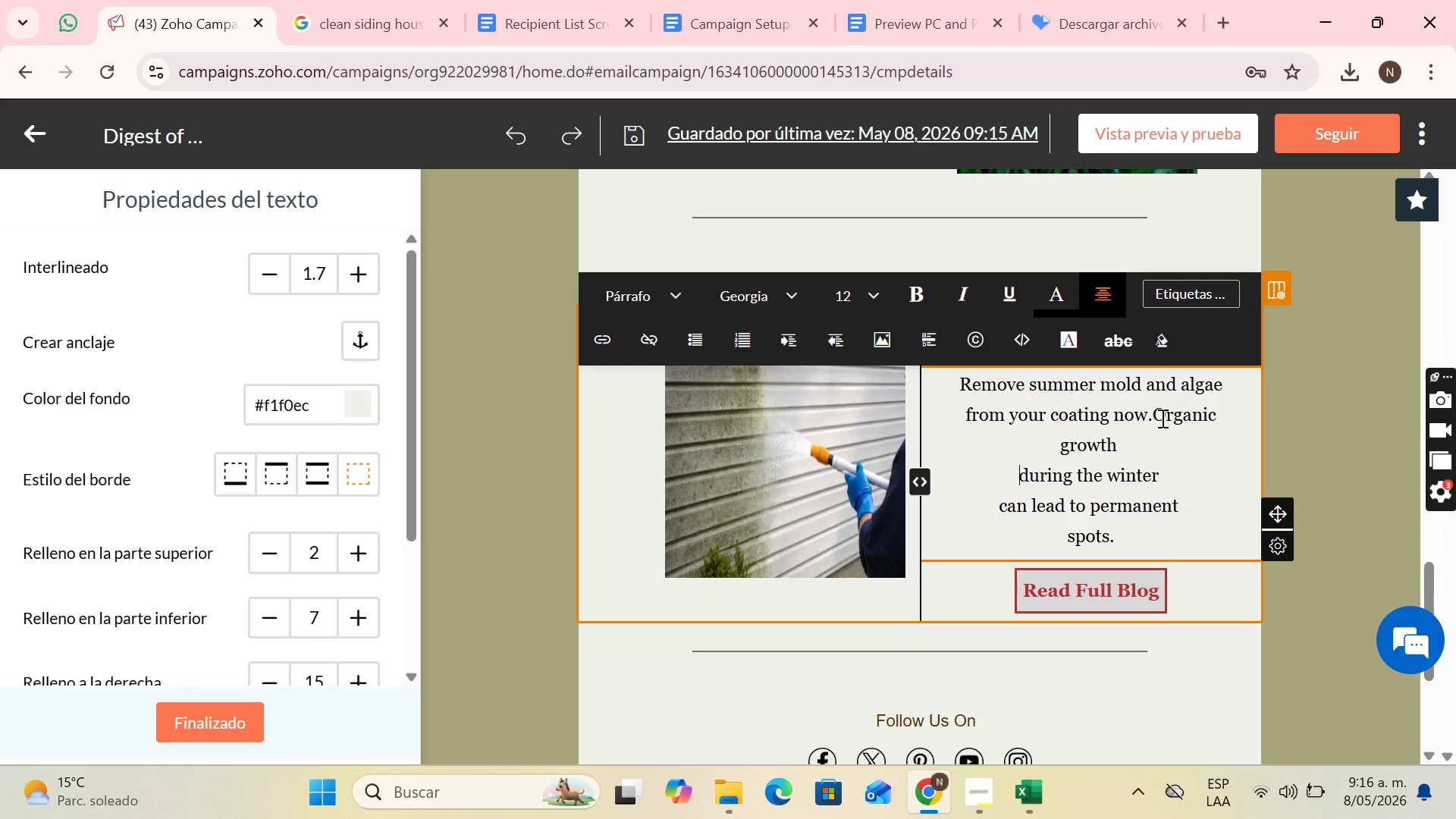 
left_click([1158, 418])
 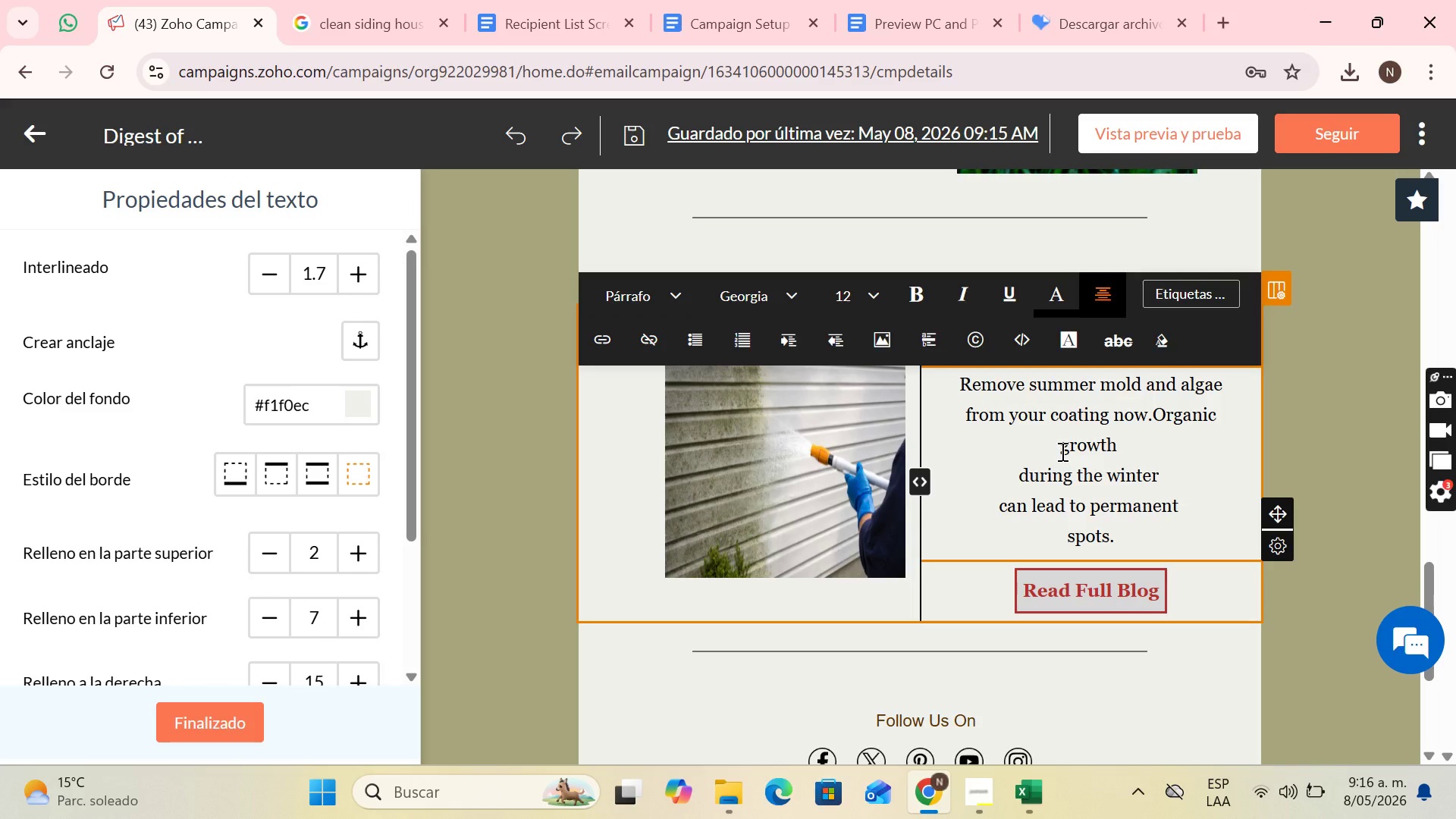 
key(Space)
 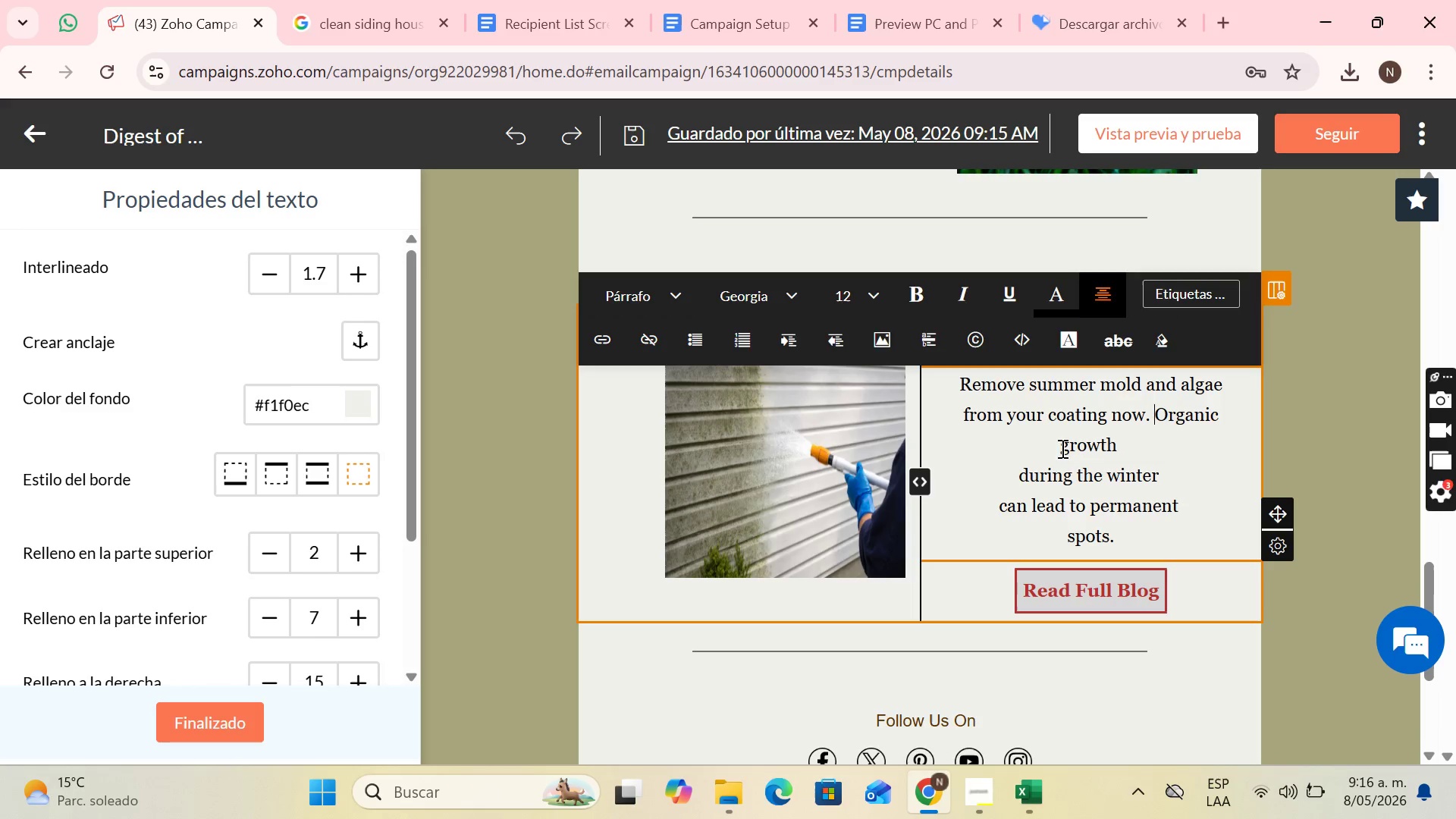 
left_click([1061, 448])
 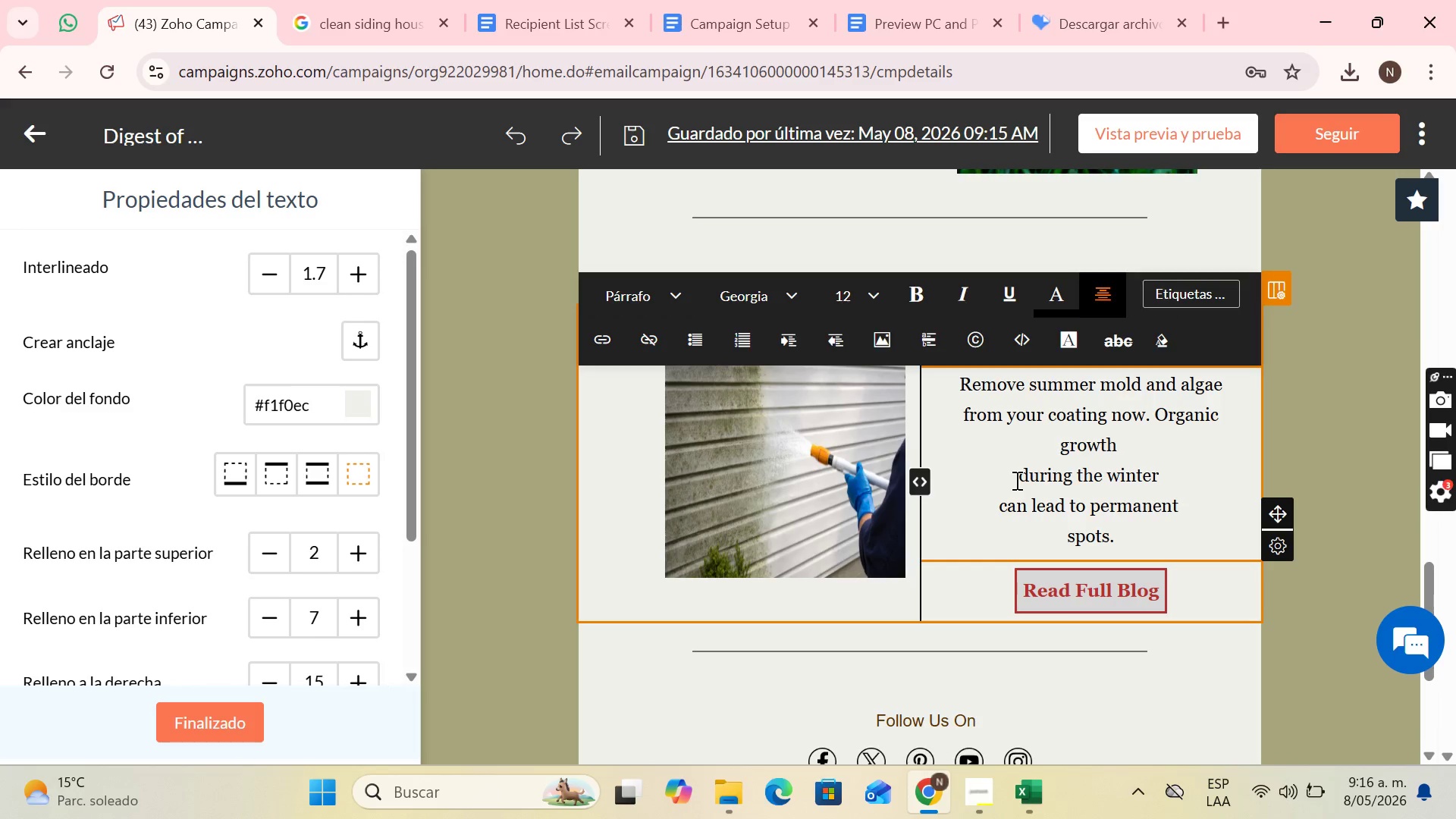 
left_click([1015, 480])
 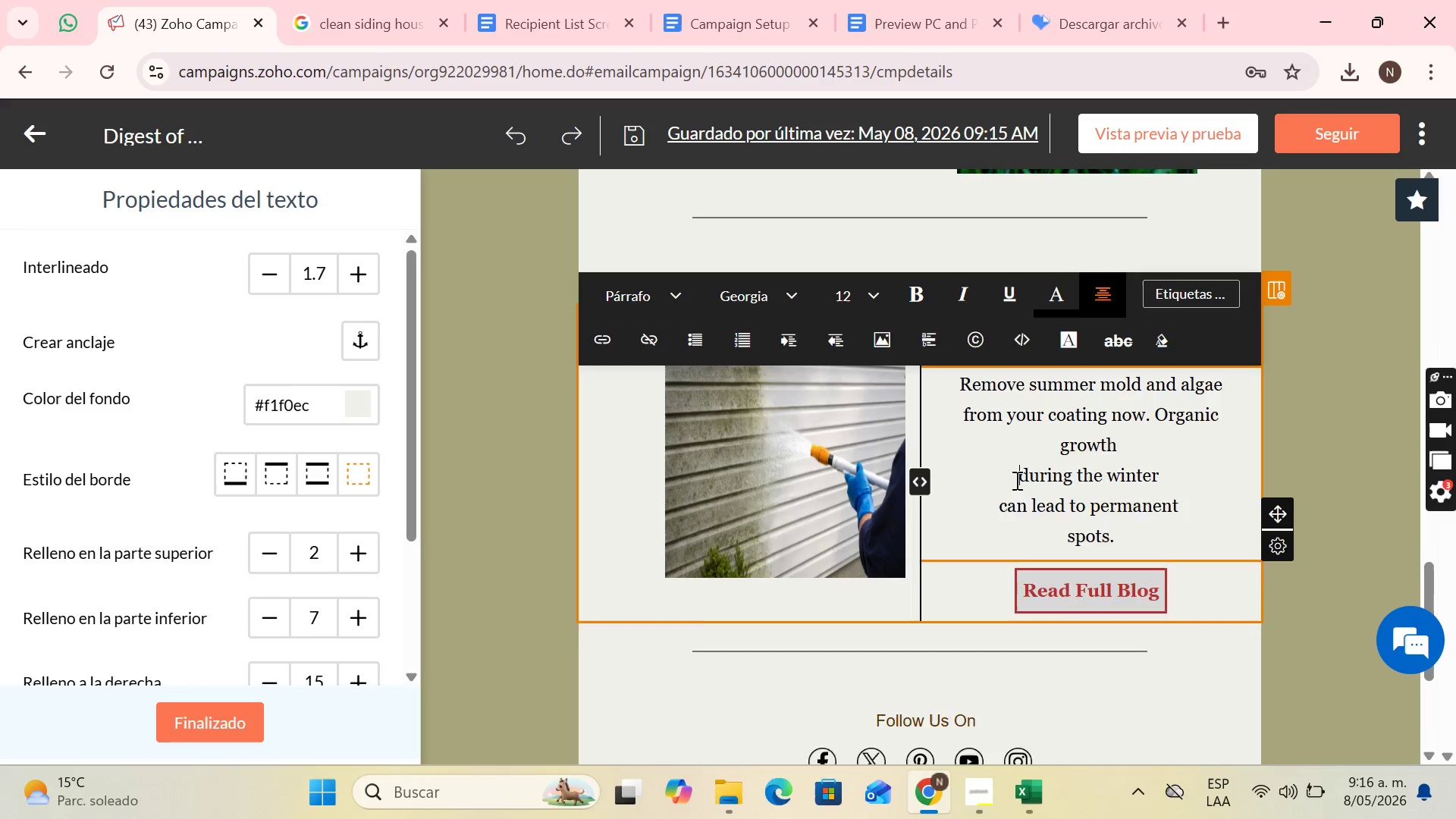 
key(Backspace)
 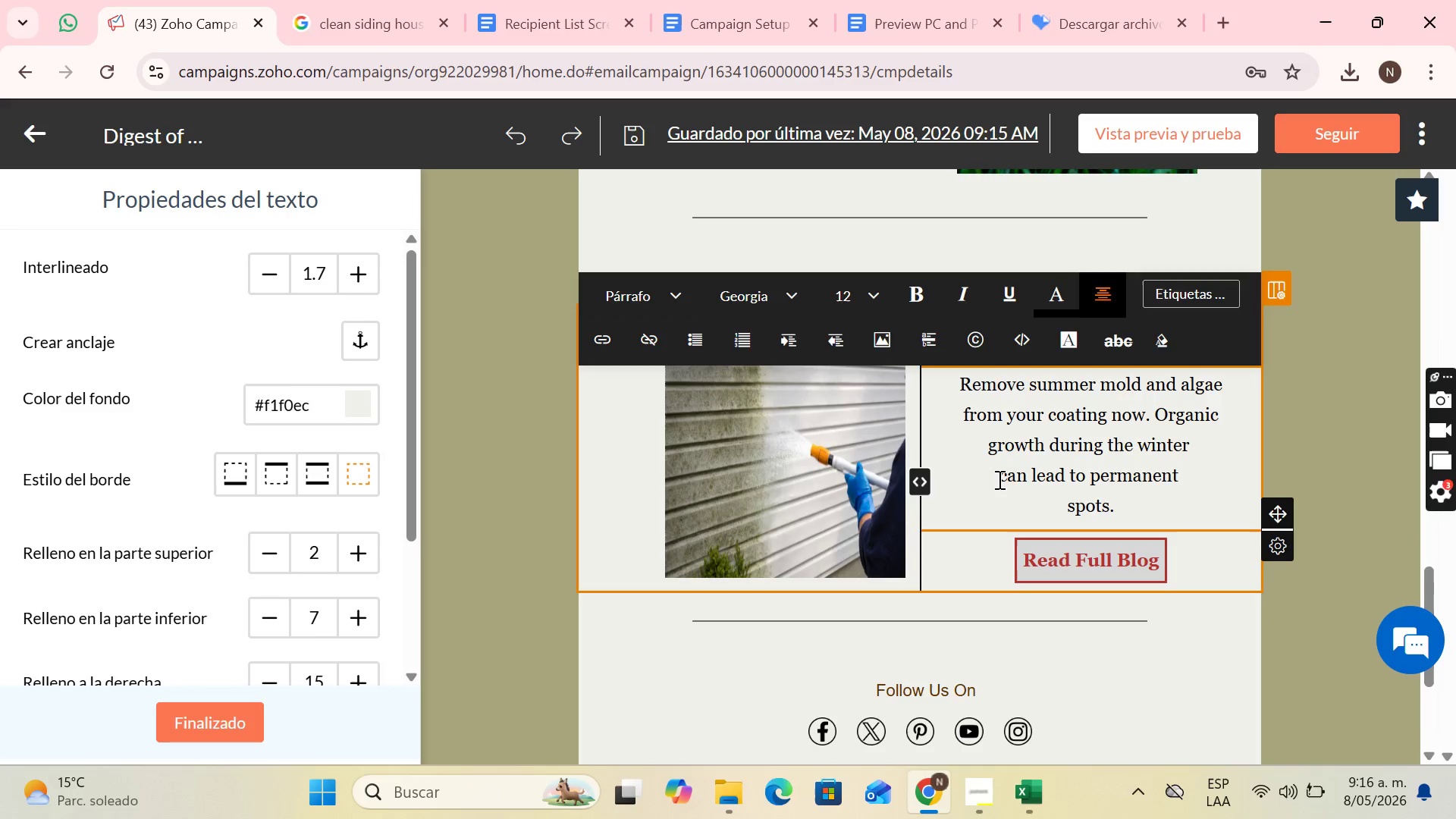 
left_click([998, 479])
 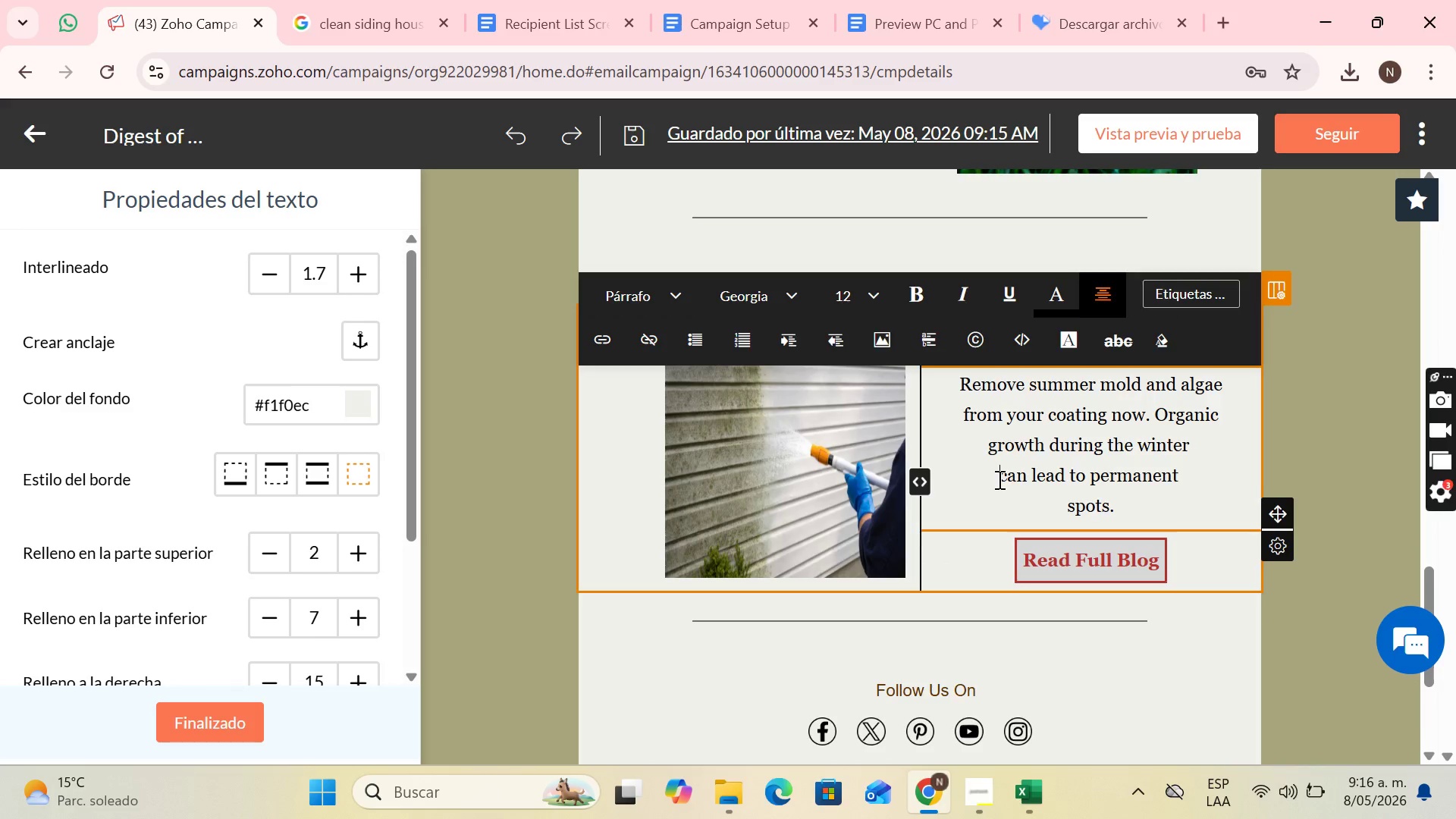 
key(Backspace)
 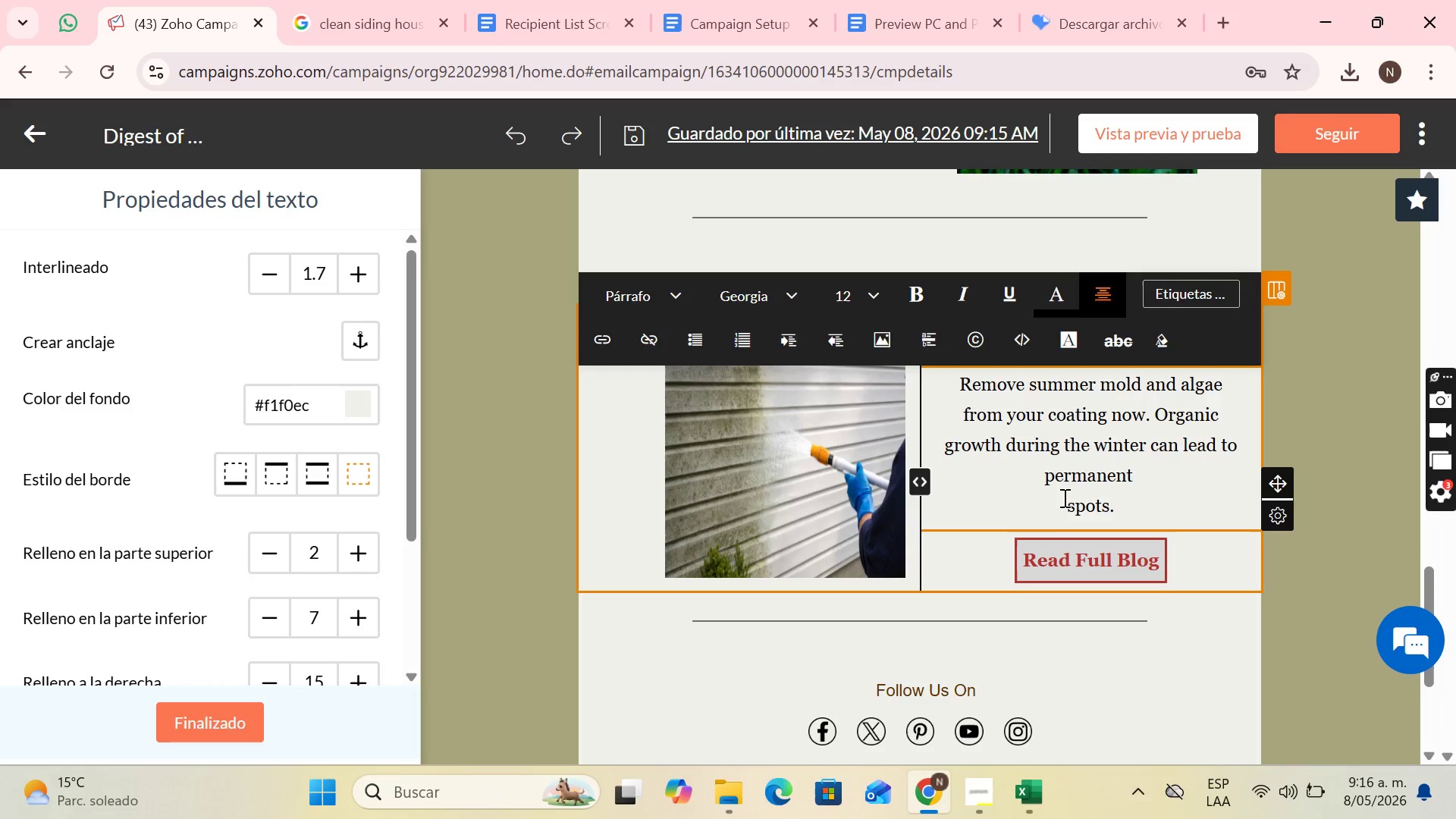 
left_click([1063, 502])
 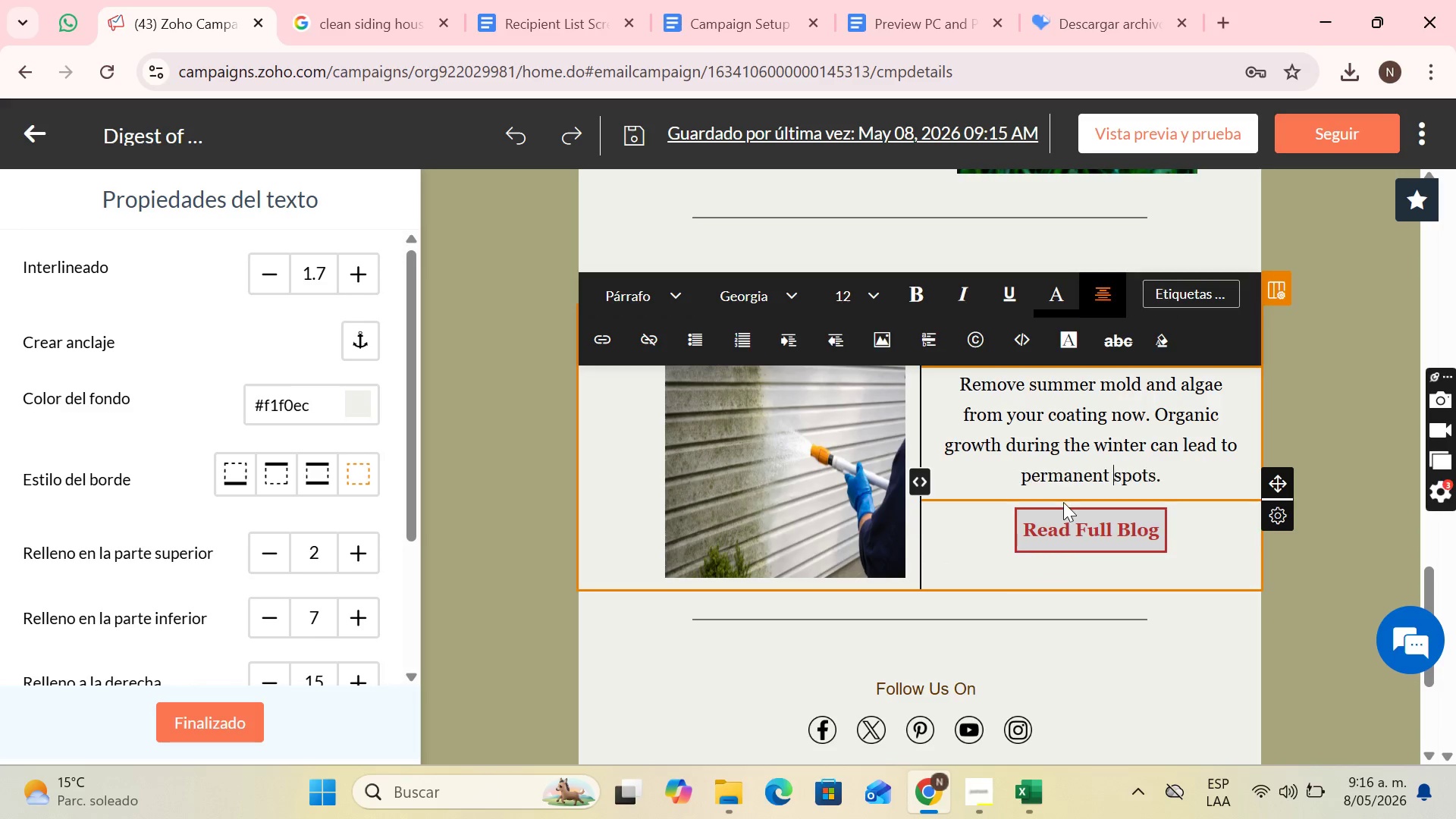 
key(Backspace)
 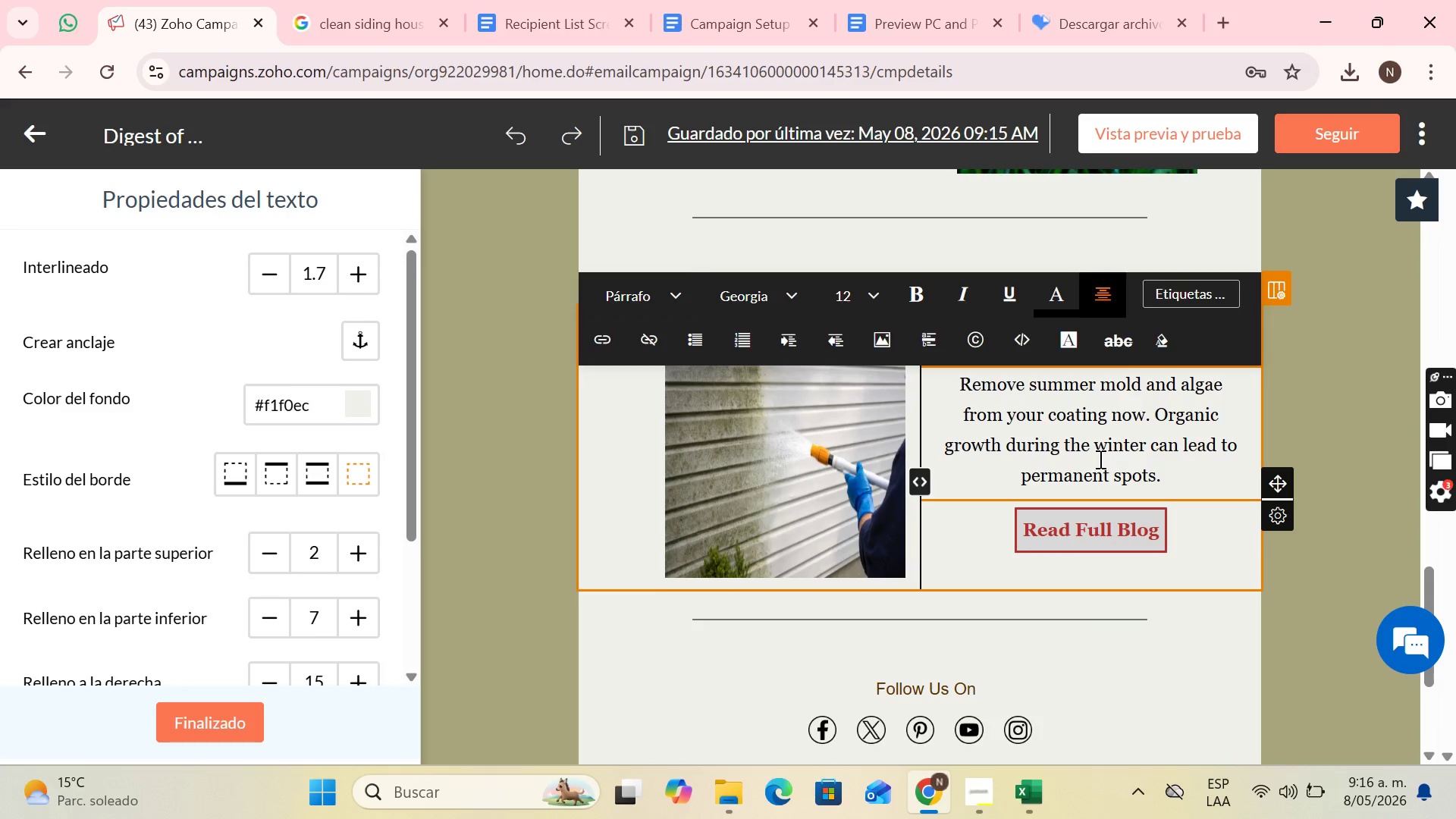 
scroll: coordinate [1099, 459], scroll_direction: down, amount: 3.0
 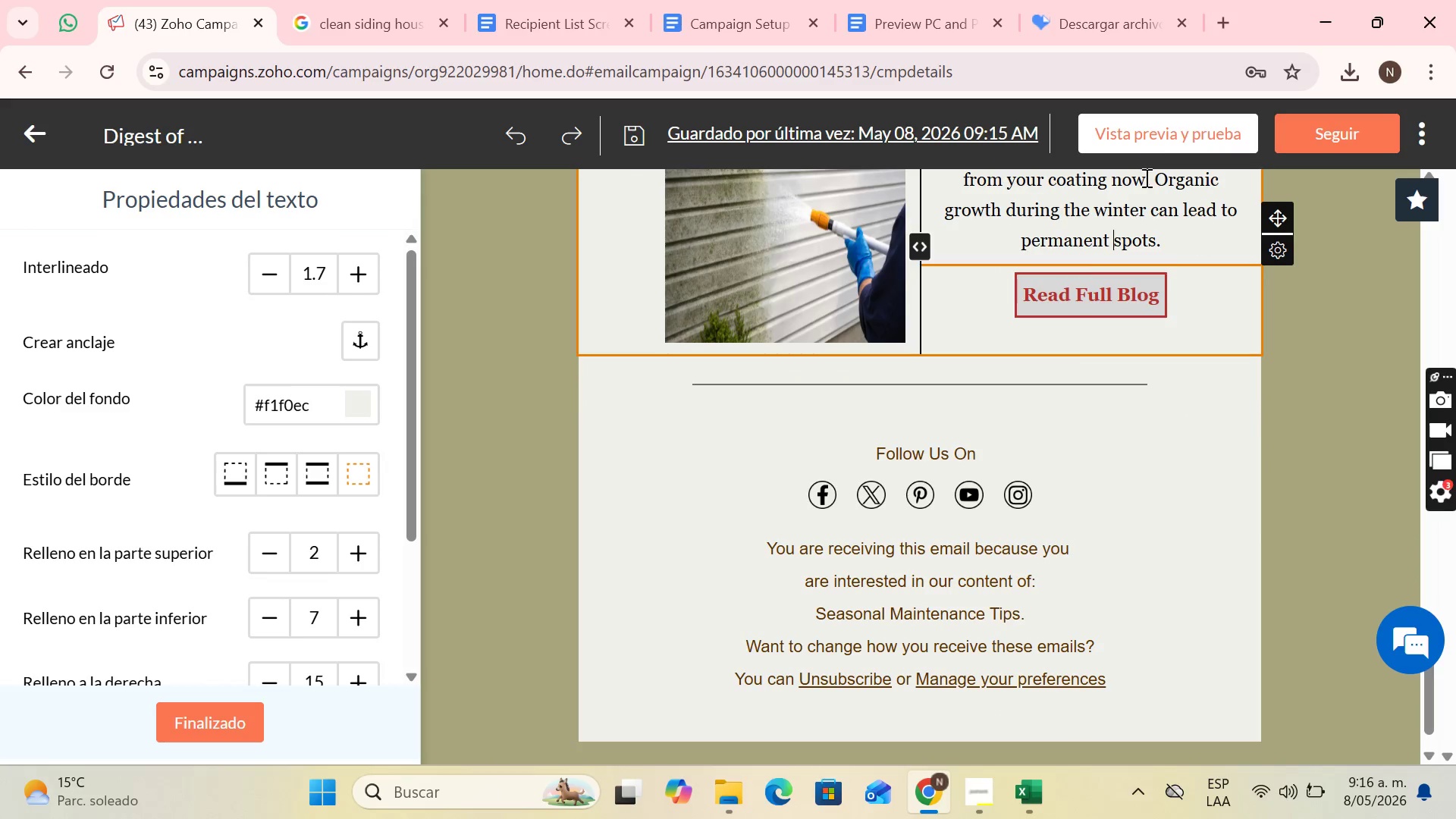 
left_click([1153, 135])
 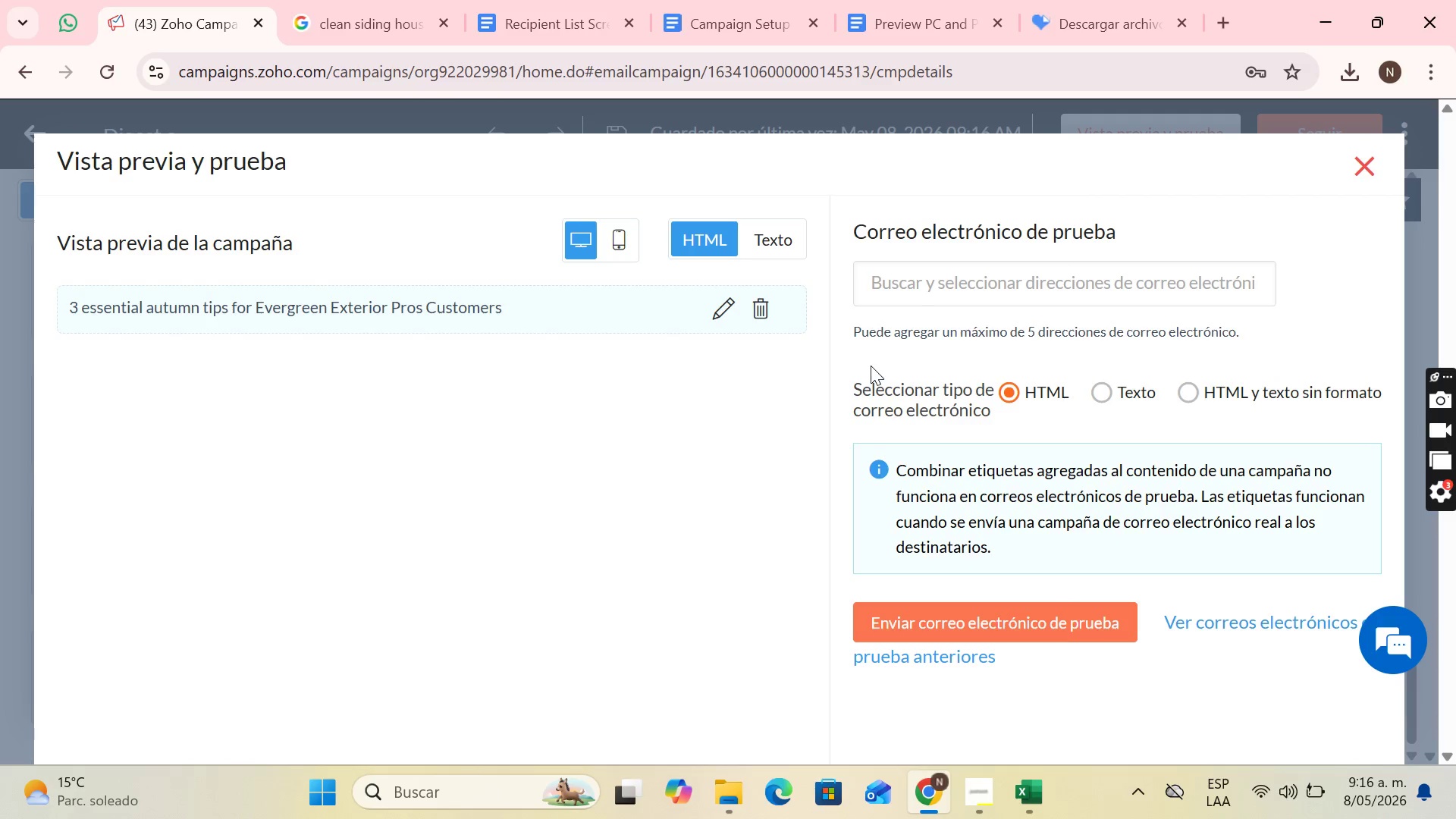 
scroll: coordinate [586, 491], scroll_direction: down, amount: 31.0
 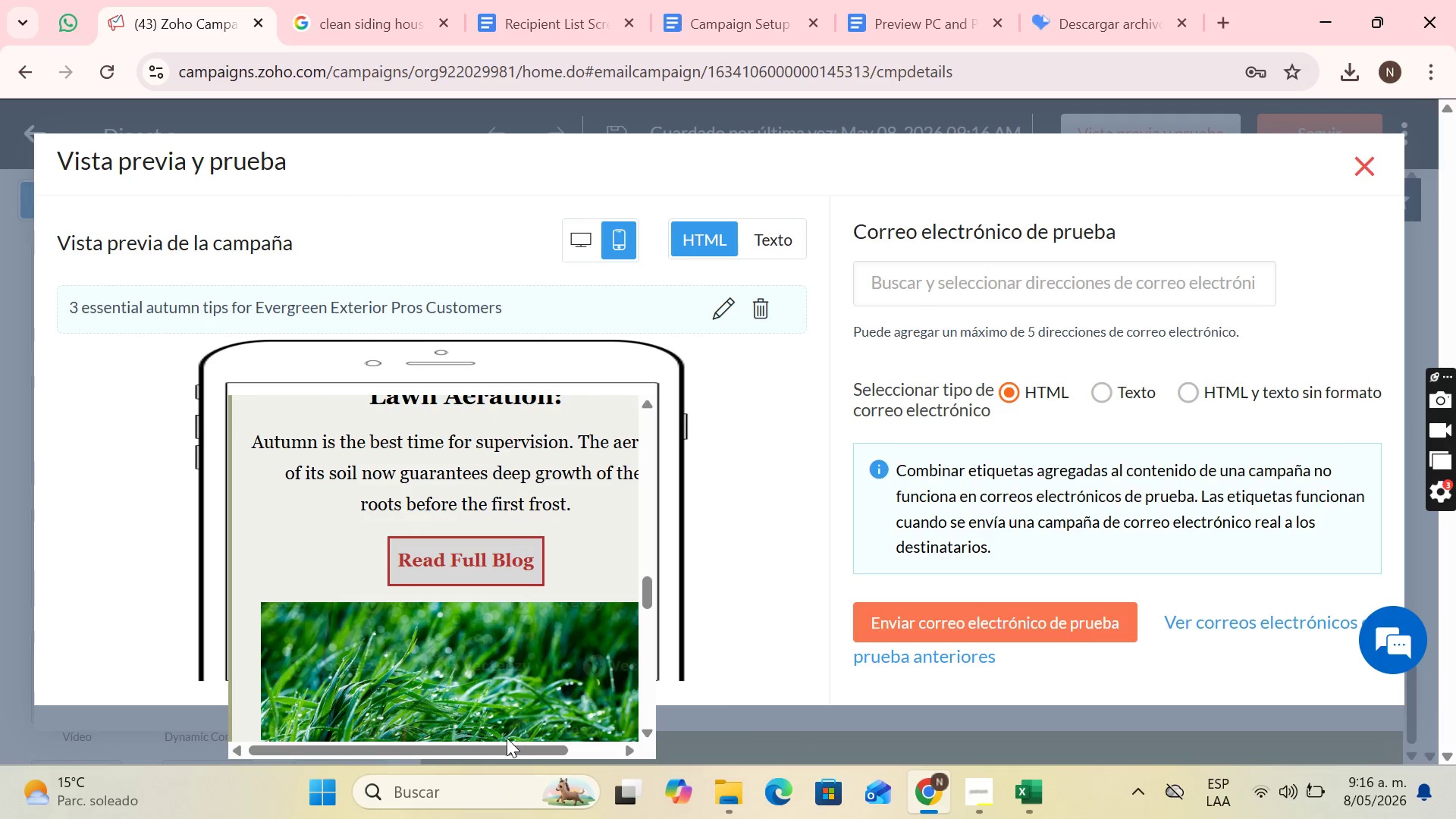 
left_click_drag(start_coordinate=[513, 747], to_coordinate=[539, 753])
 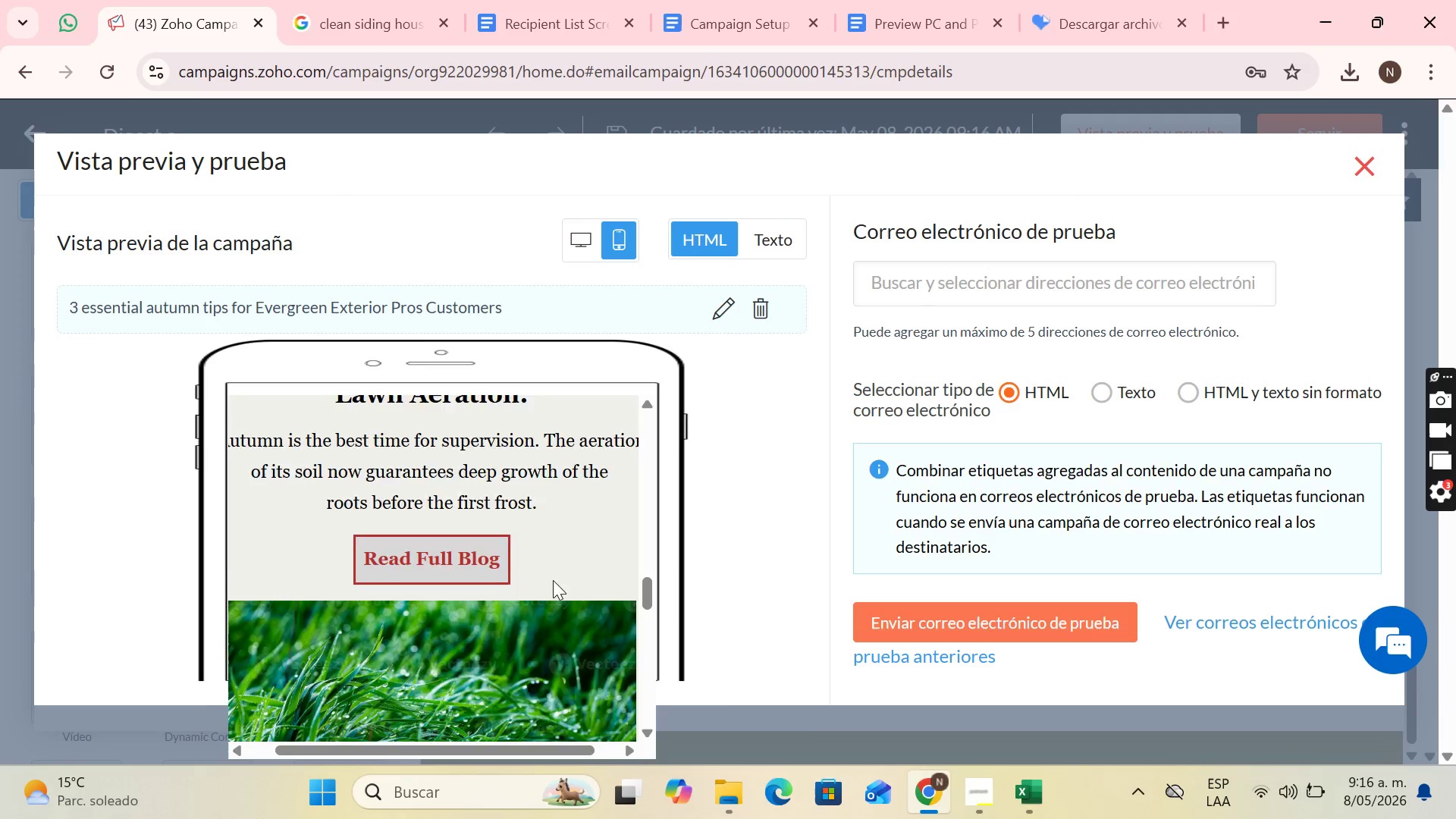 
scroll: coordinate [553, 577], scroll_direction: down, amount: 9.0
 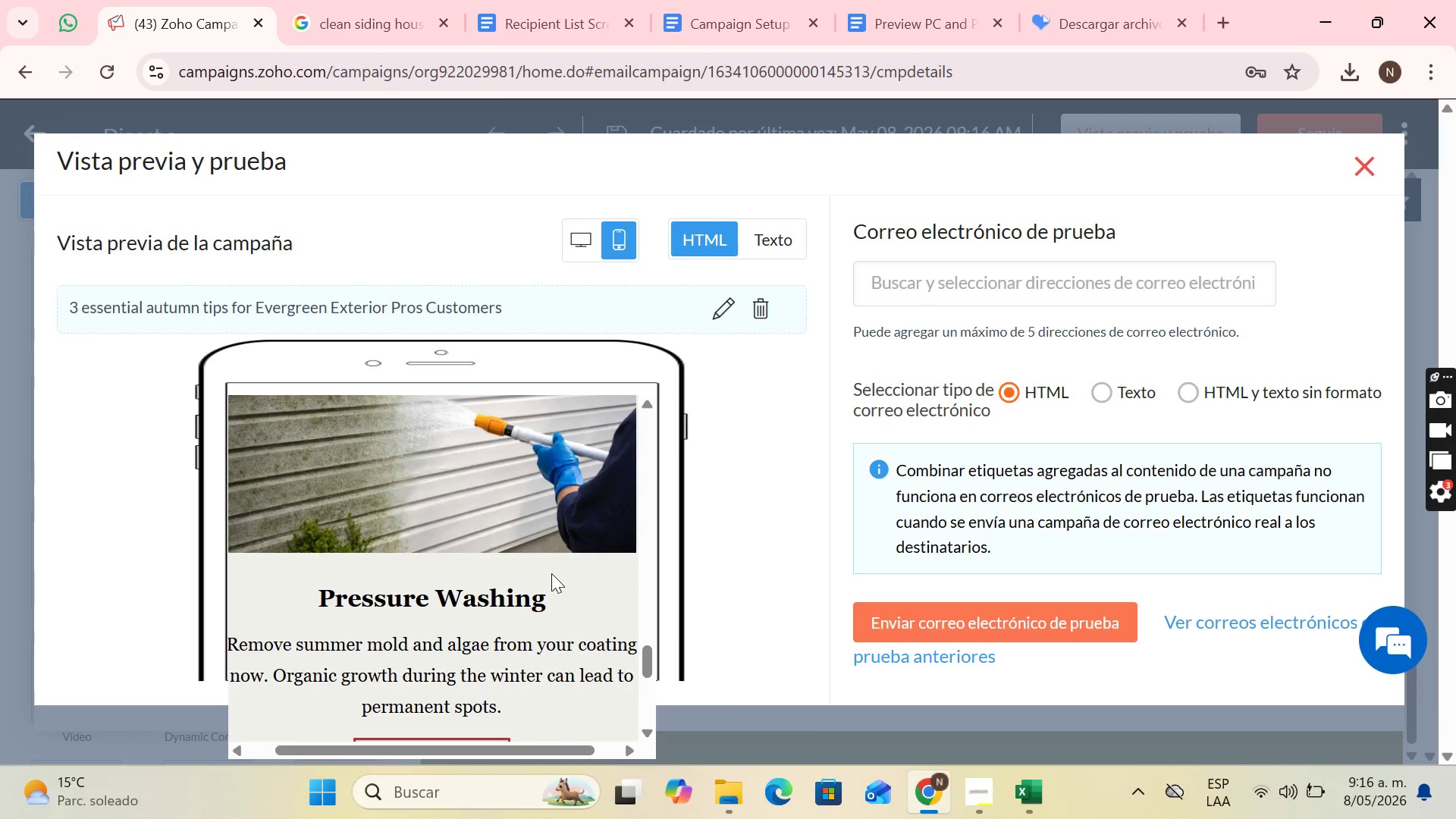 
scroll: coordinate [562, 532], scroll_direction: up, amount: 24.0
 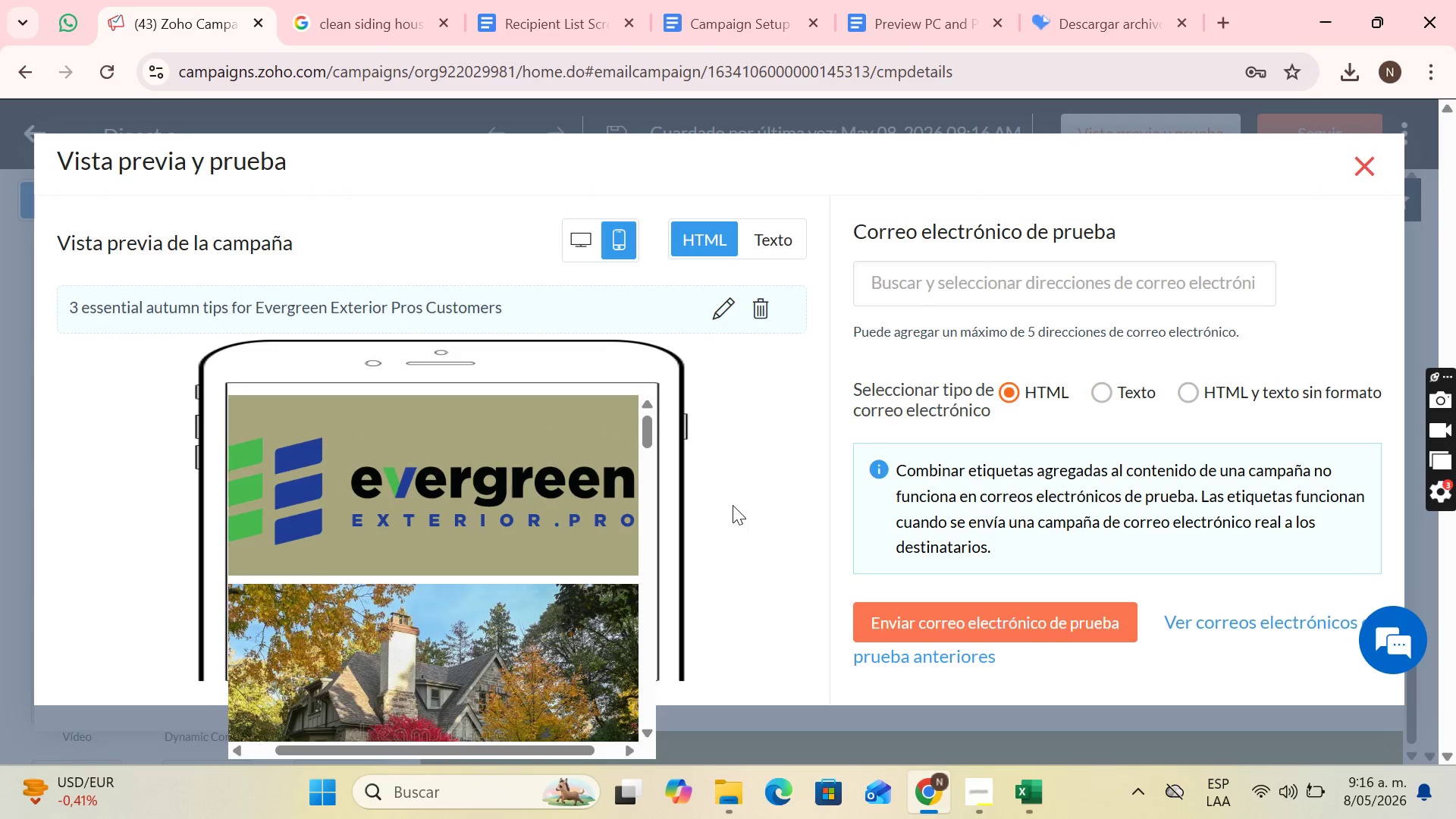 
key(PrintScreen)
 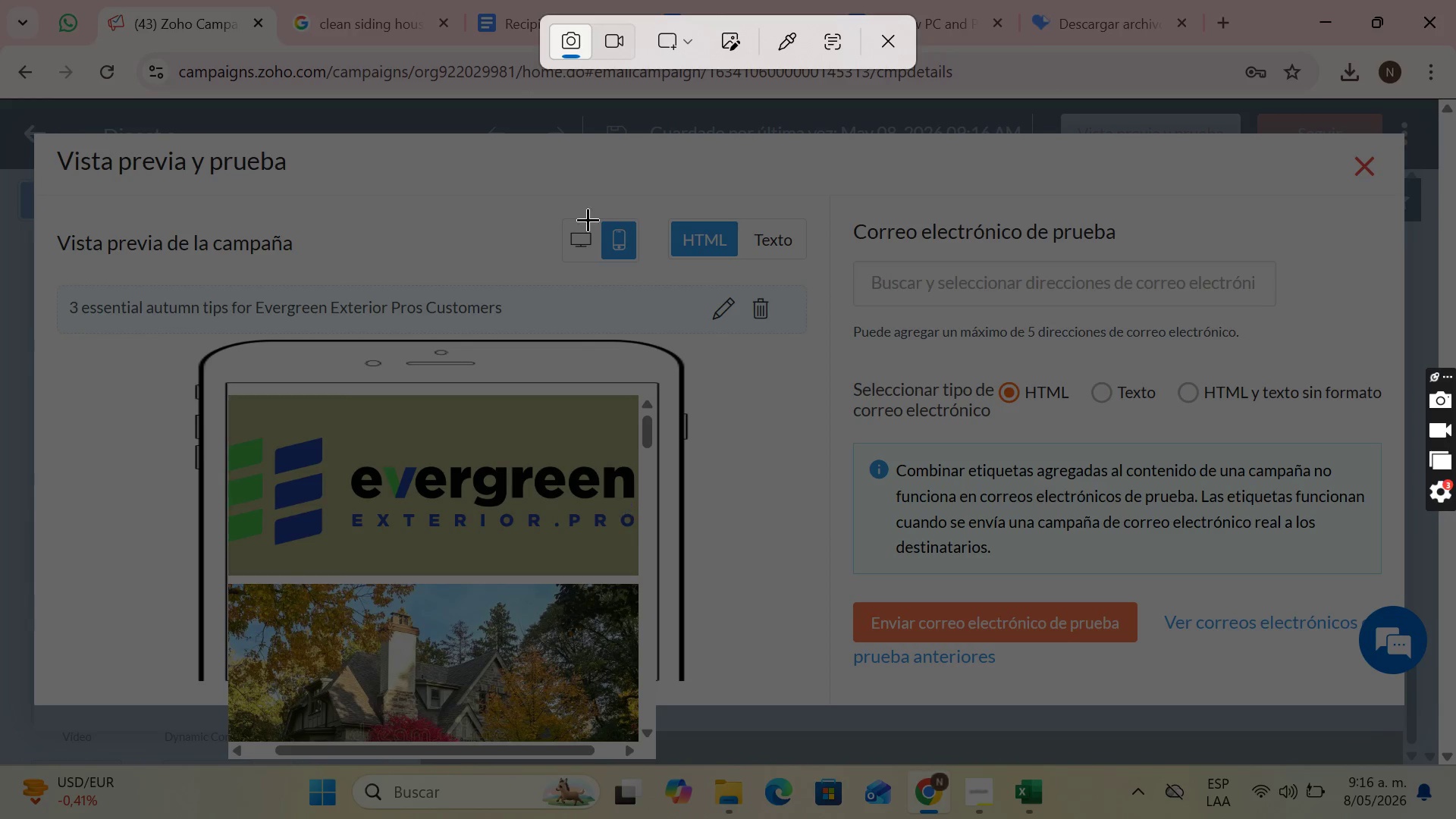 
left_click([899, 42])
 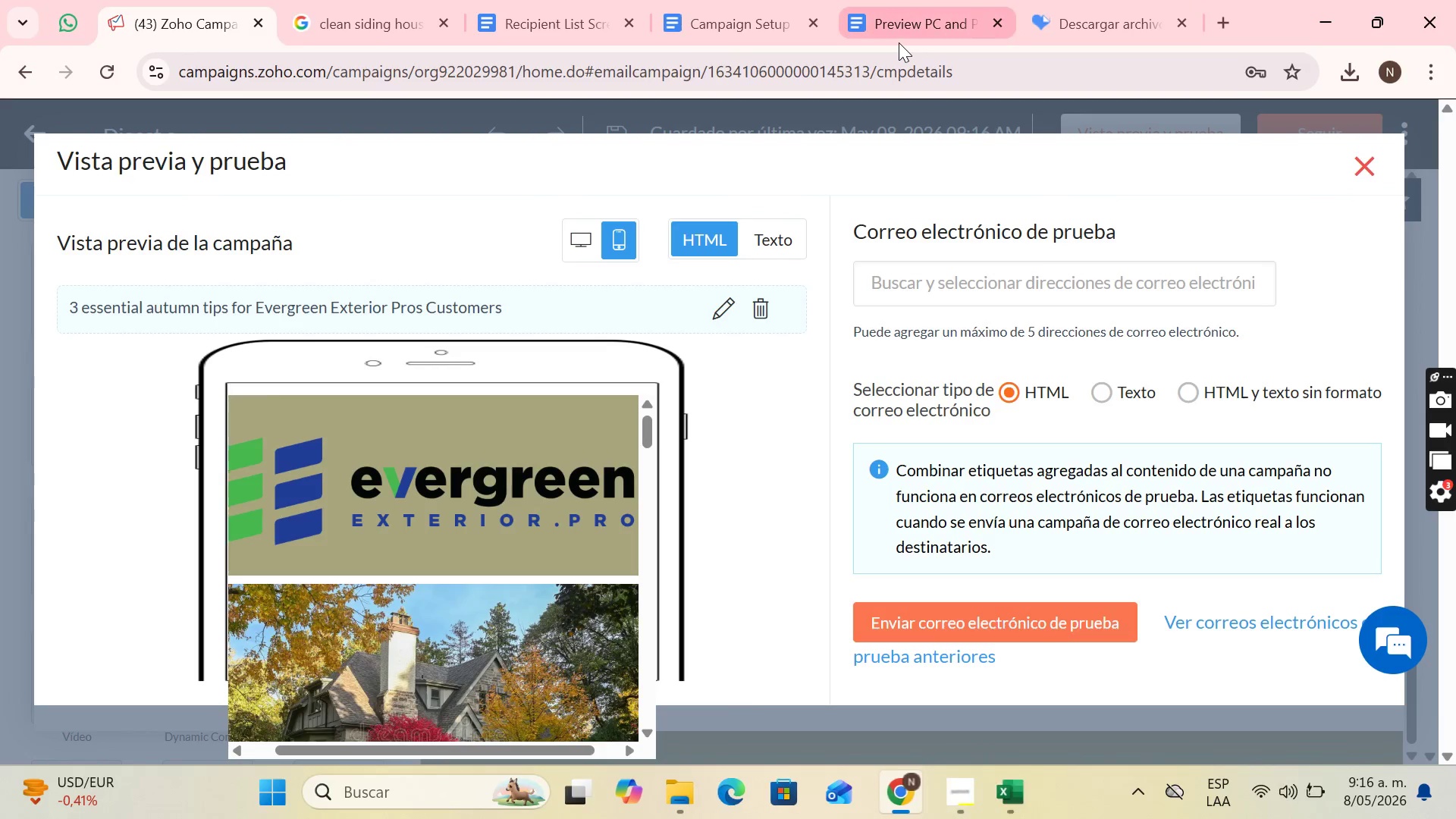 
key(F11)
 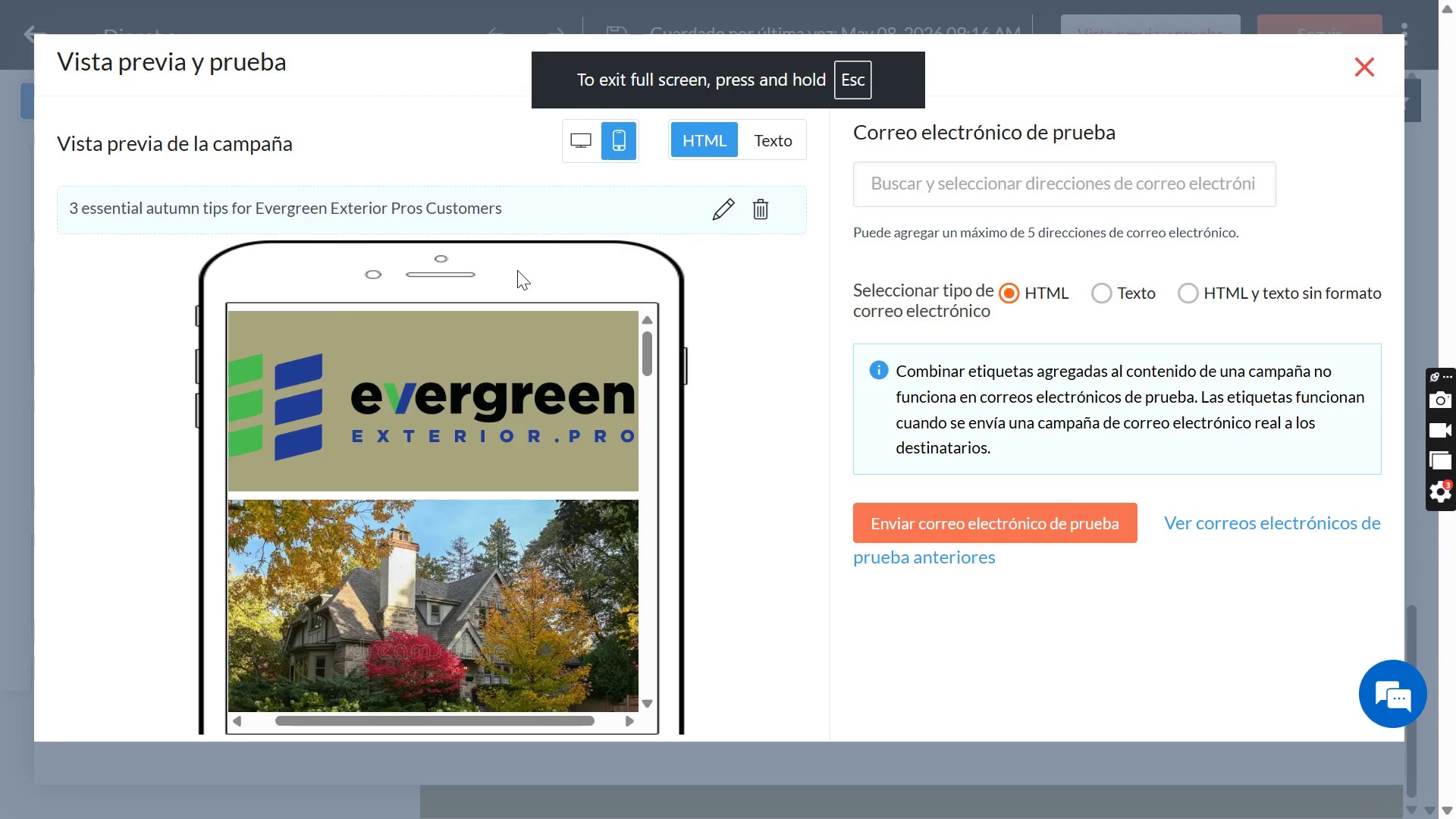 
scroll: coordinate [501, 410], scroll_direction: down, amount: 3.0
 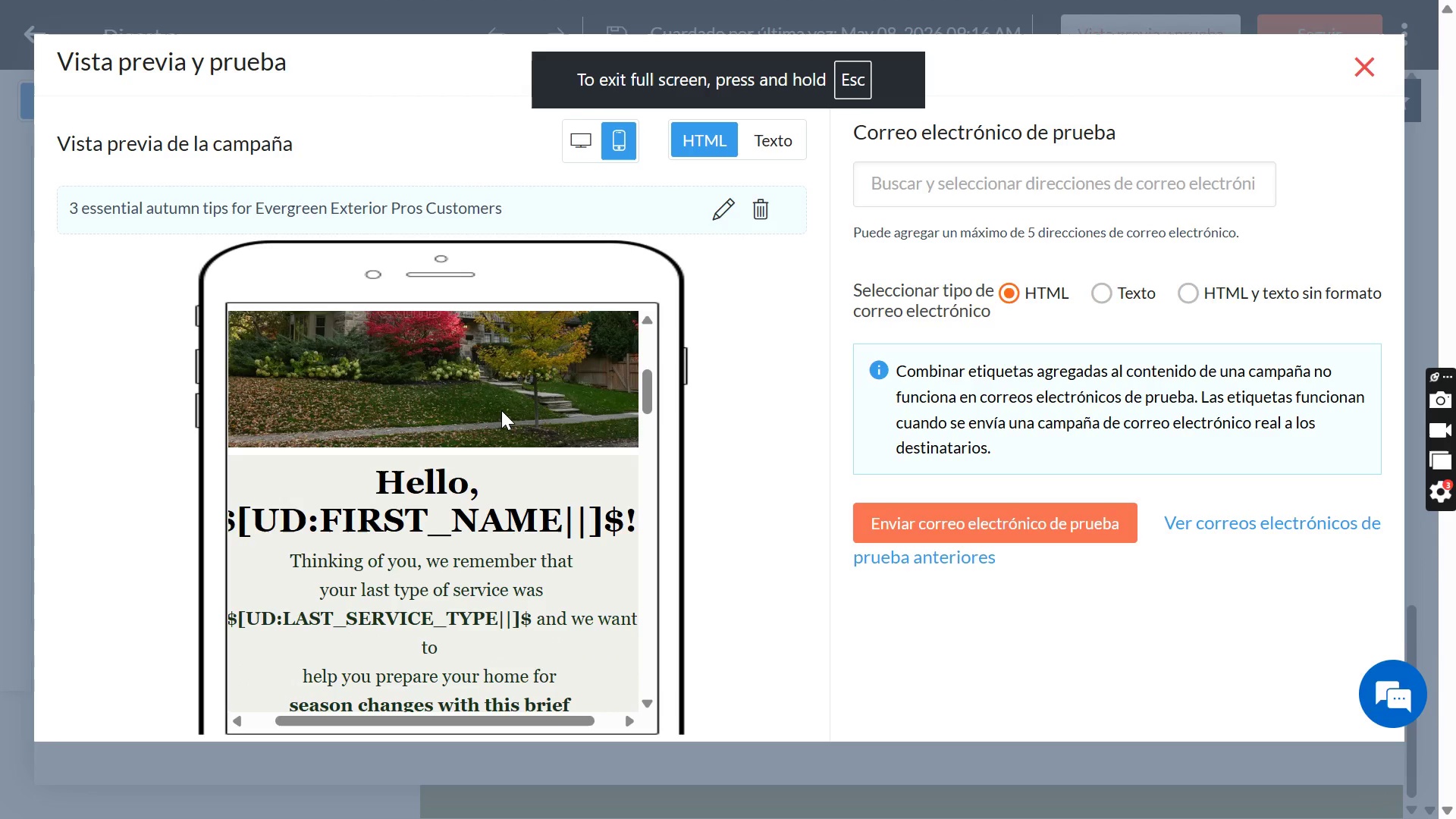 
hold_key(key=ControlLeft, duration=1.0)
scroll: coordinate [501, 410], scroll_direction: down, amount: 1.0
 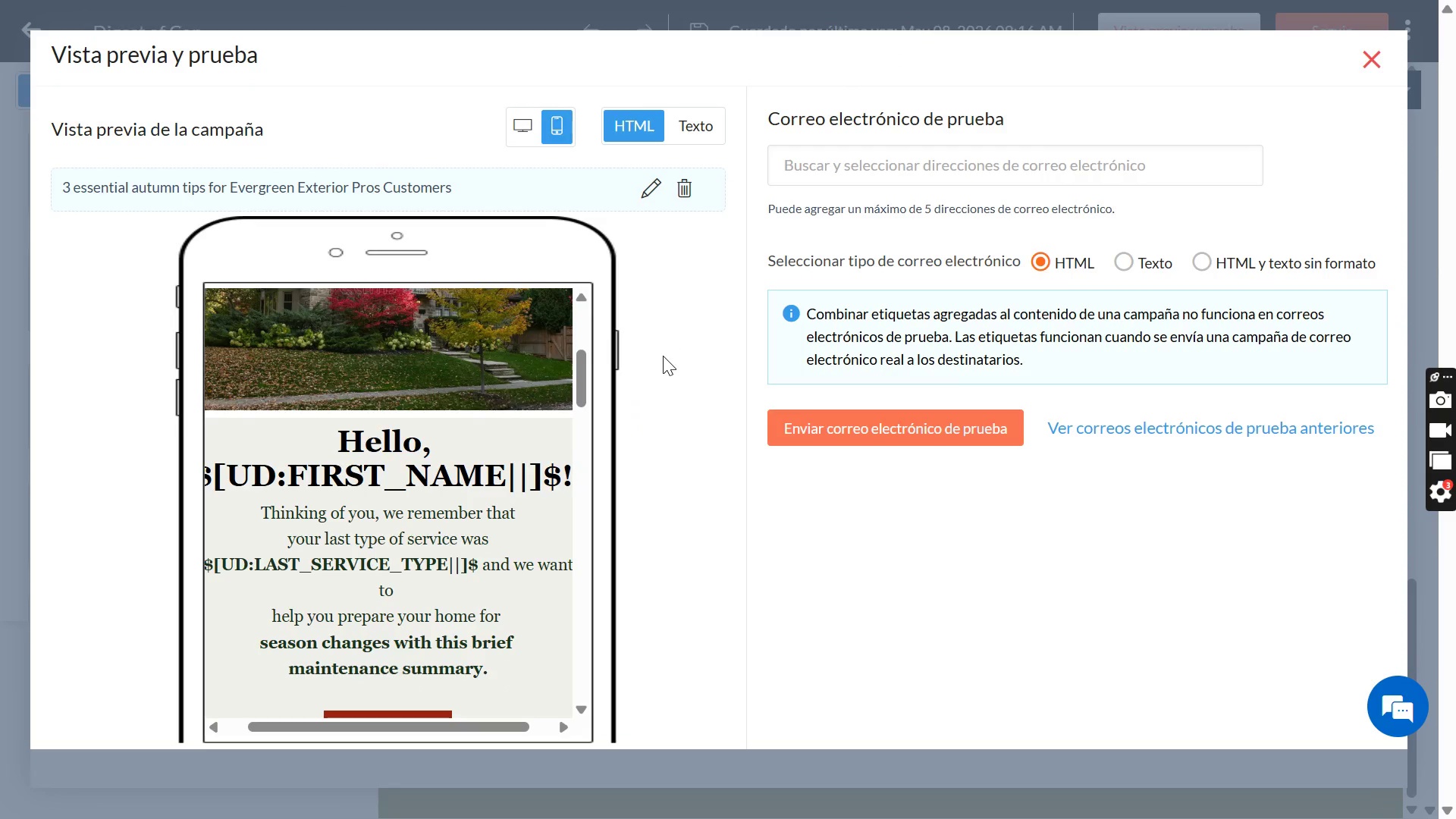 
key(VolumeUp)
 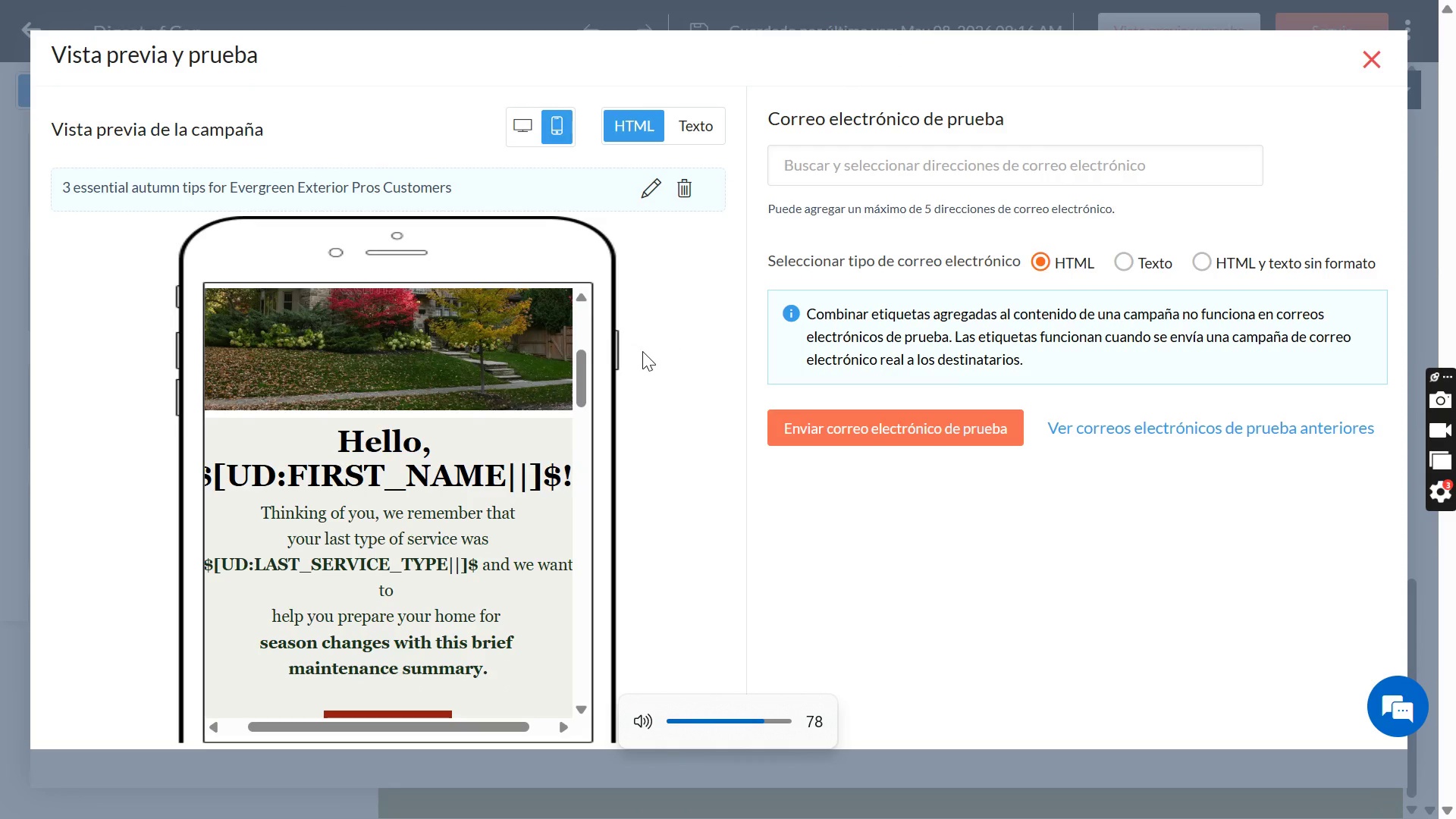 
key(PrintScreen)
 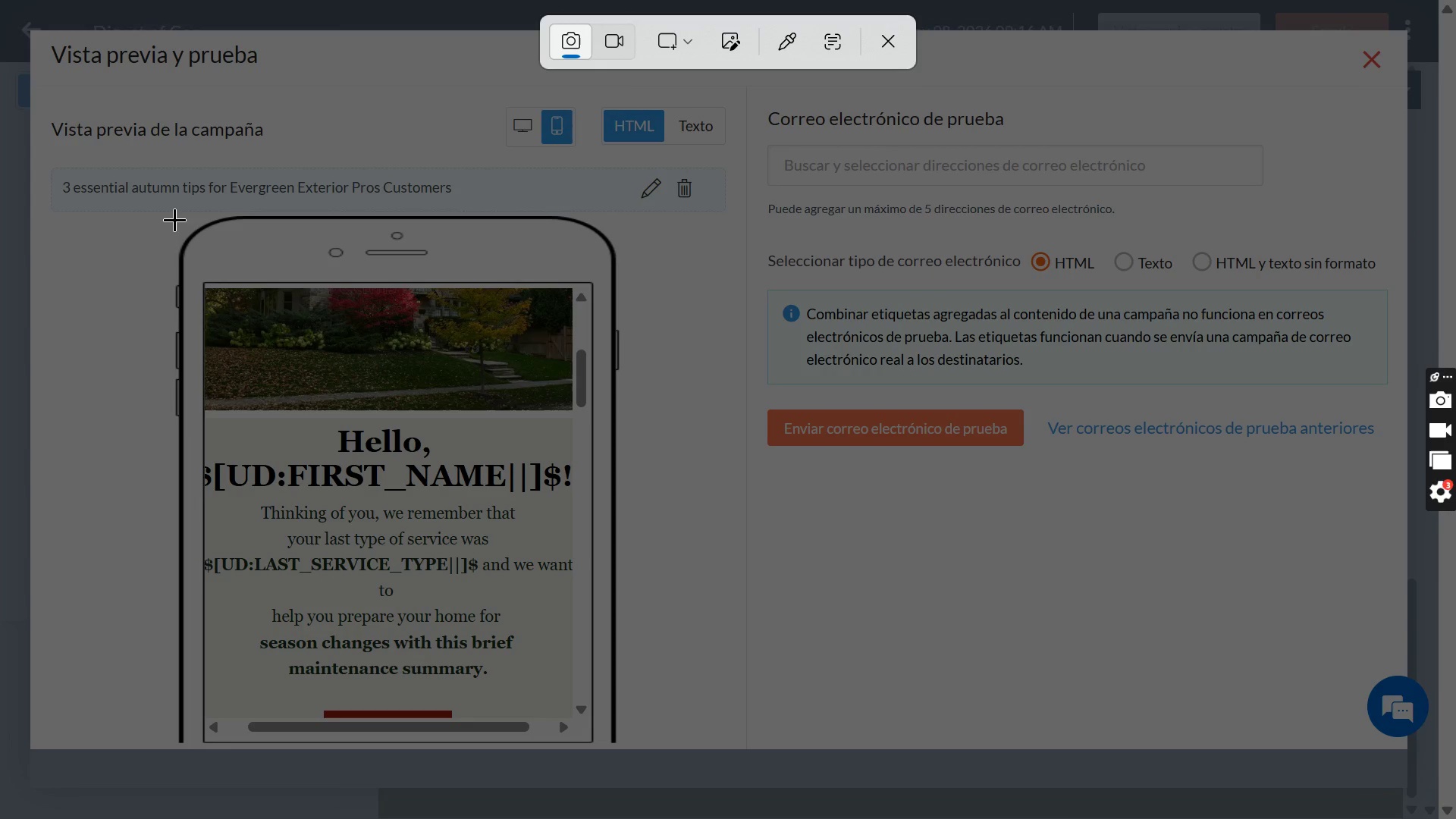 
left_click_drag(start_coordinate=[171, 213], to_coordinate=[624, 748])
 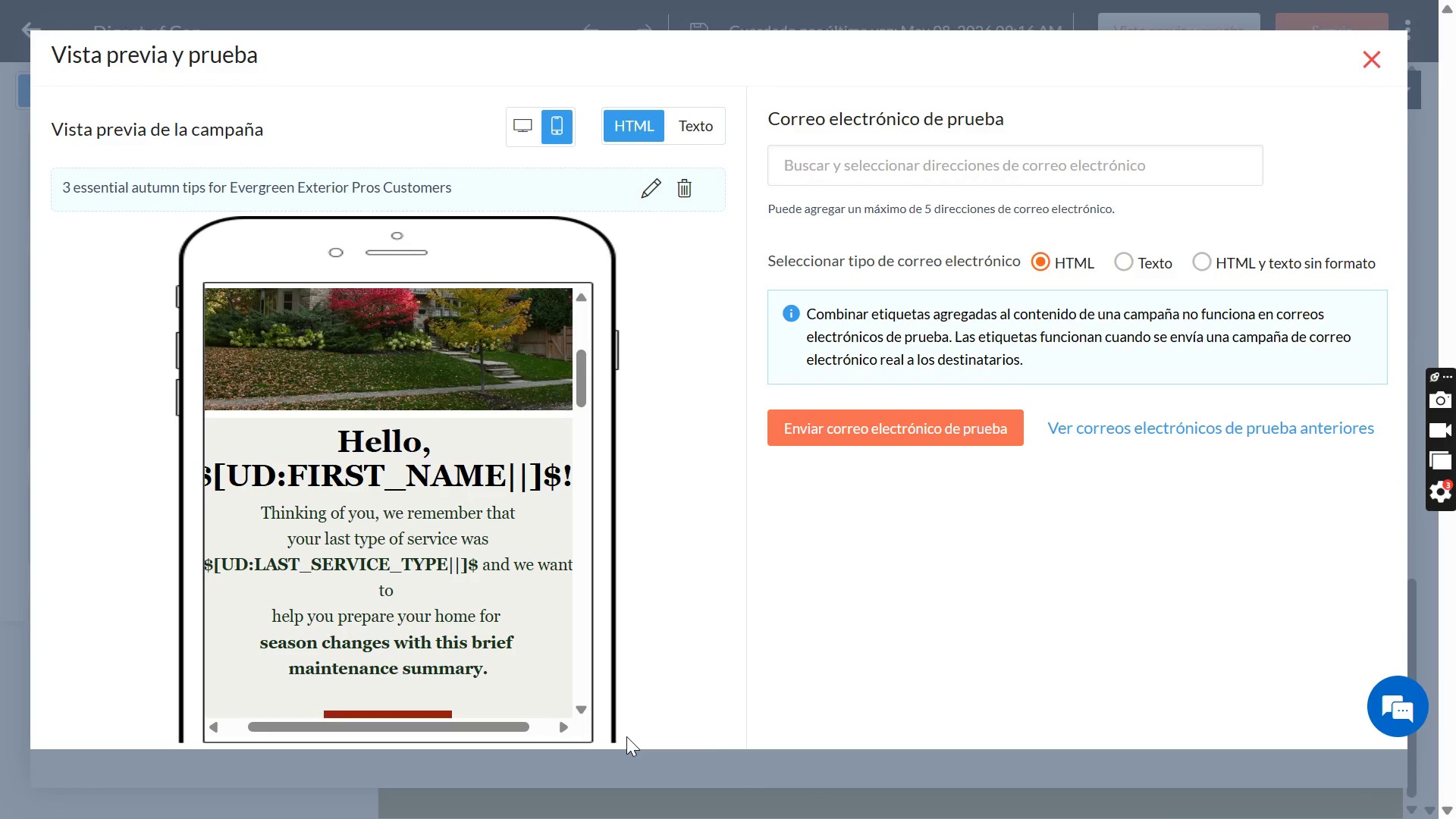 
key(F11)
 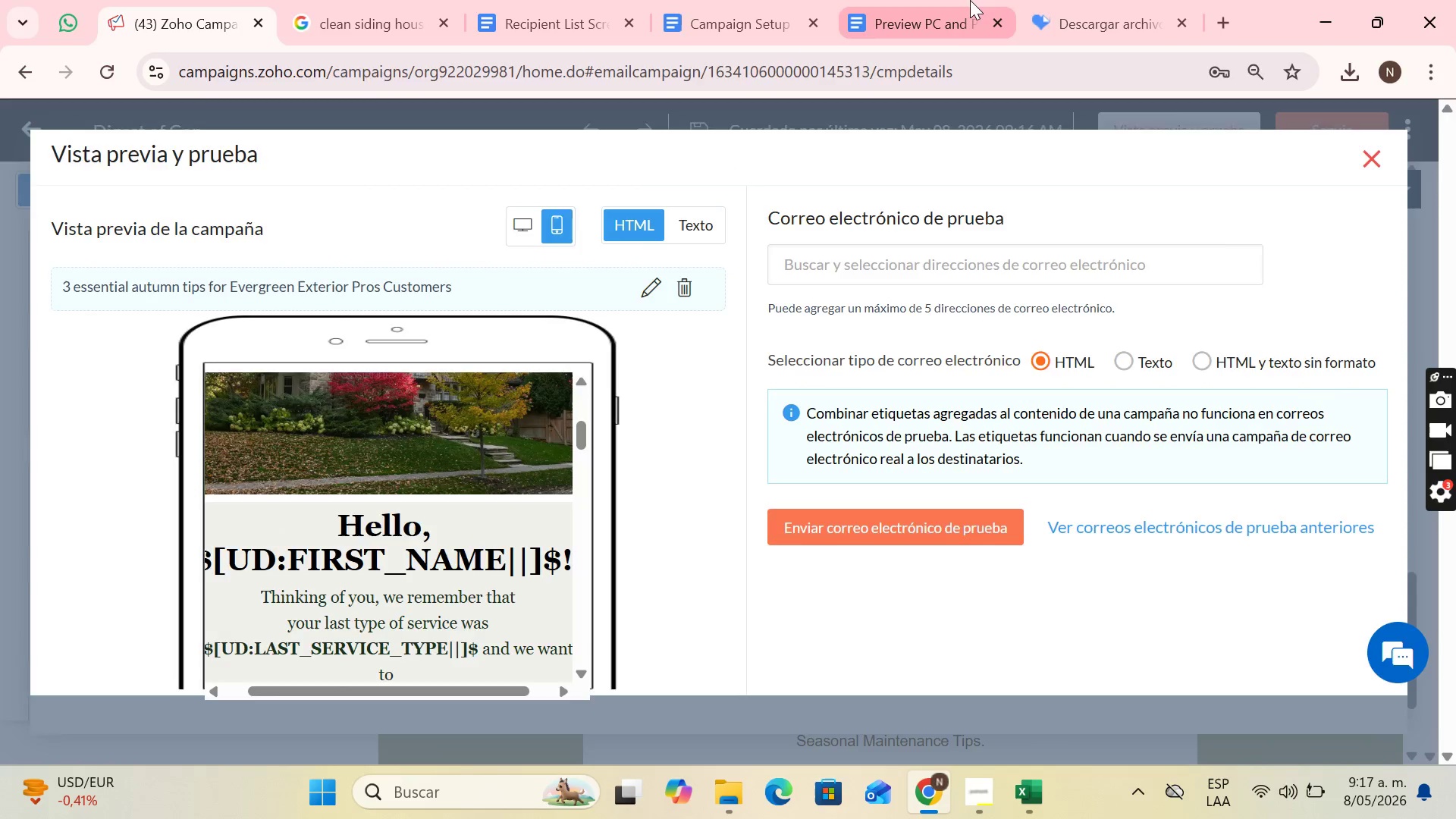 
key(Control+V)
 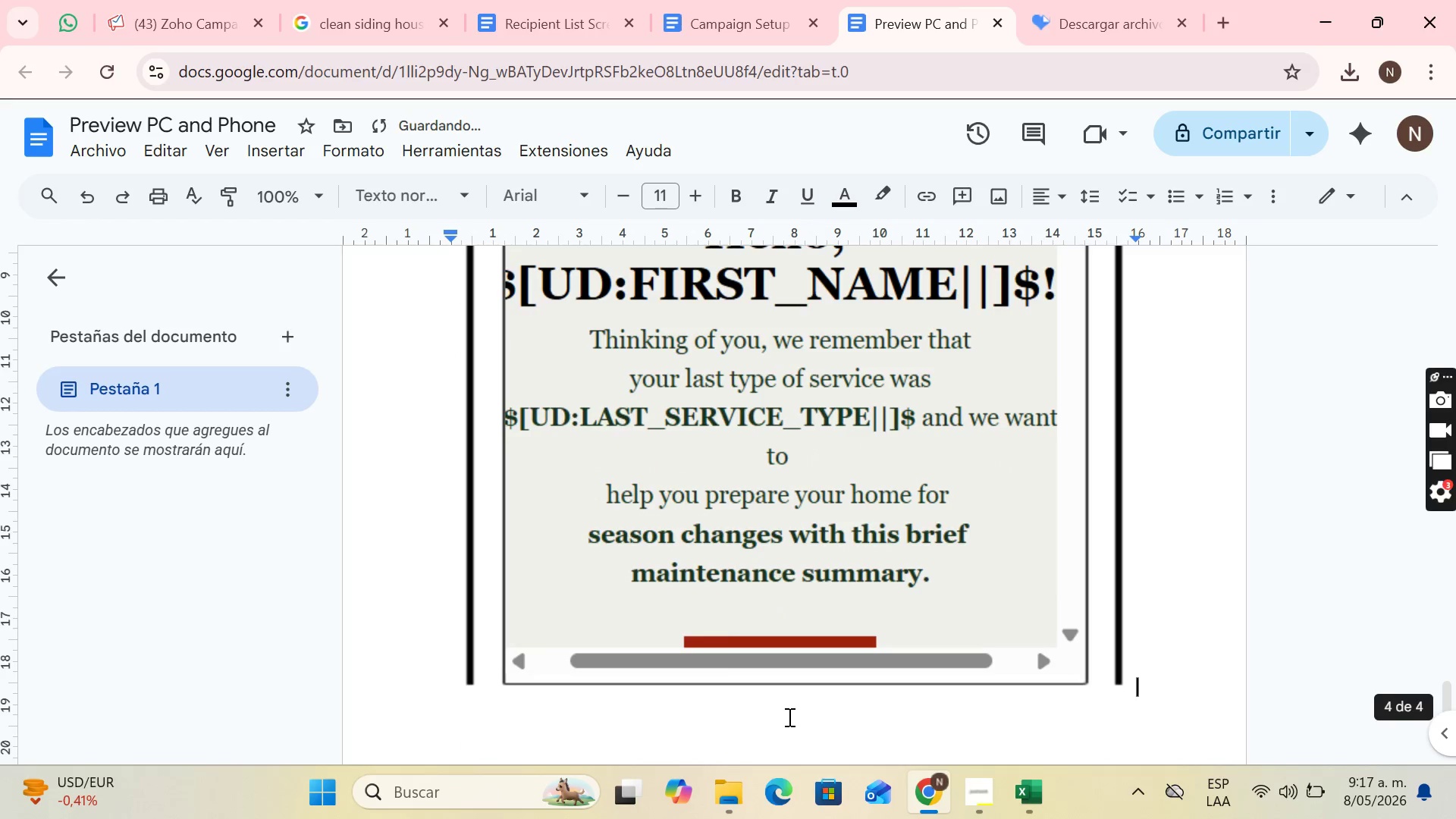 
key(Enter)
 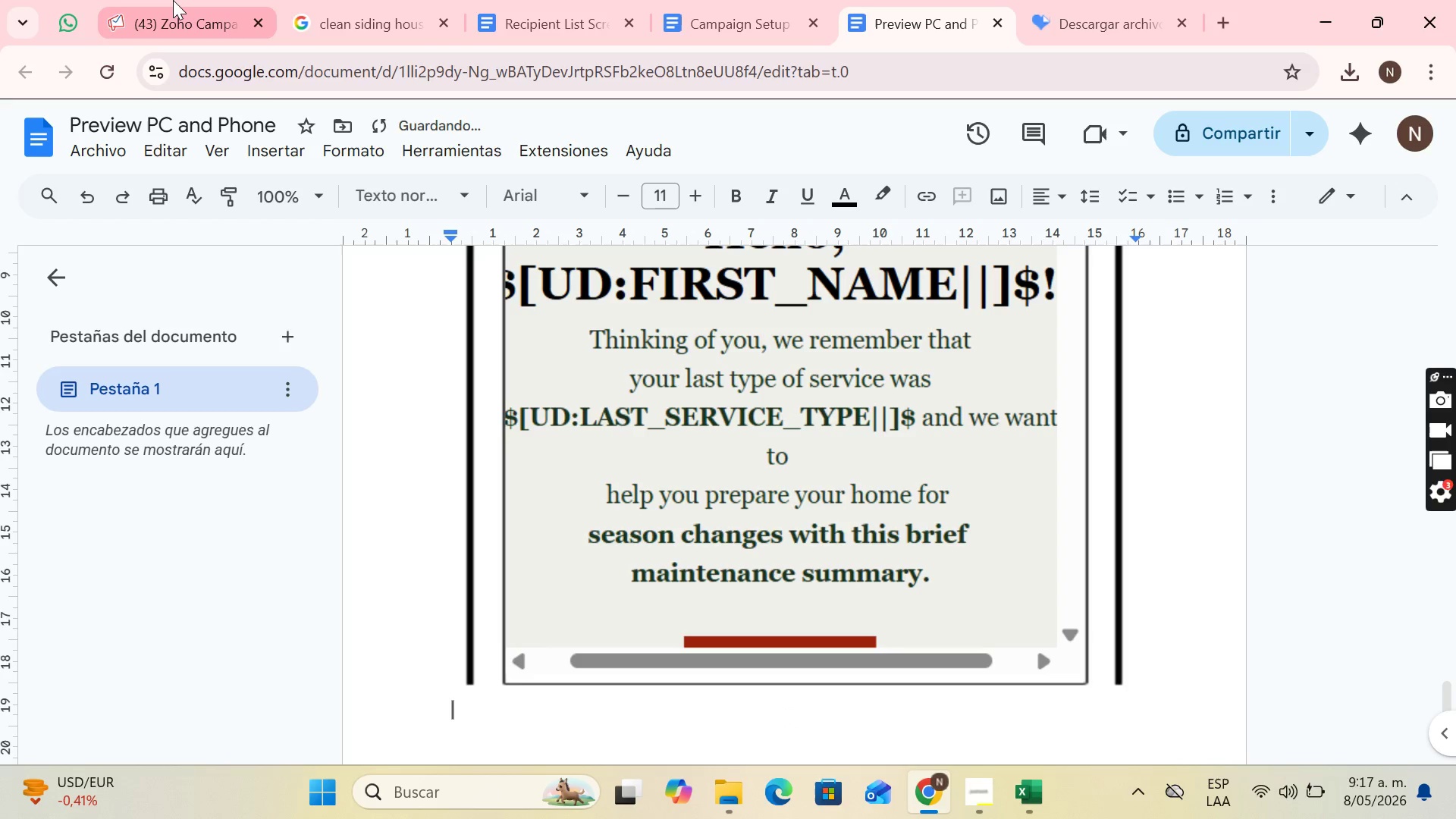 
left_click([173, 0])
 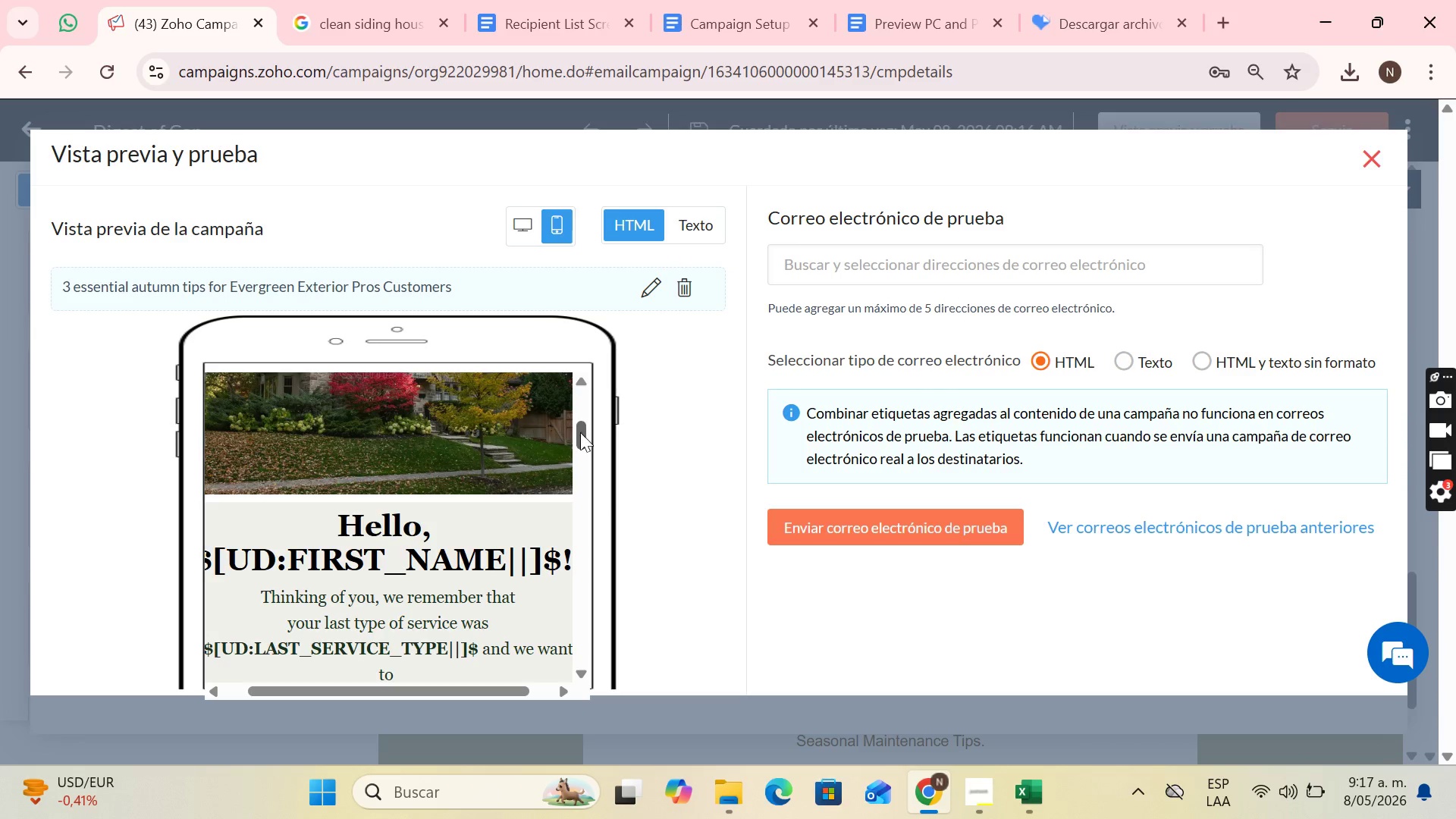 
left_click_drag(start_coordinate=[581, 434], to_coordinate=[591, 463])
 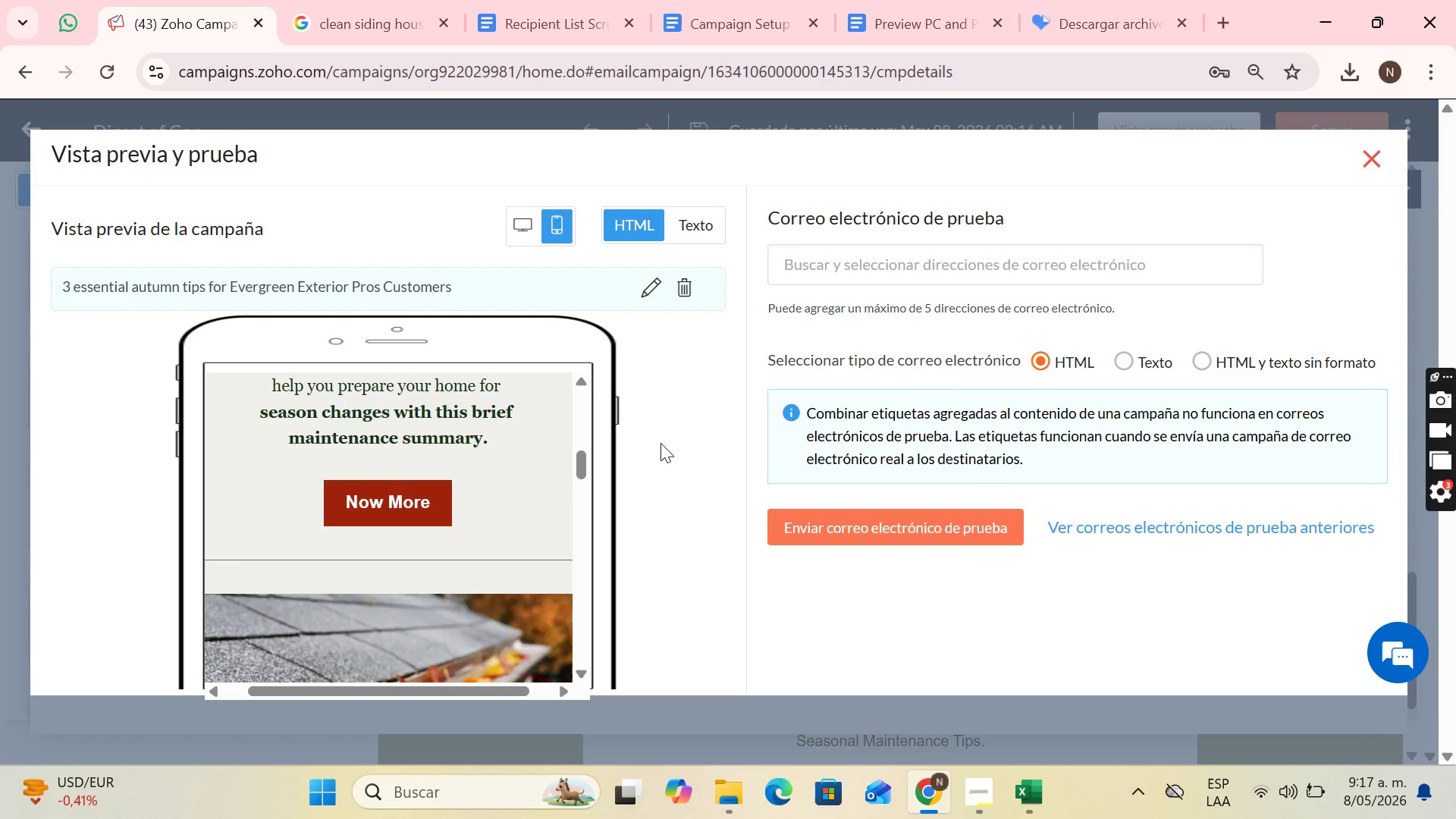 
key(PrintScreen)
 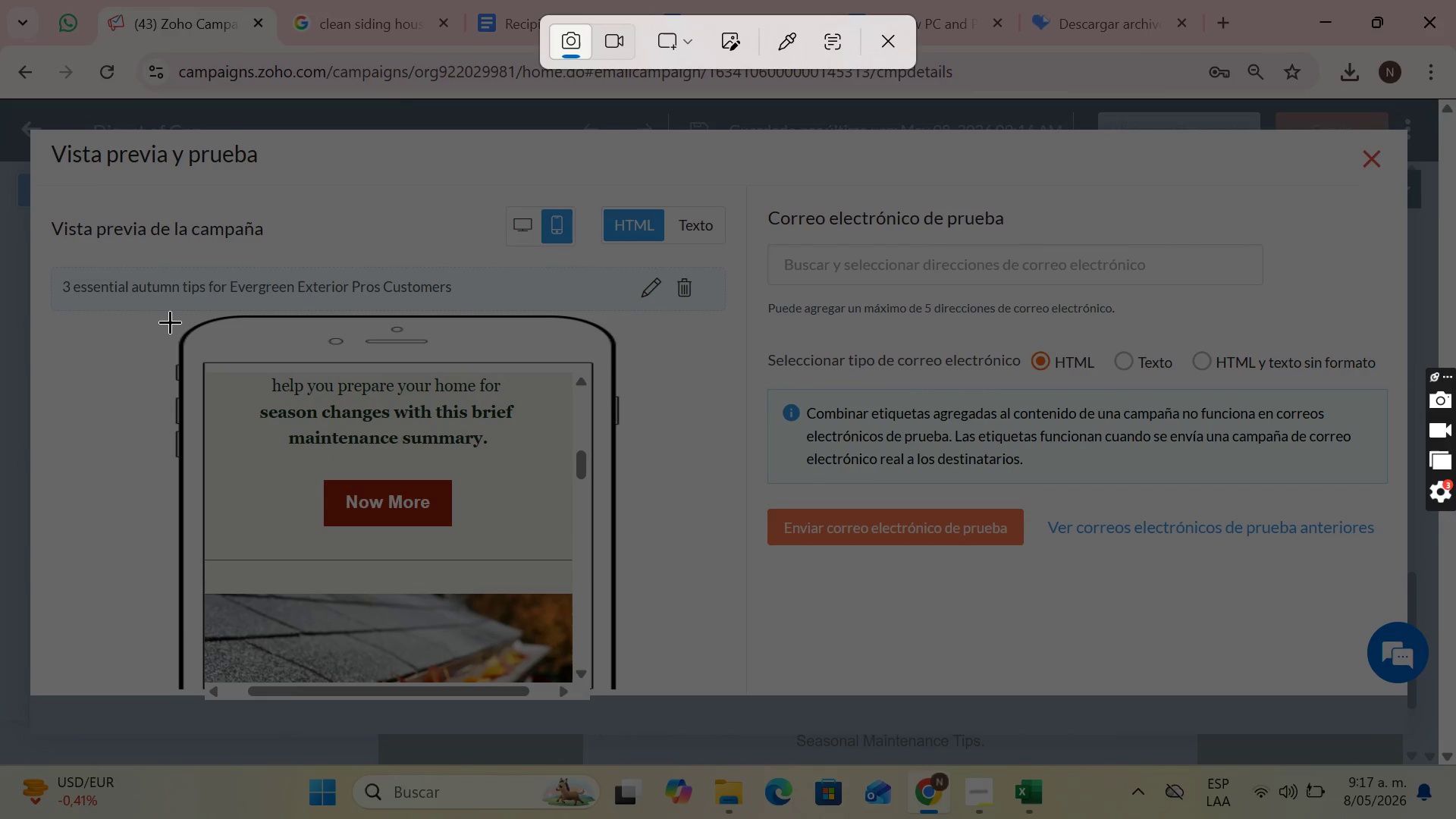 
left_click_drag(start_coordinate=[174, 312], to_coordinate=[620, 698])
 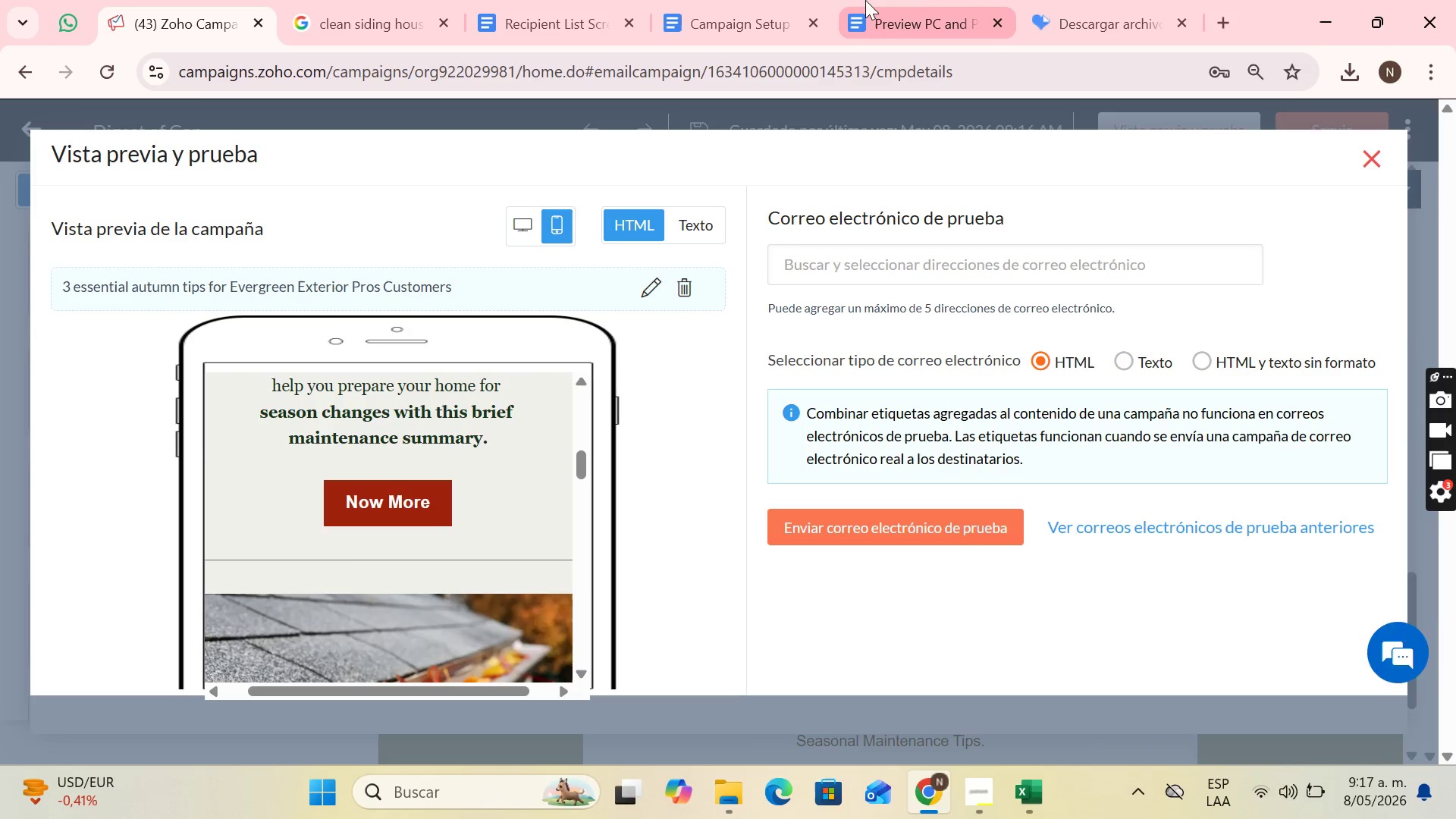 
mouse_move([926, 27])
 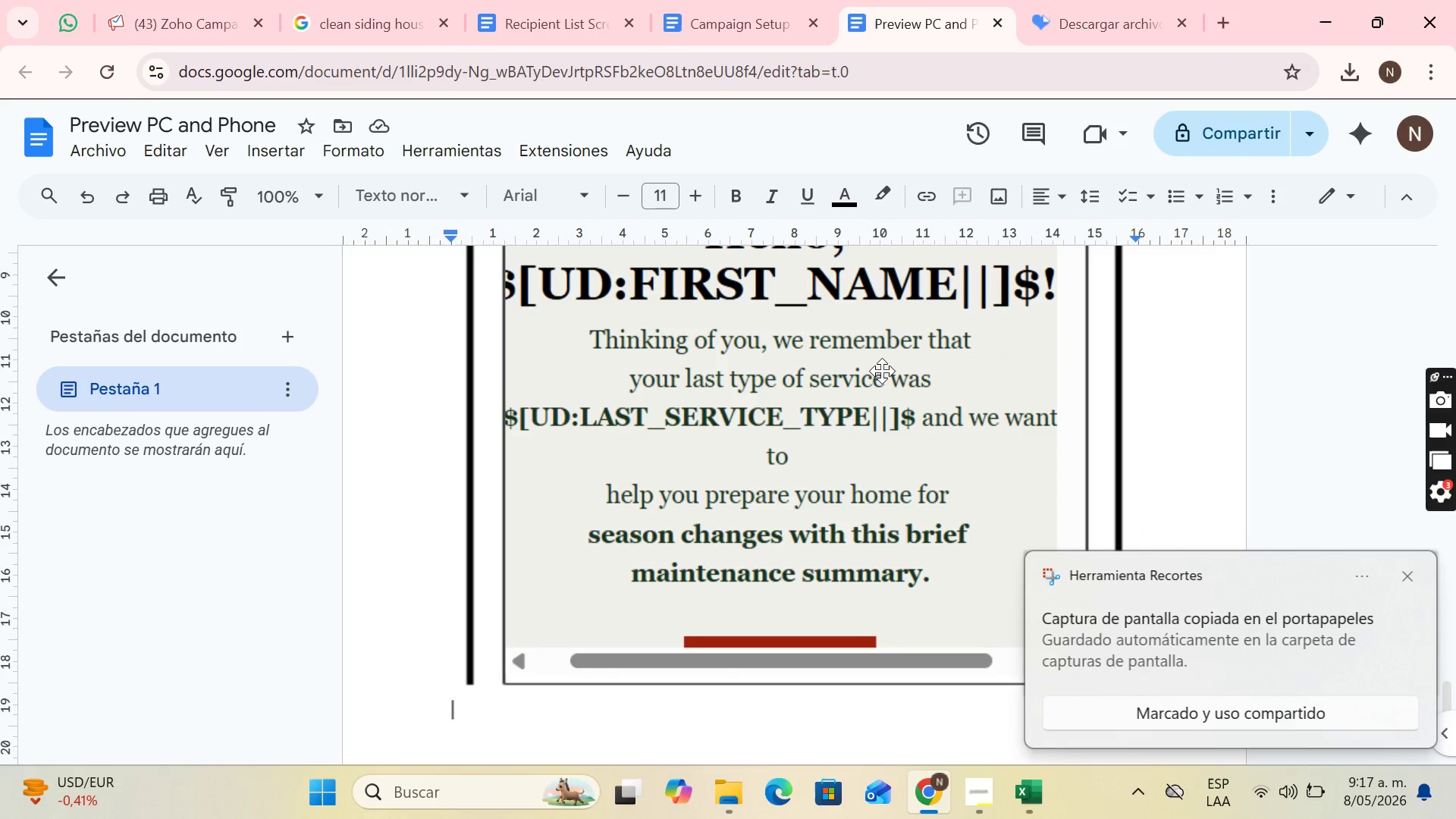 
key(Control+ControlLeft)
 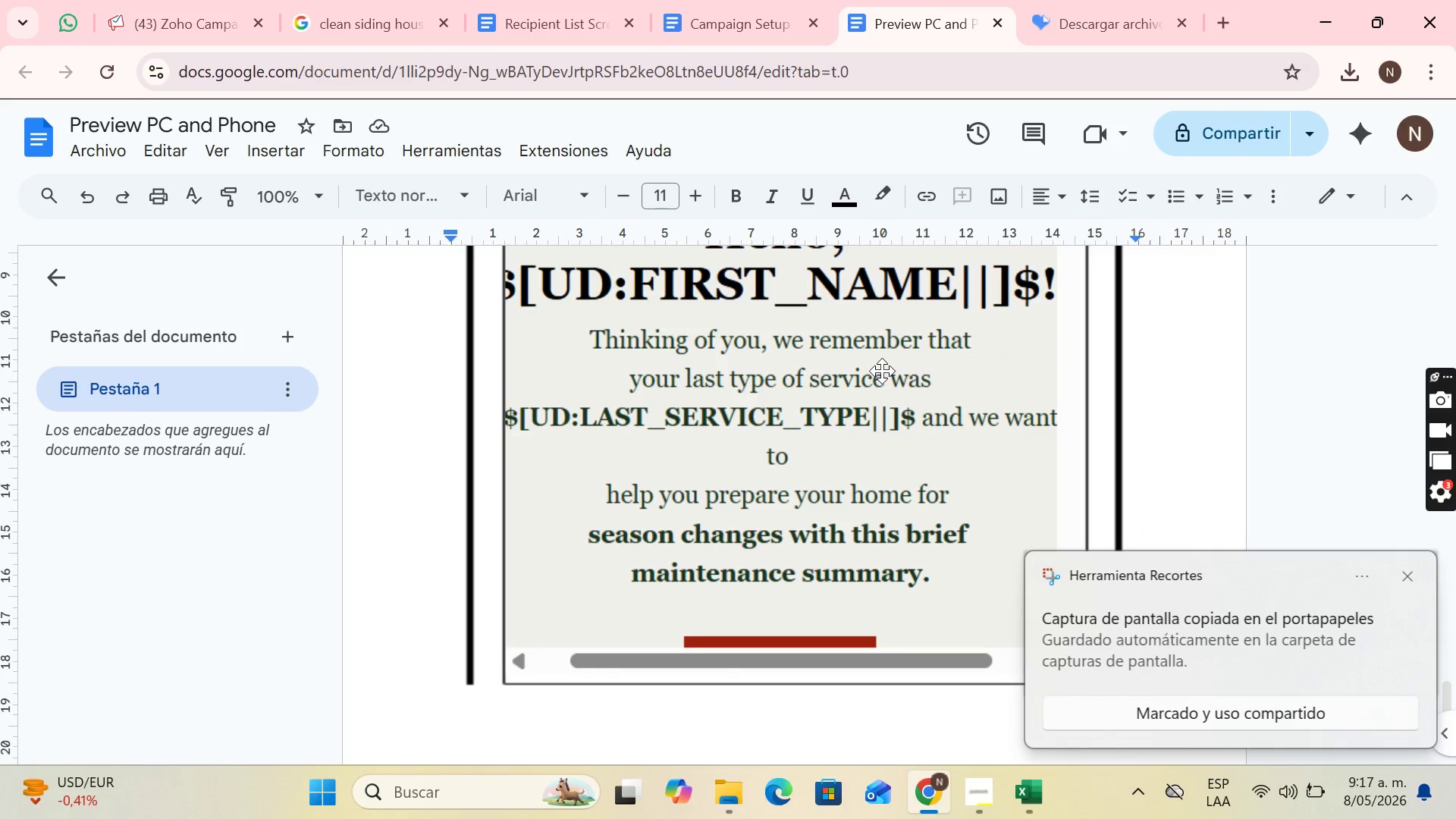 
key(Control+V)
 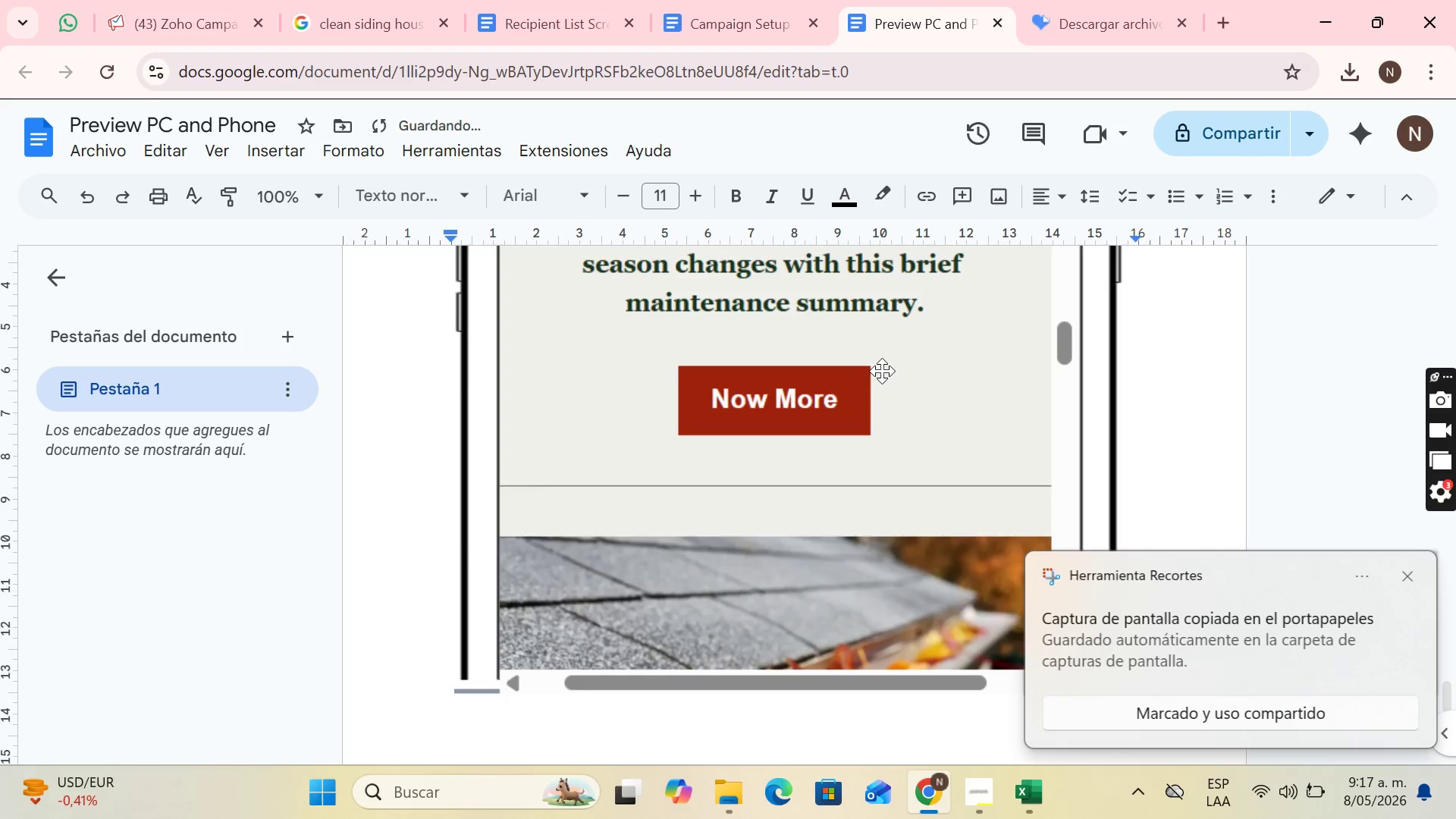 
key(Enter)
 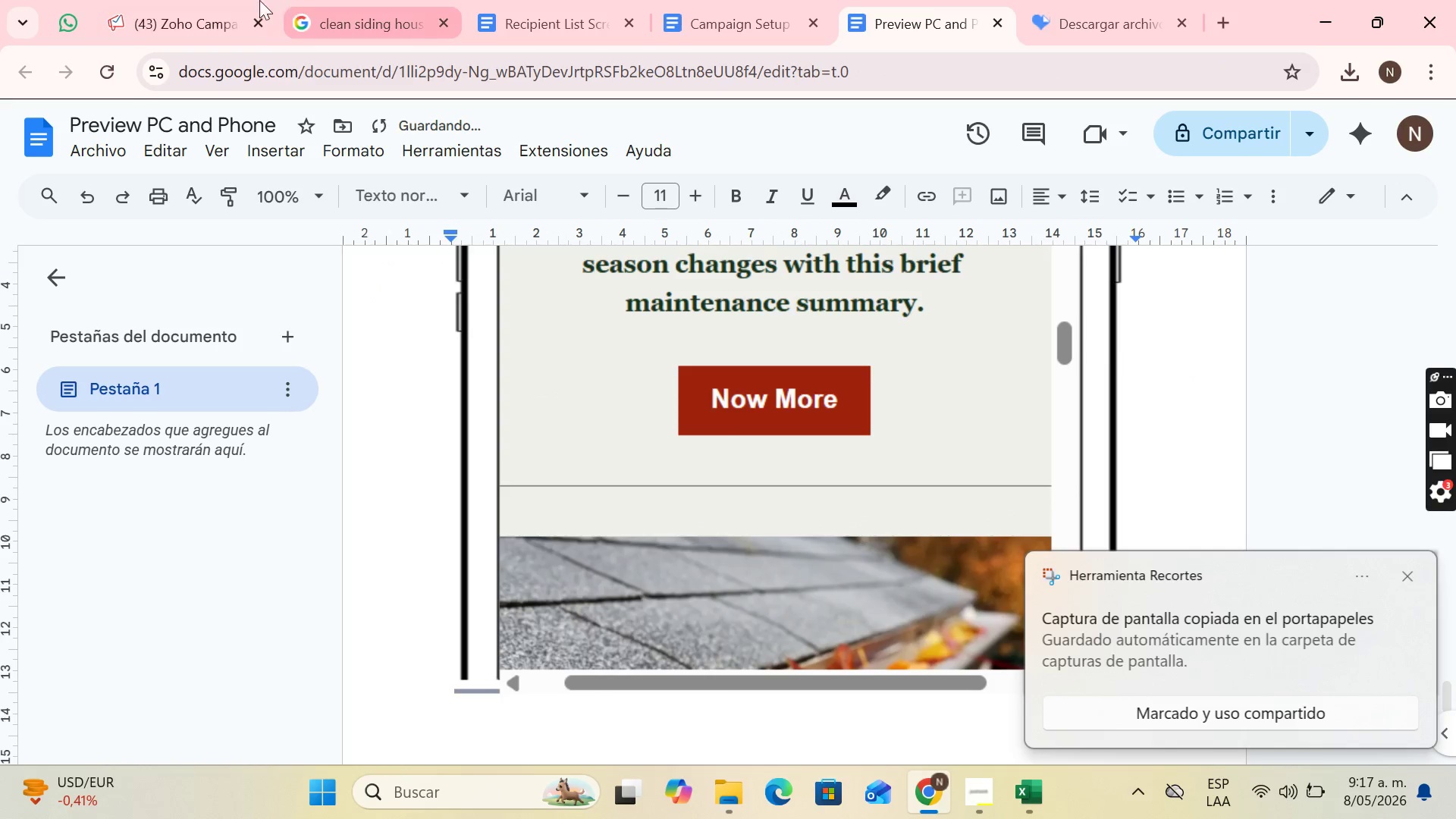 
left_click([210, 0])
 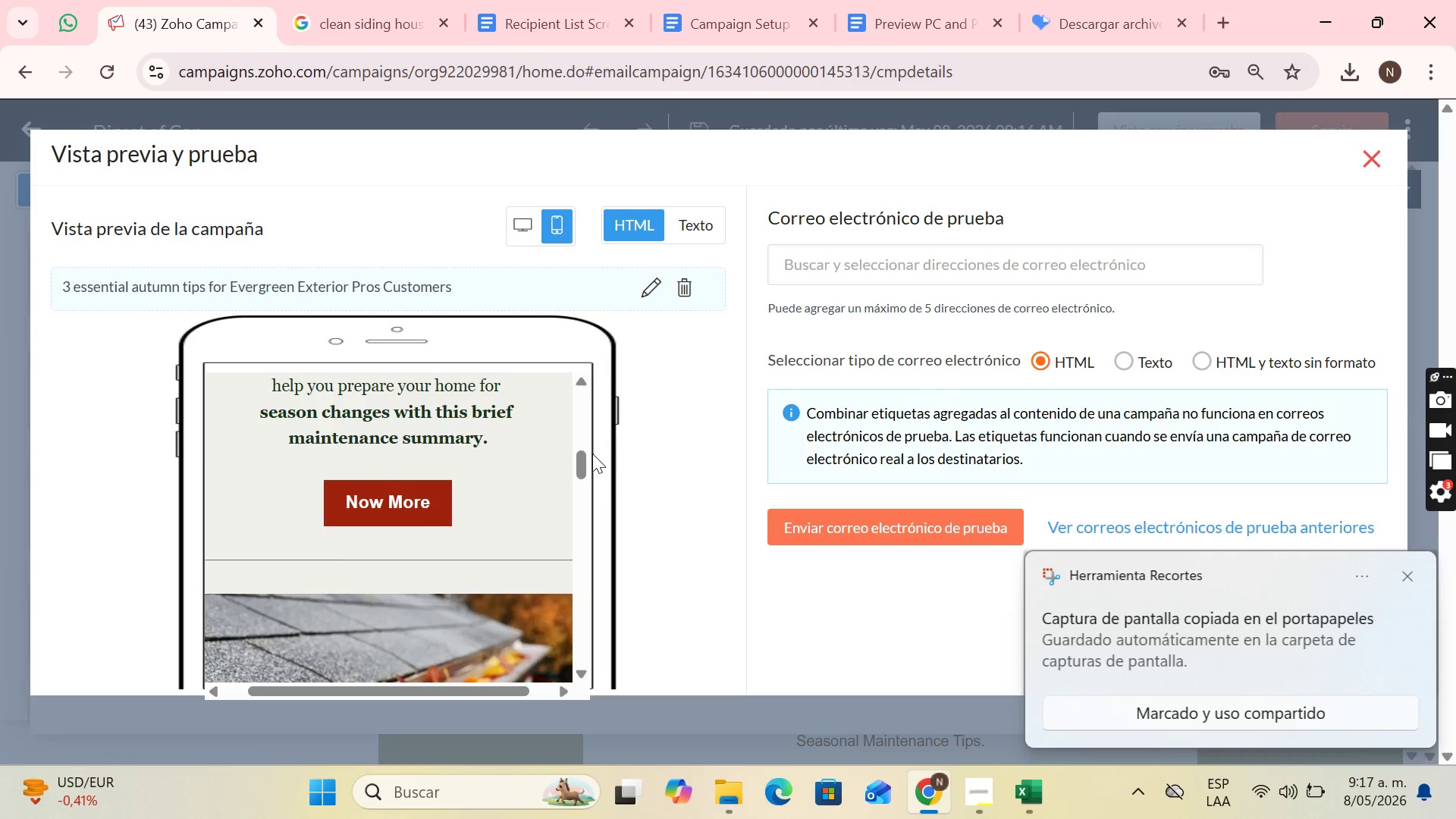 
left_click_drag(start_coordinate=[582, 463], to_coordinate=[595, 497])
 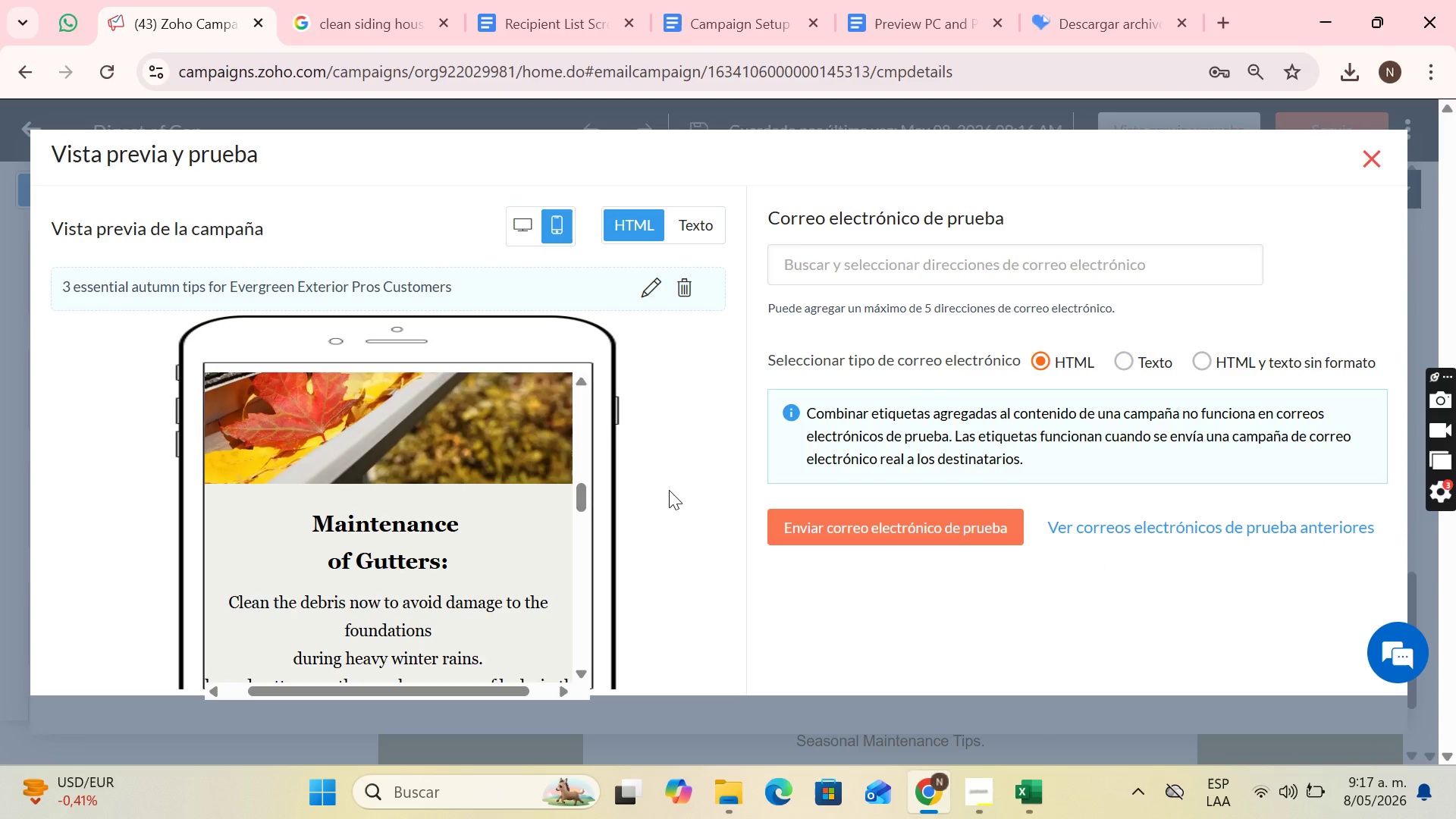 
key(PrintScreen)
 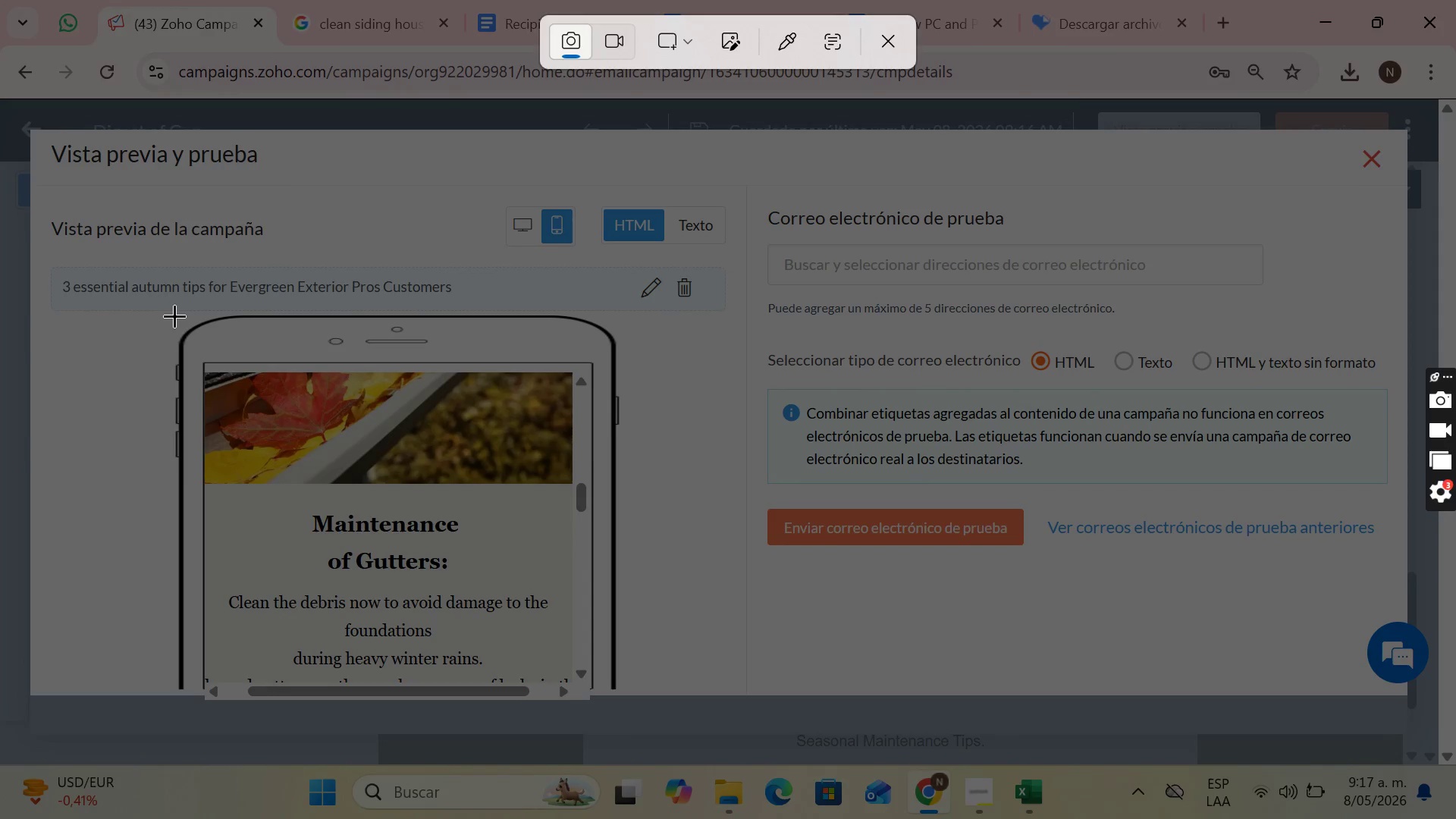 
left_click_drag(start_coordinate=[175, 315], to_coordinate=[618, 699])
 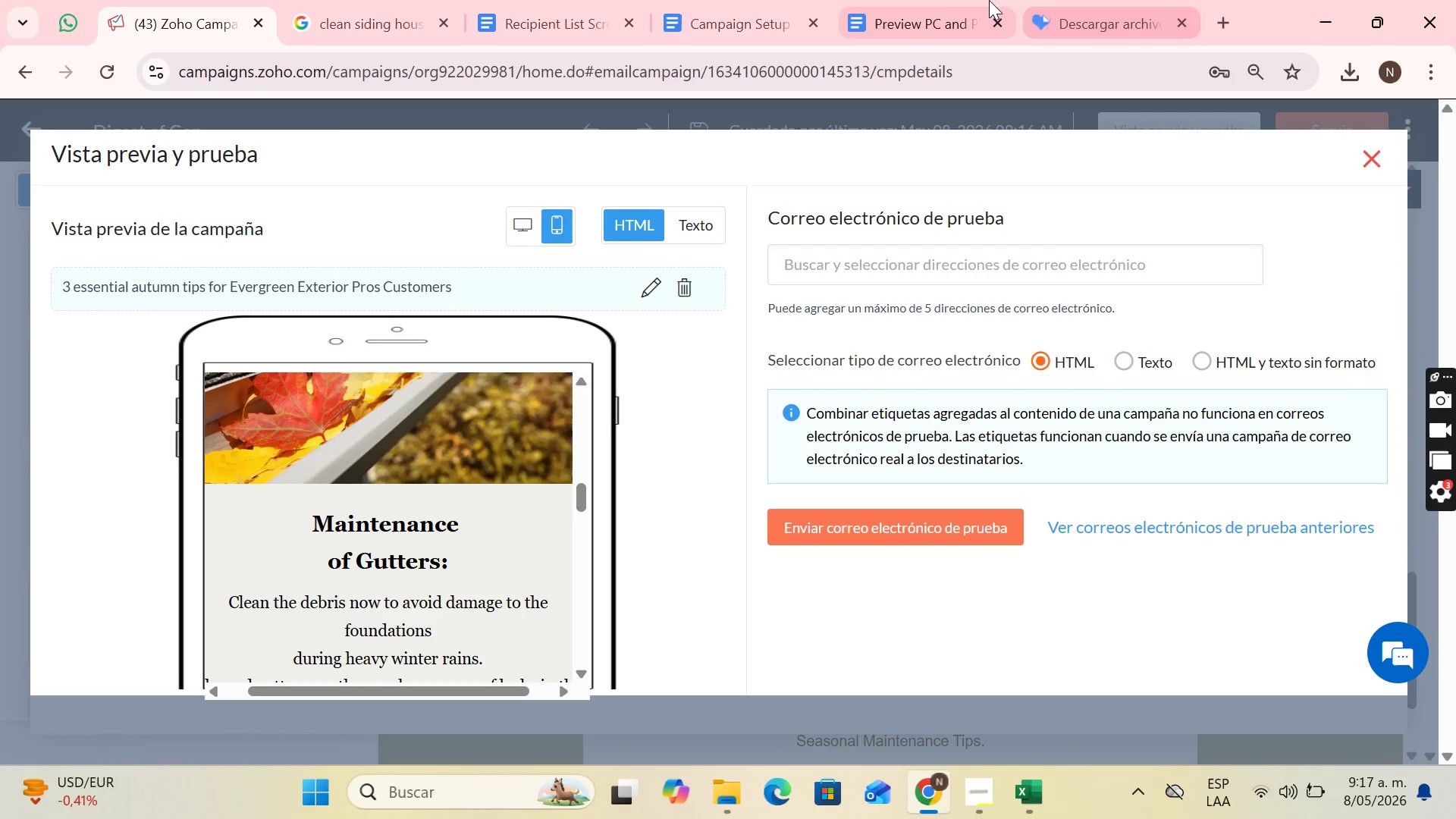 
left_click([922, 0])
 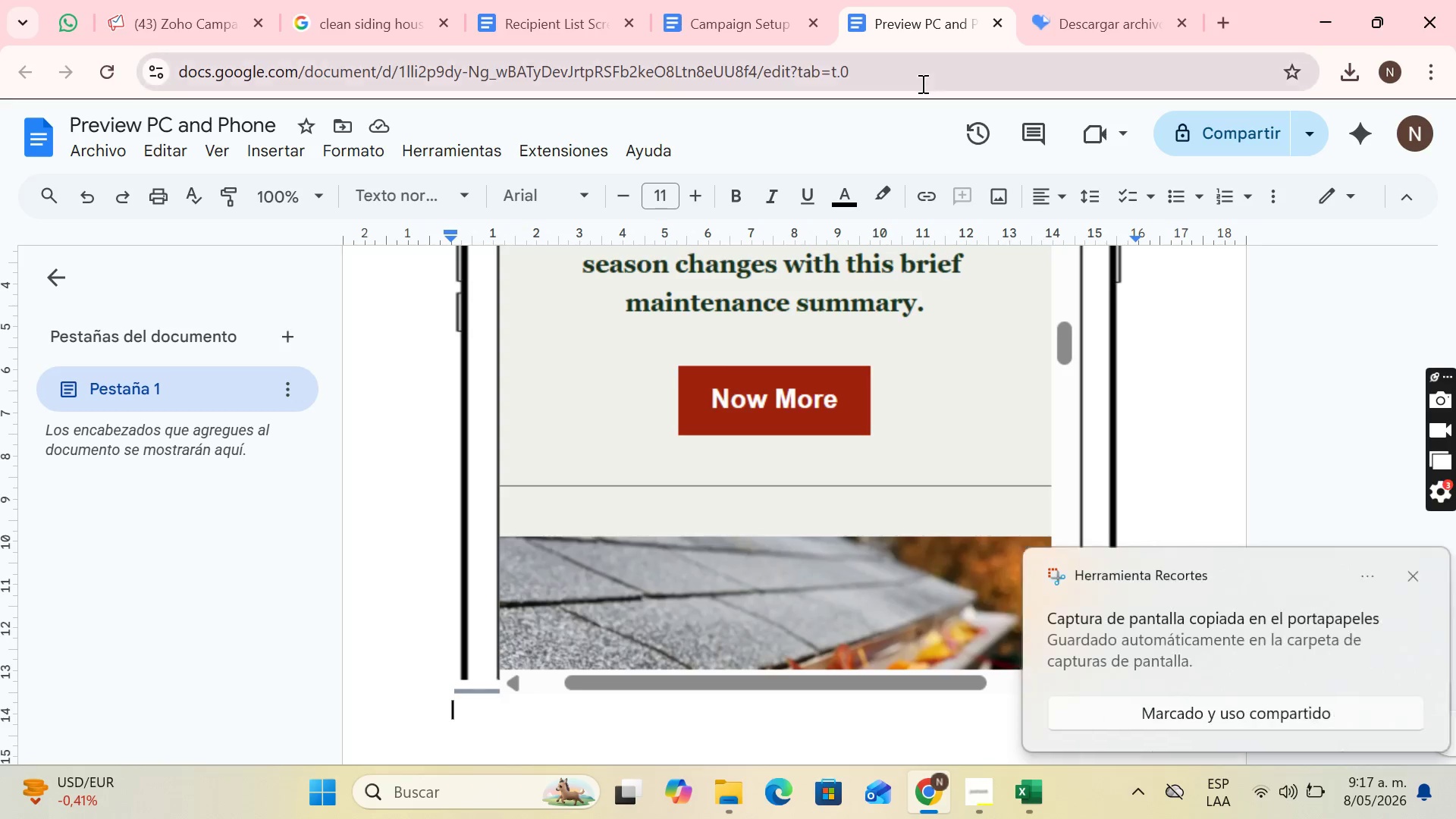 
key(Control+V)
 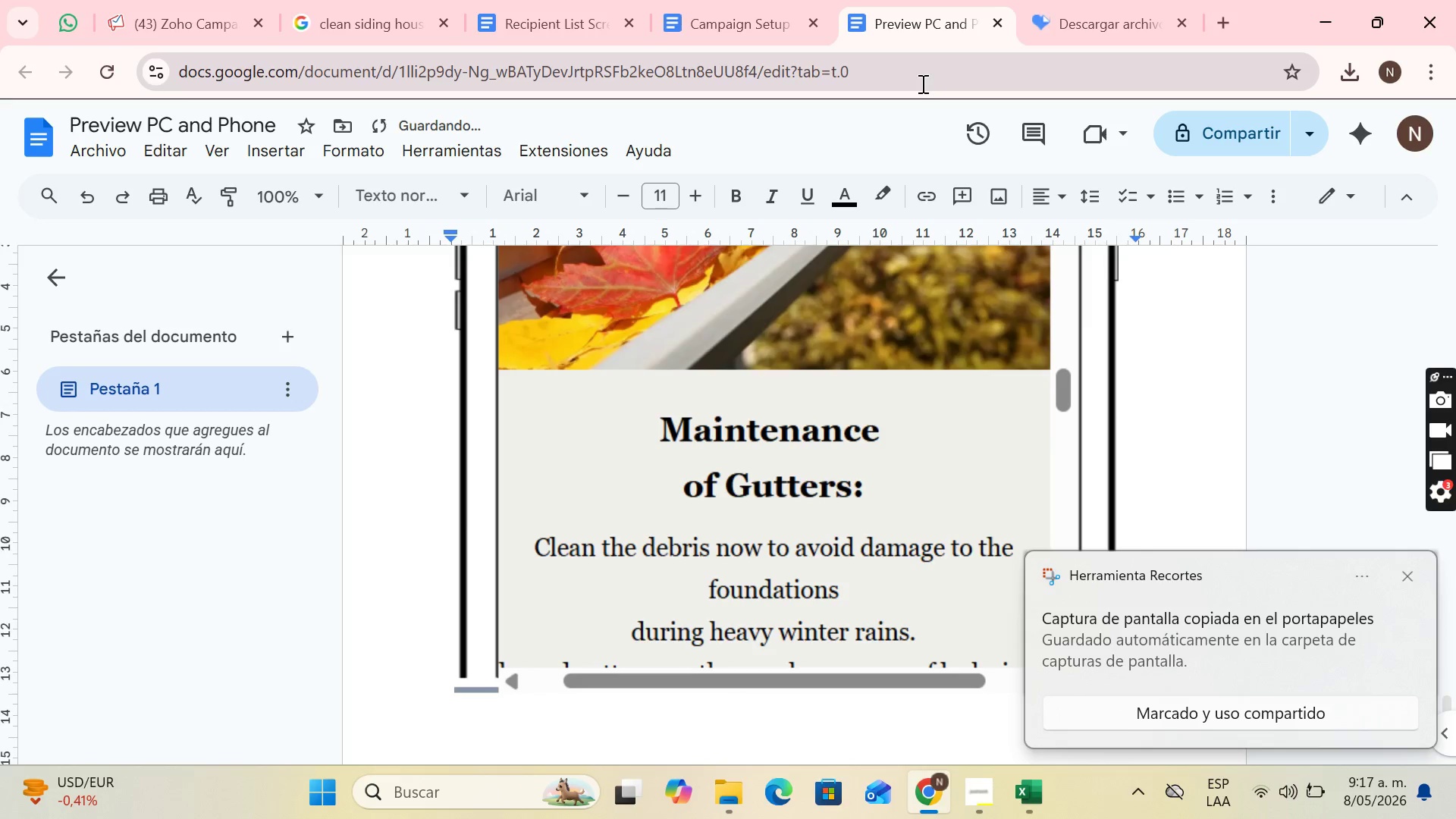 
key(Enter)
 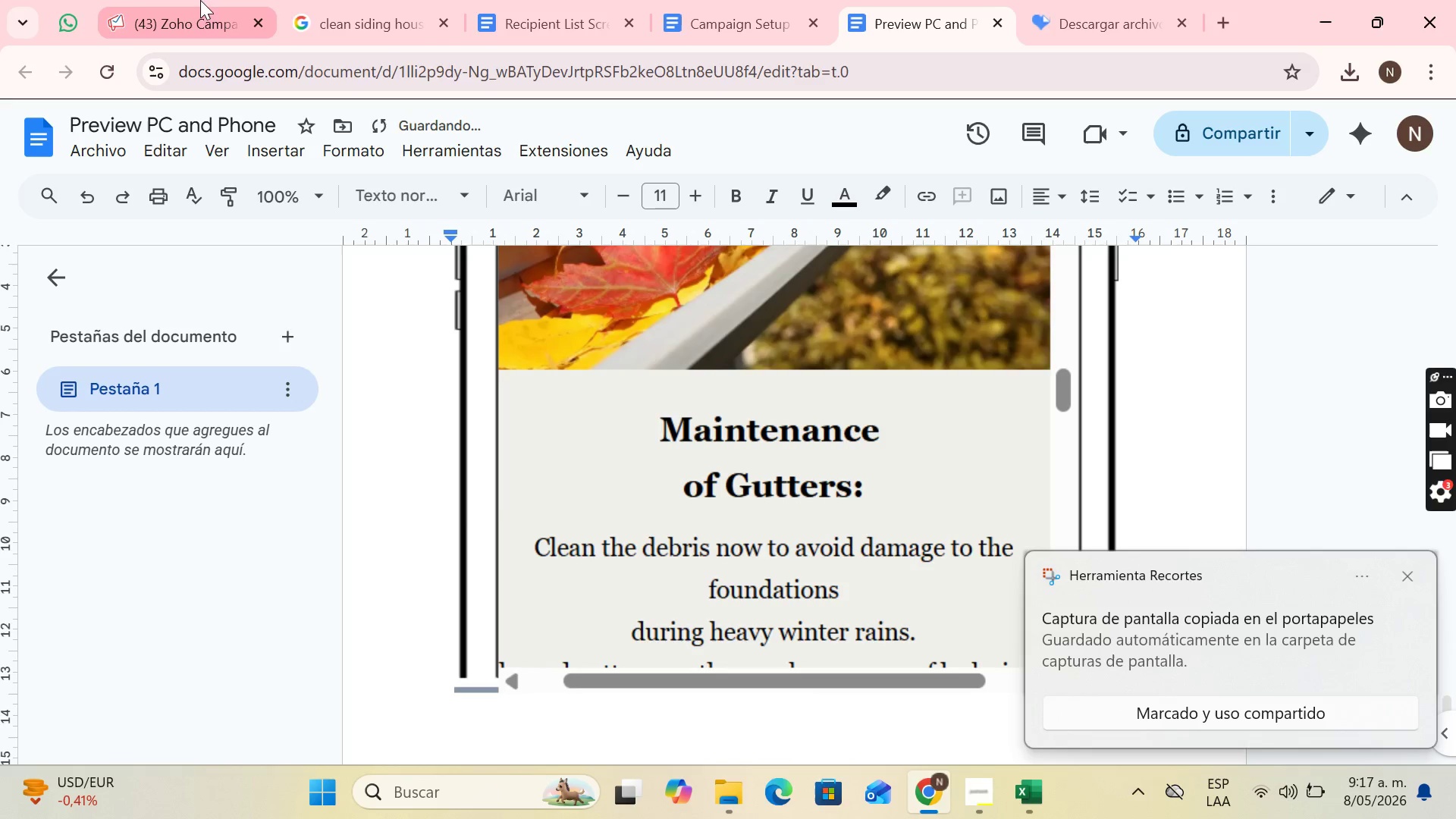 
left_click([209, 0])
 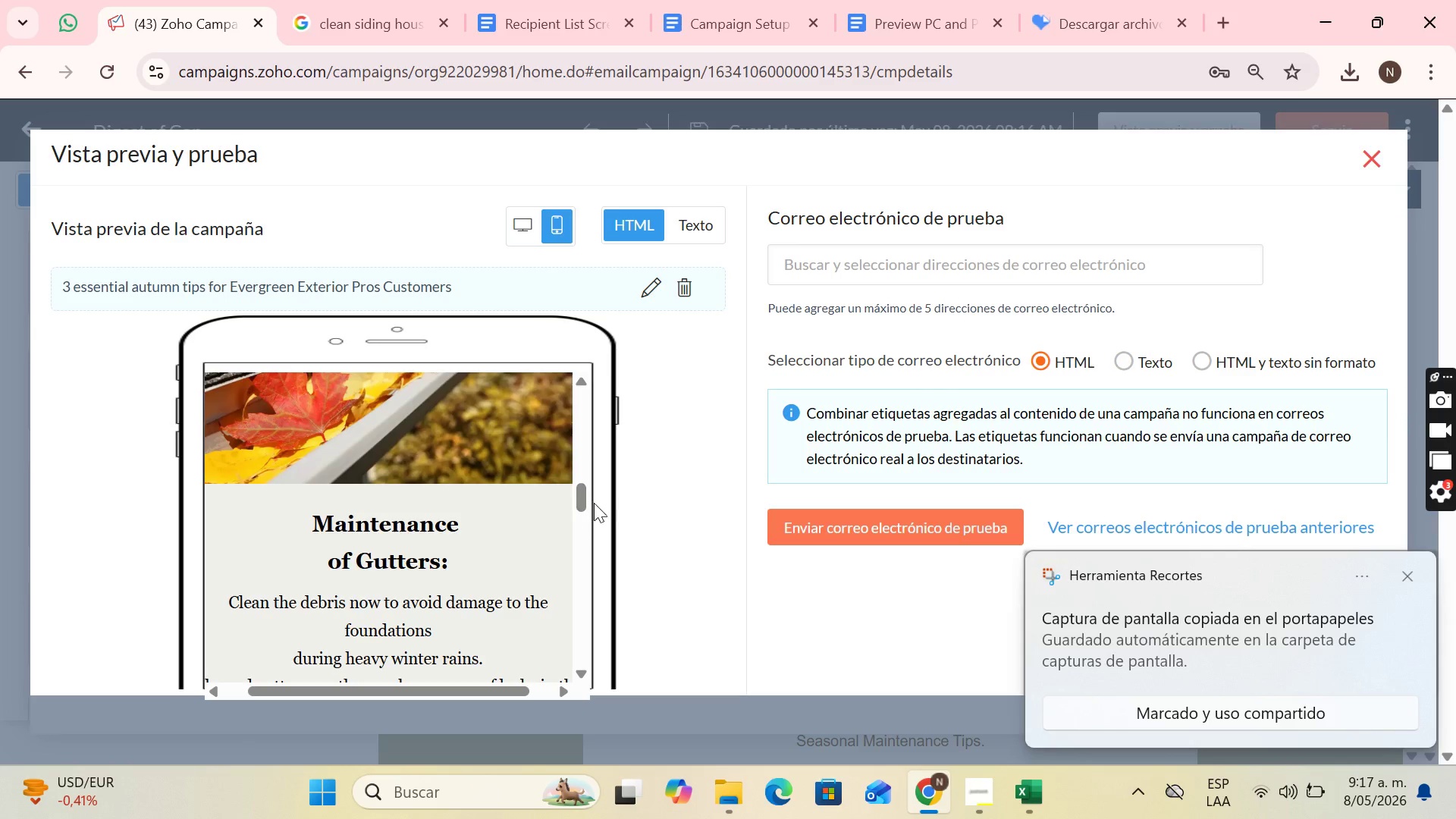 
left_click_drag(start_coordinate=[587, 494], to_coordinate=[592, 520])
 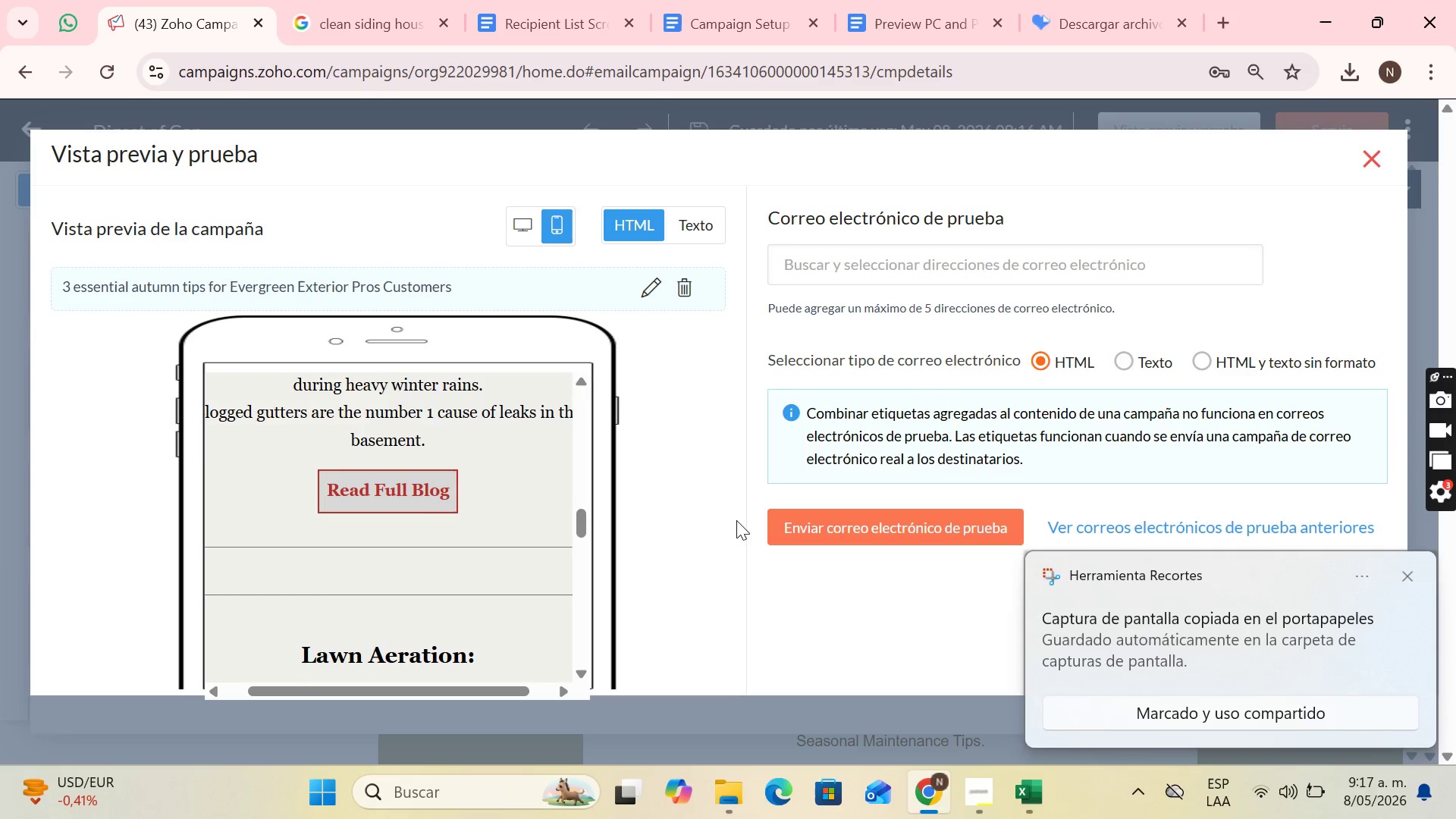 
key(PrintScreen)
 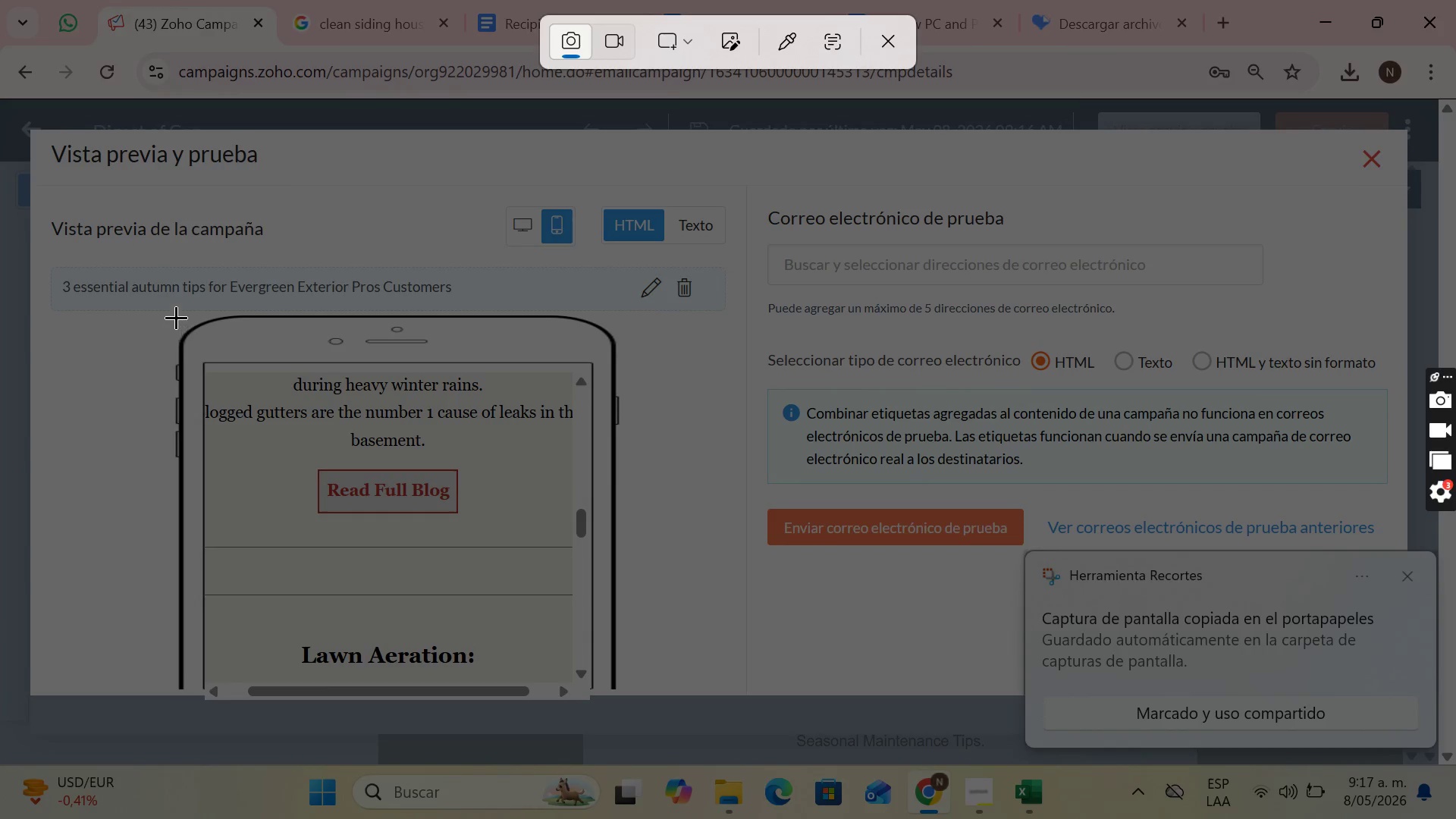 
left_click_drag(start_coordinate=[174, 307], to_coordinate=[630, 704])
 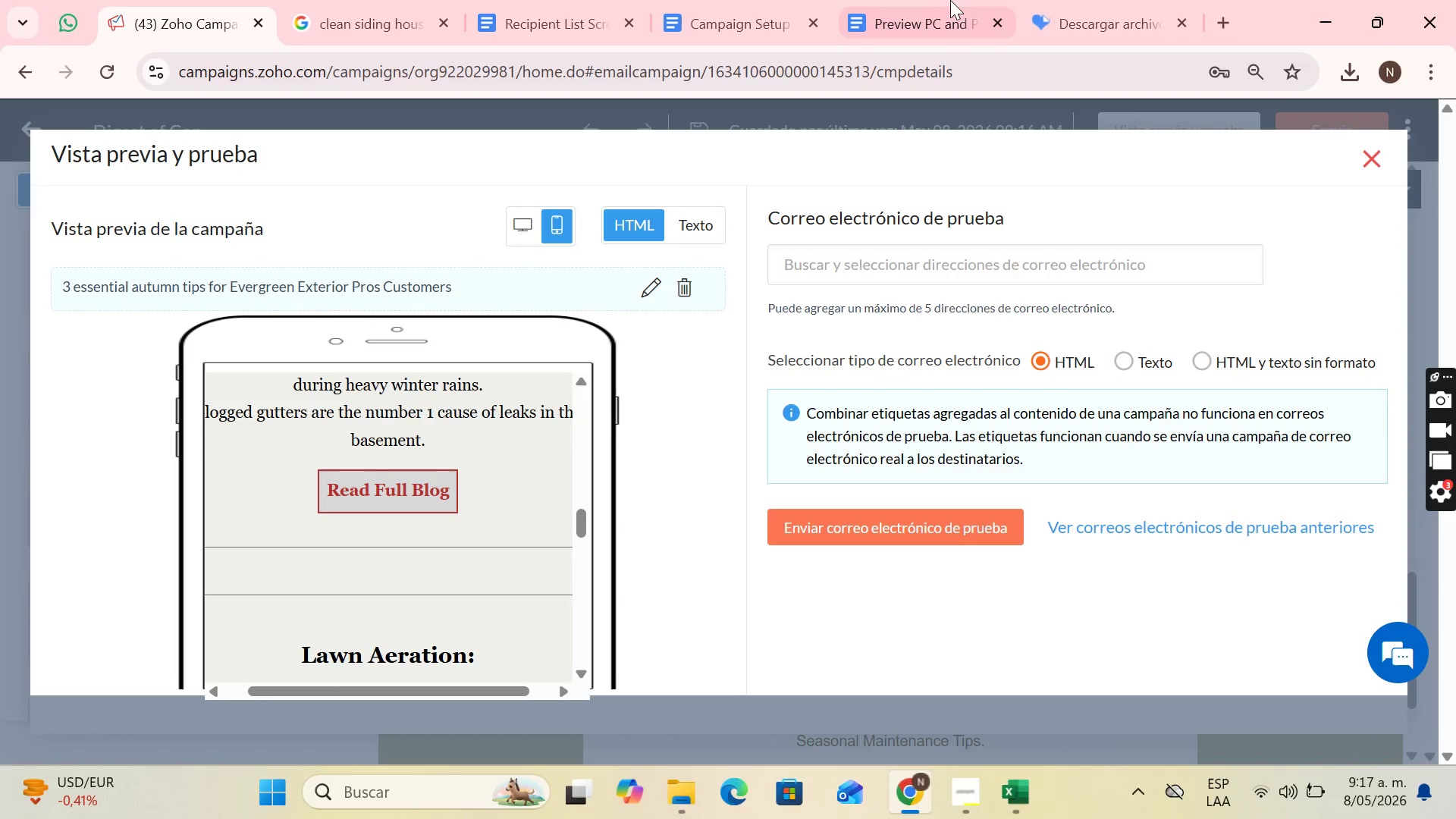 
left_click([952, 0])
 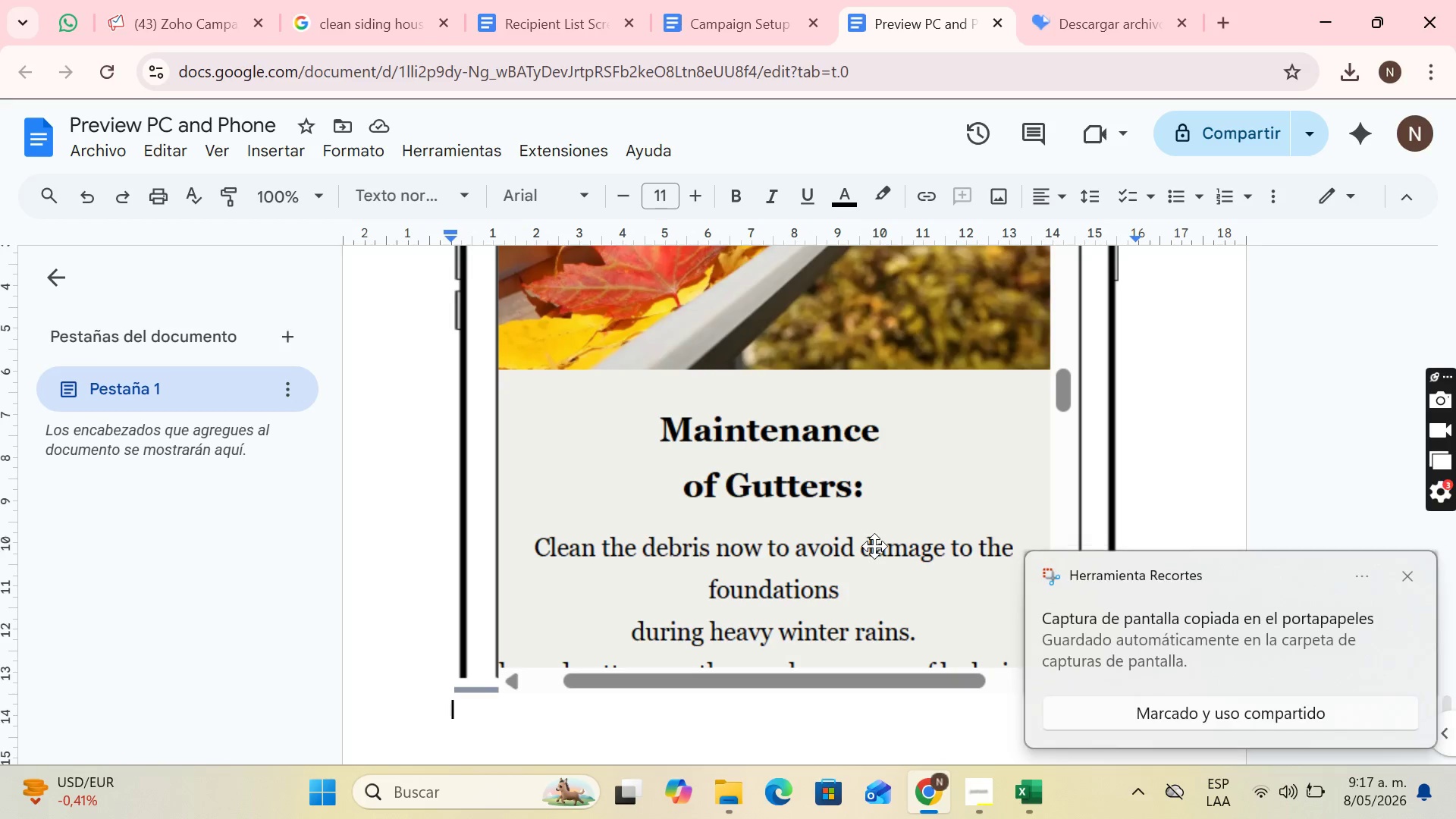 
key(Control+V)
 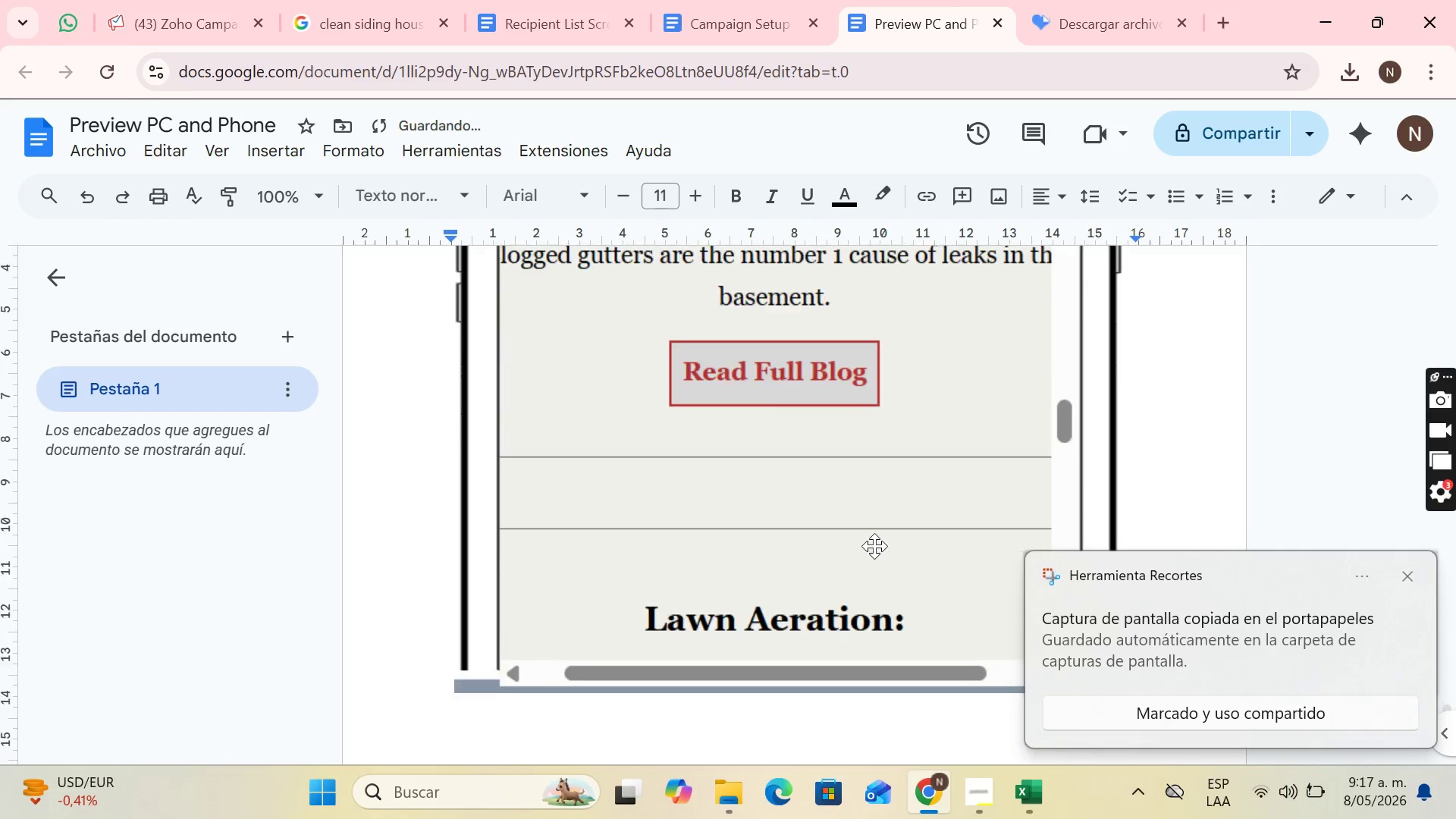 
key(Enter)
 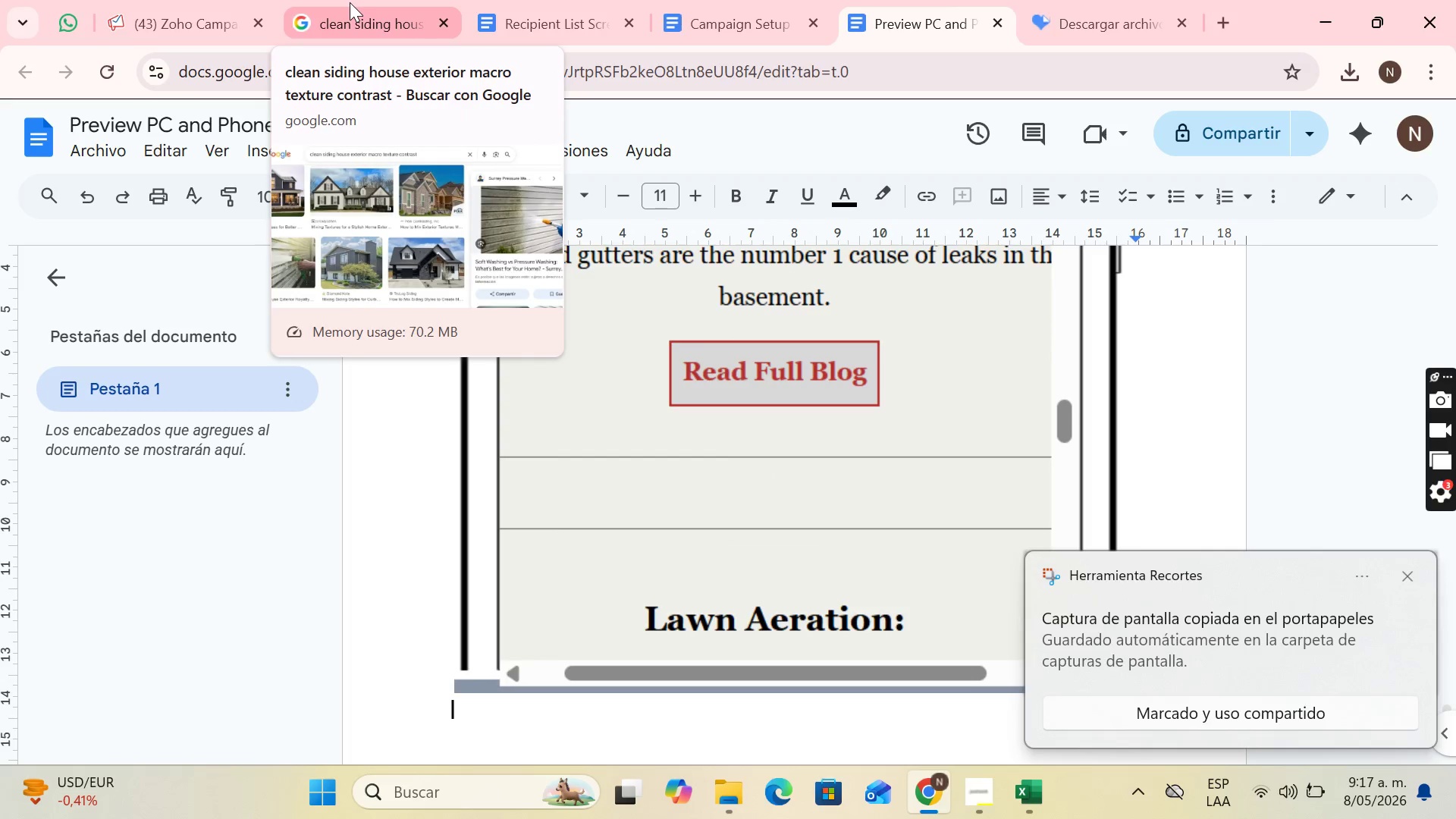 
left_click([142, 0])
 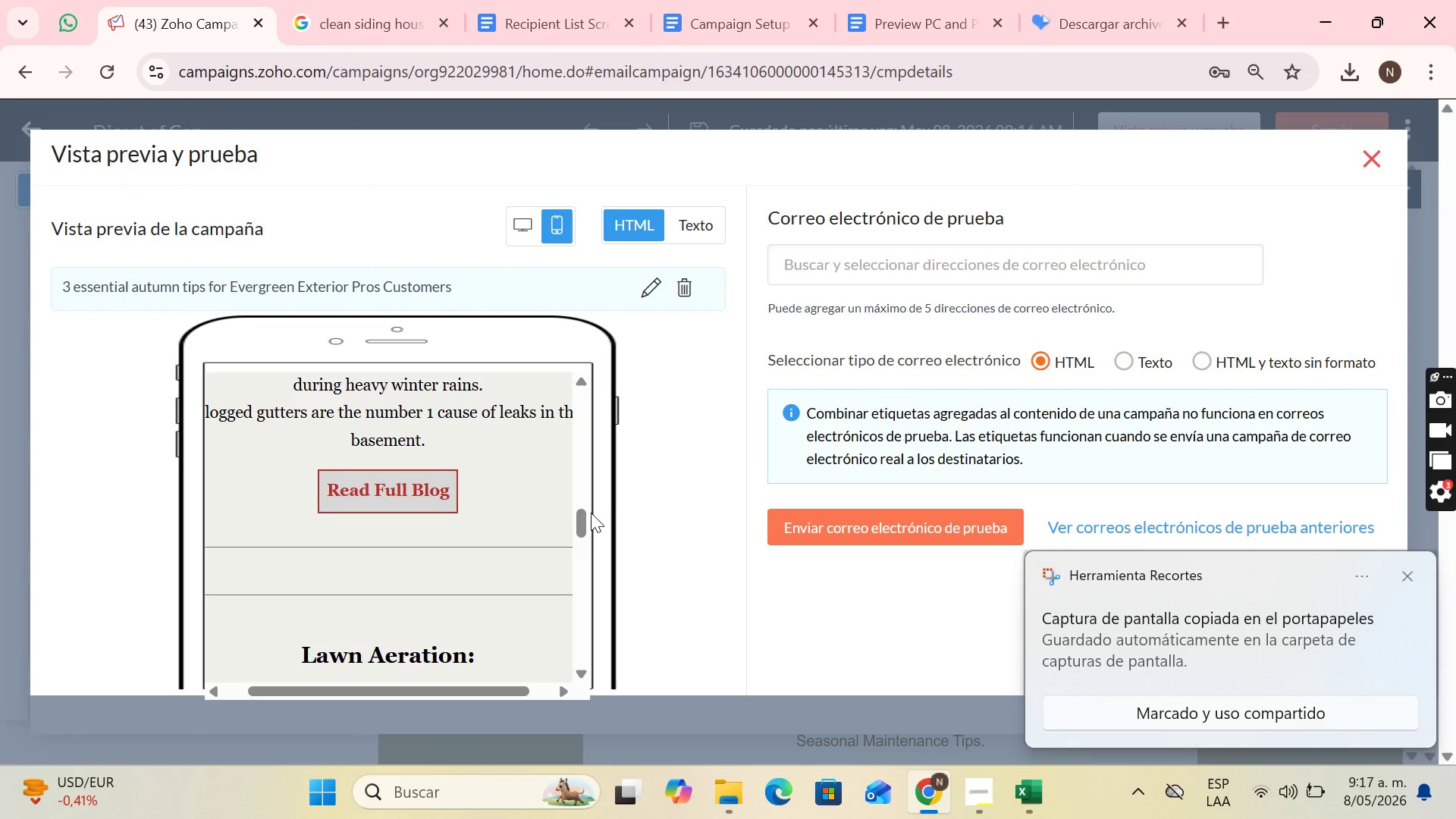 
left_click_drag(start_coordinate=[585, 513], to_coordinate=[591, 542])
 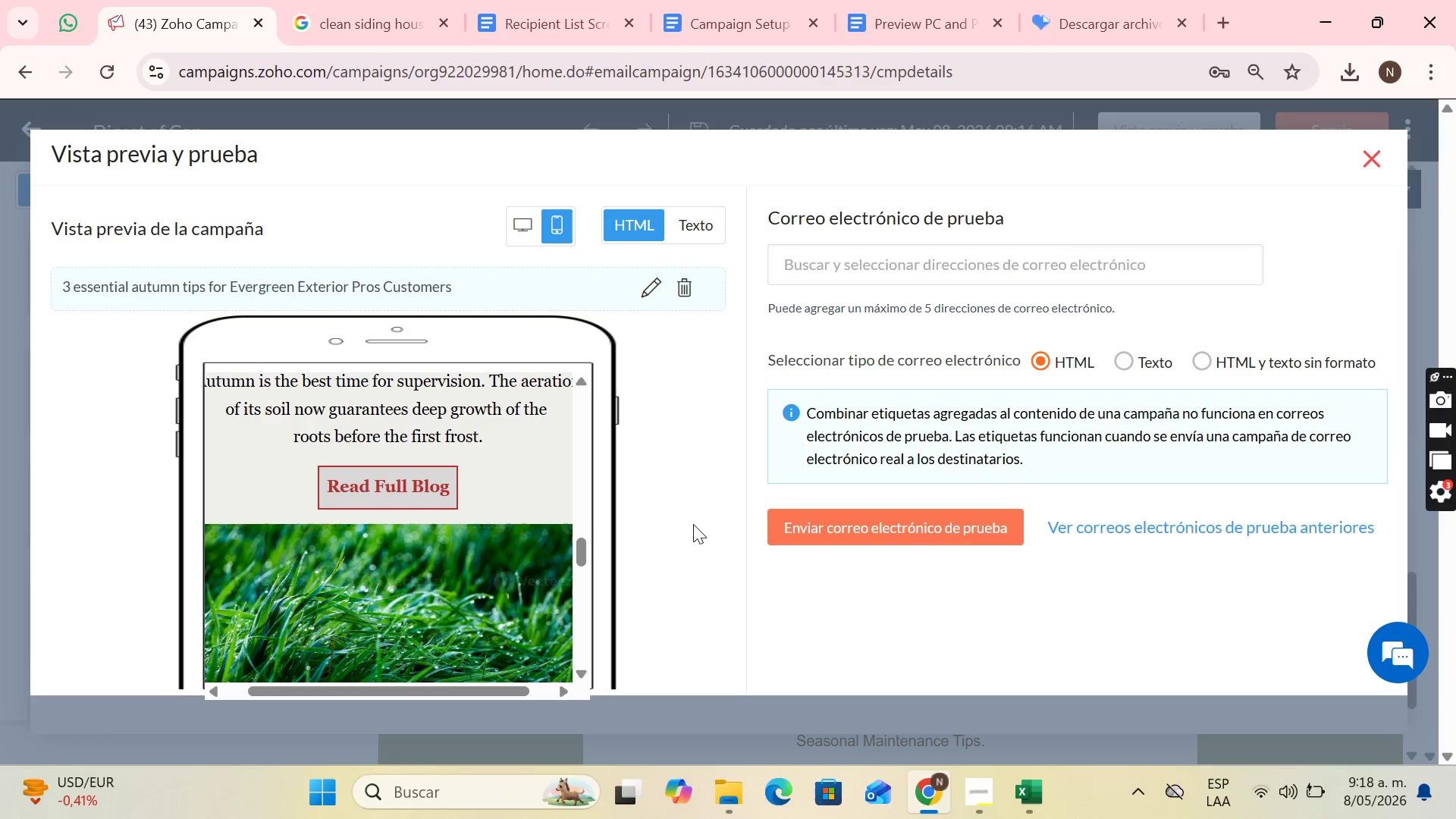 
key(PrintScreen)
 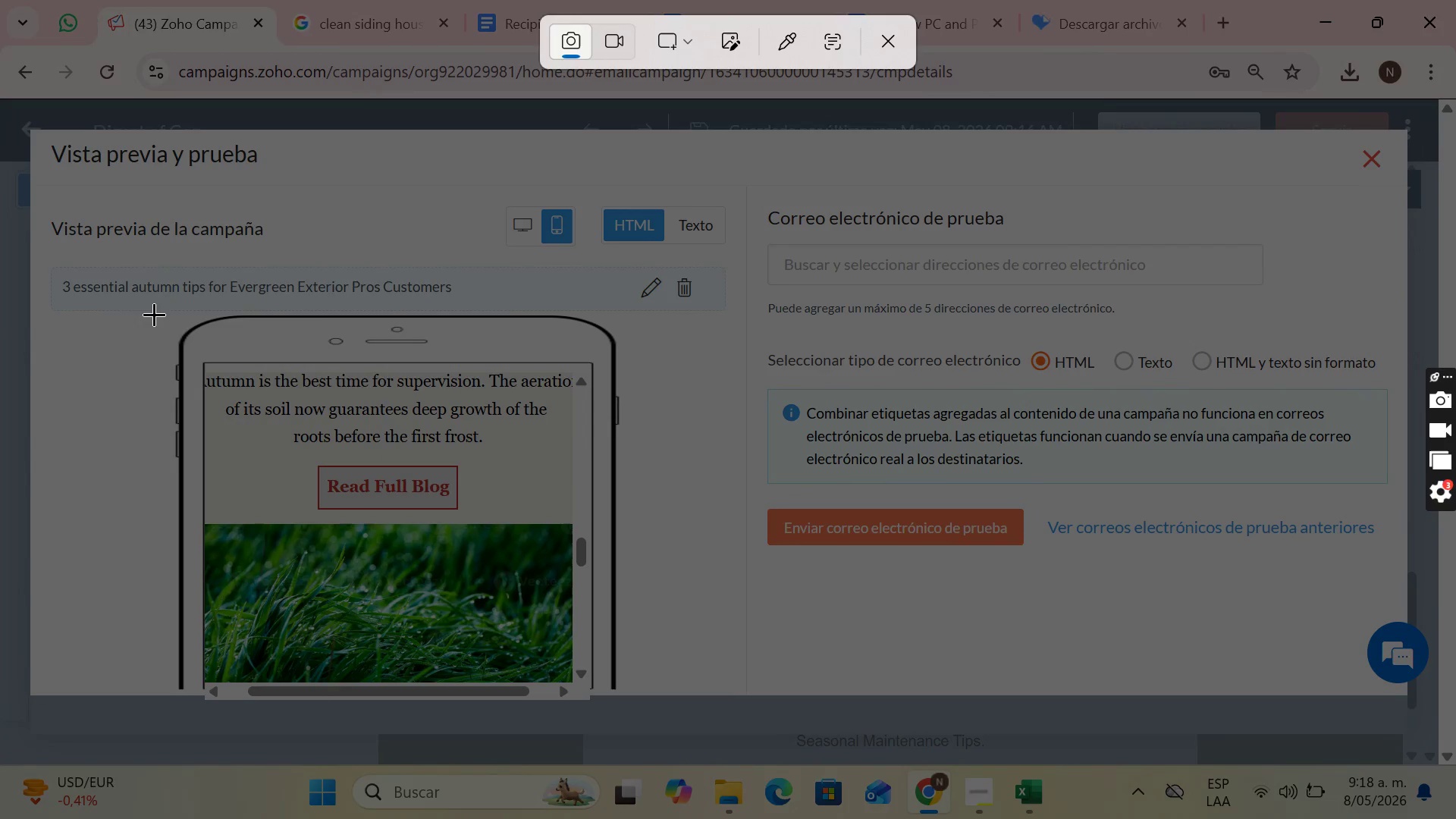 
left_click_drag(start_coordinate=[162, 312], to_coordinate=[626, 703])
 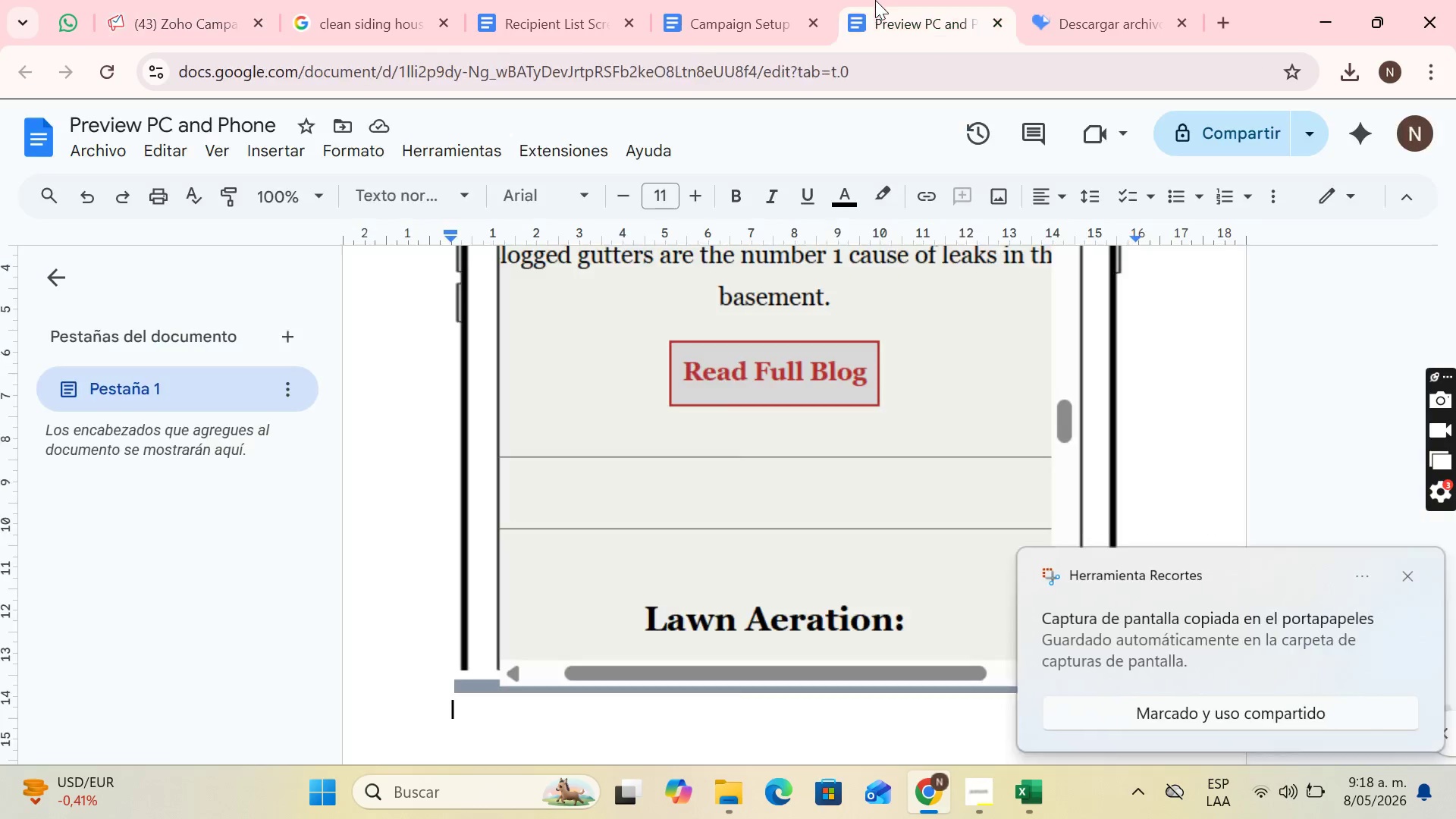 
key(Control+V)
 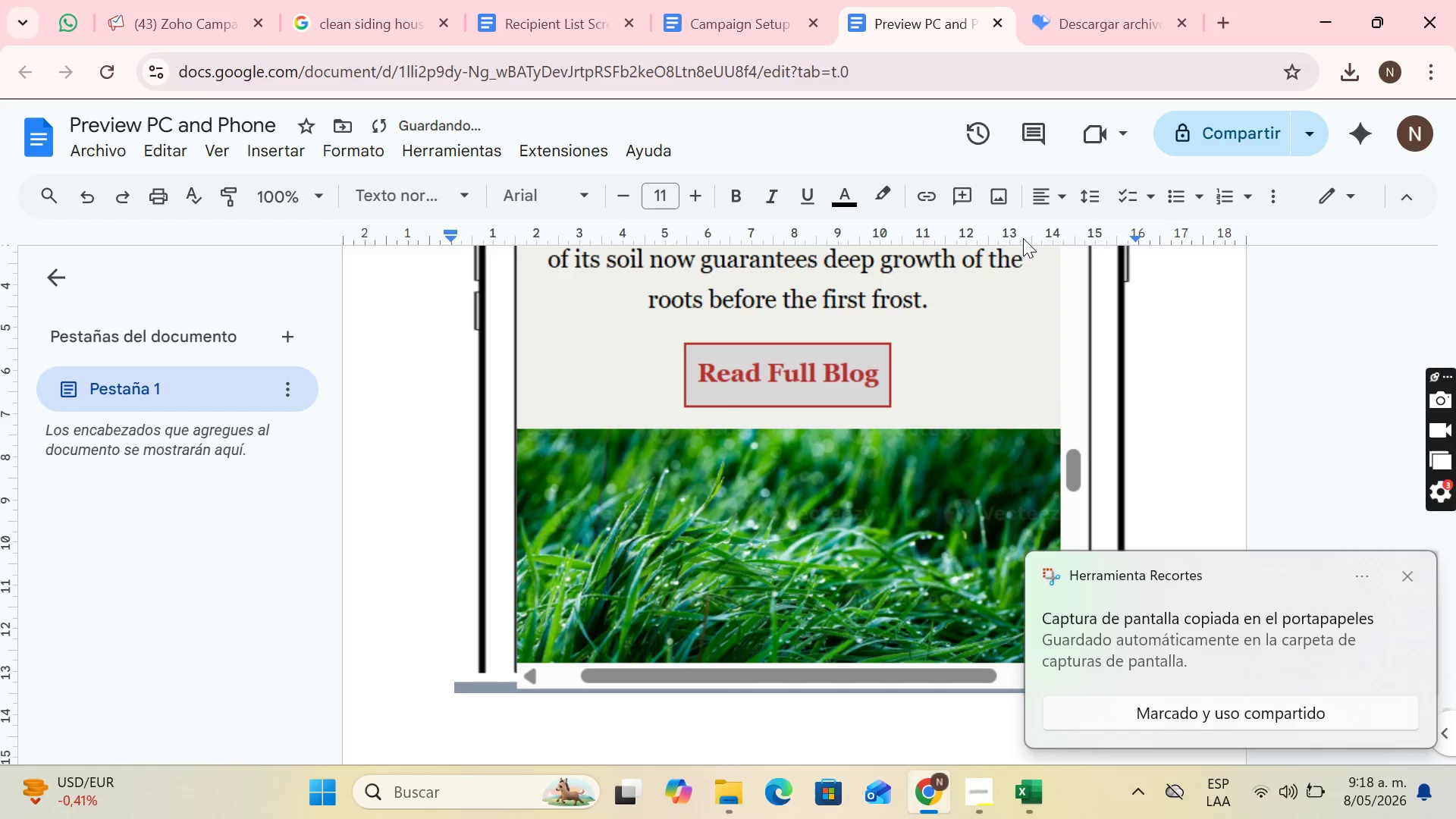 
key(Enter)
 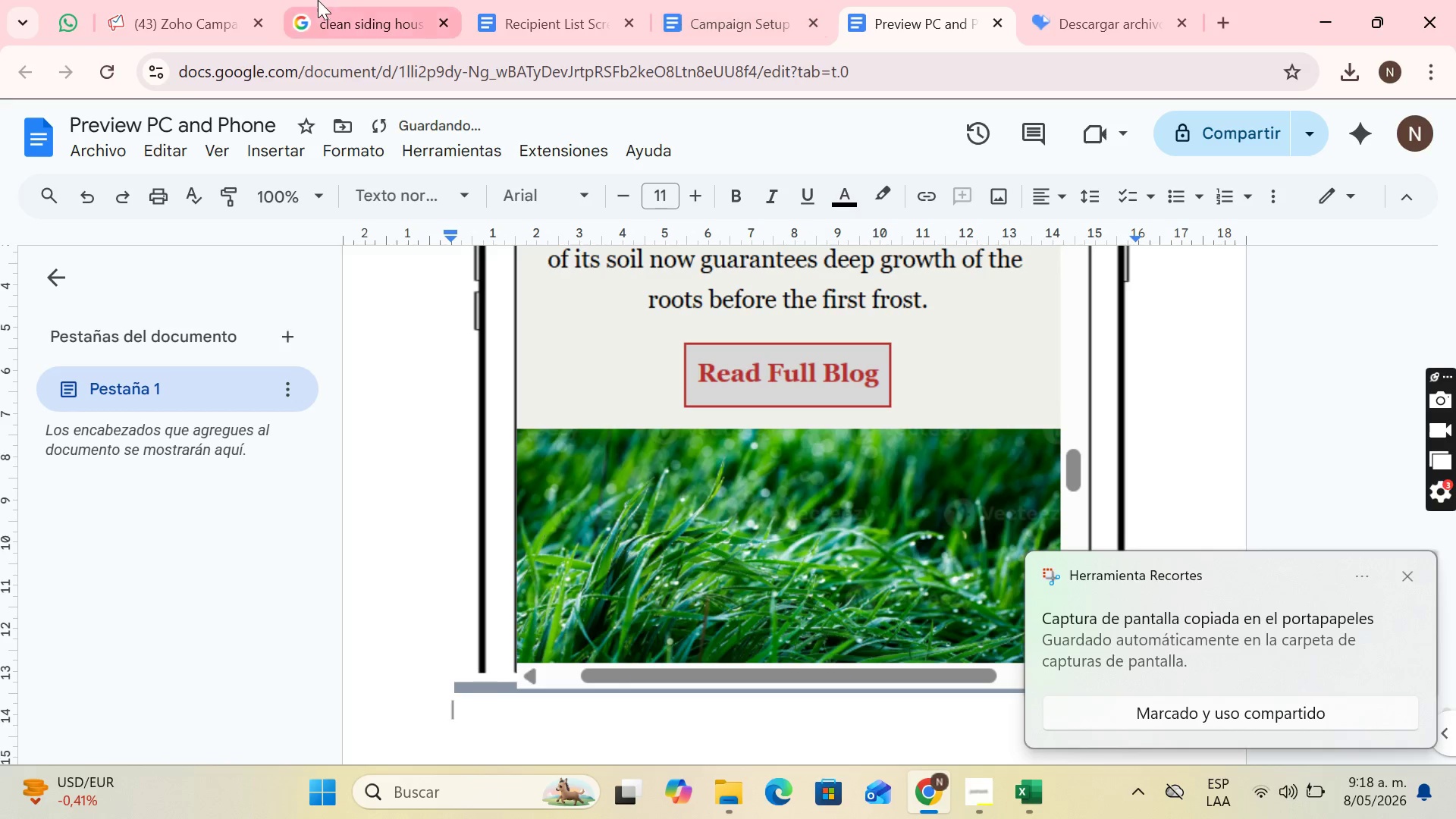 
left_click([150, 0])
 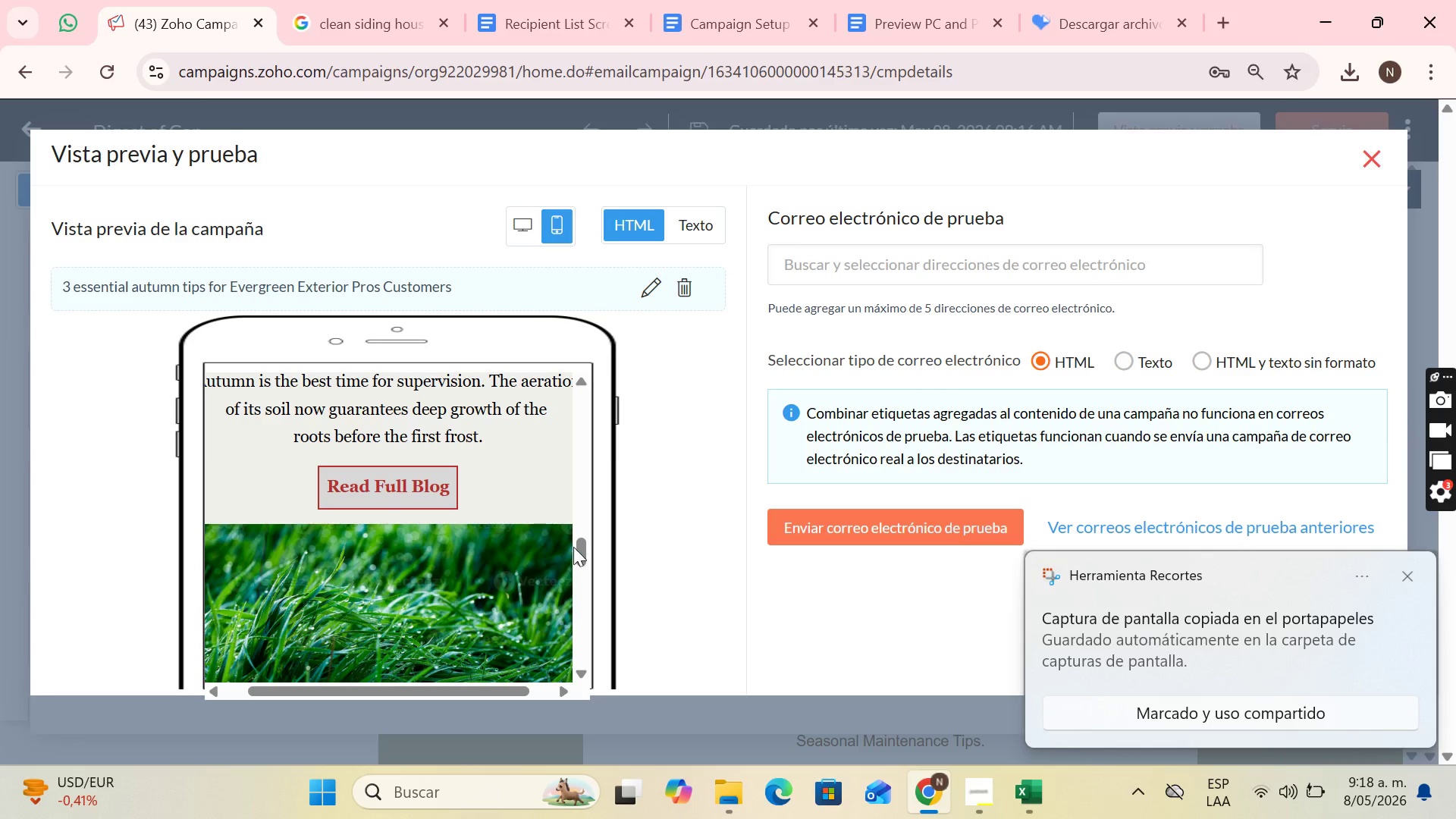 
left_click_drag(start_coordinate=[579, 551], to_coordinate=[599, 588])
 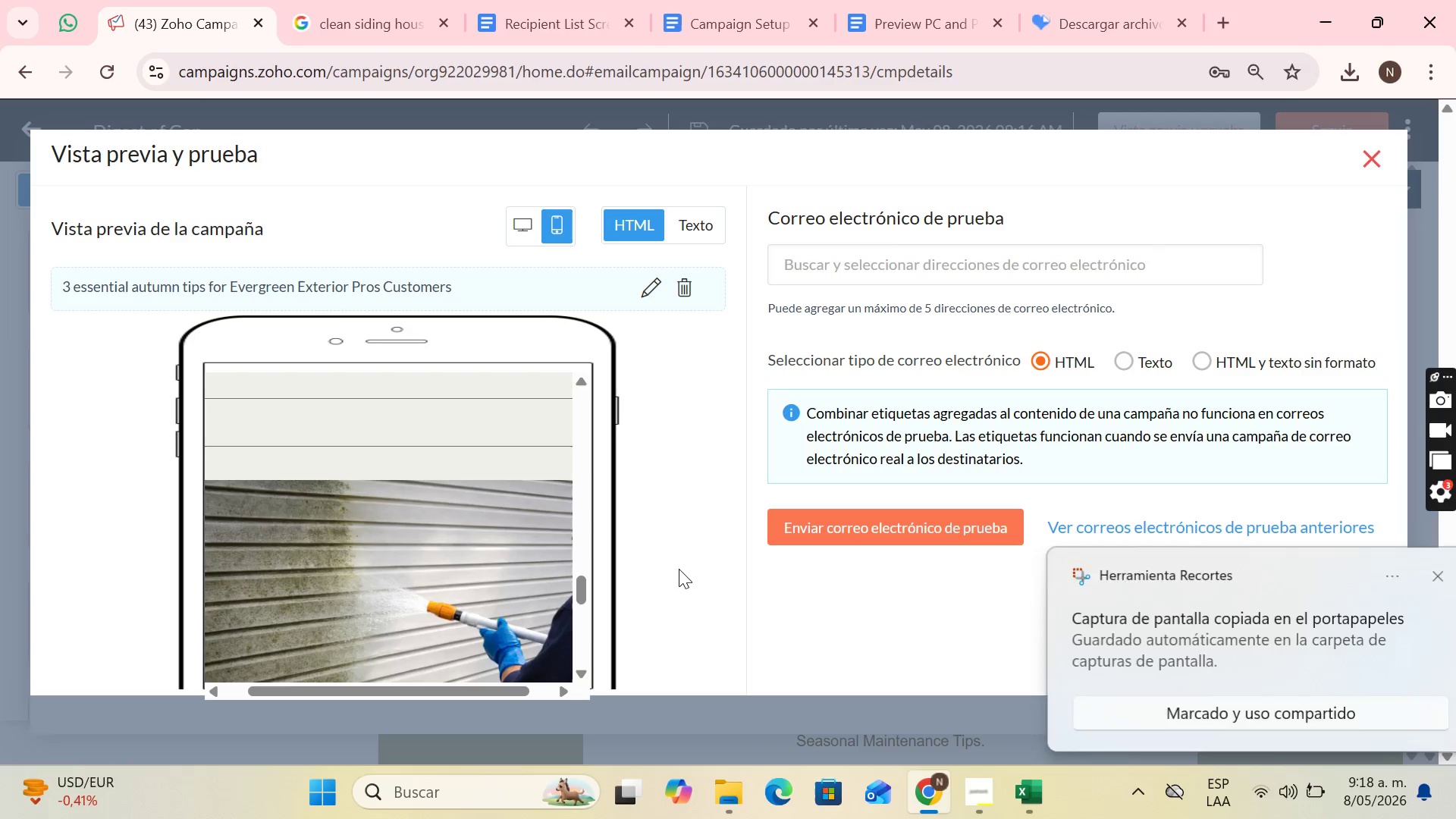 
key(PrintScreen)
 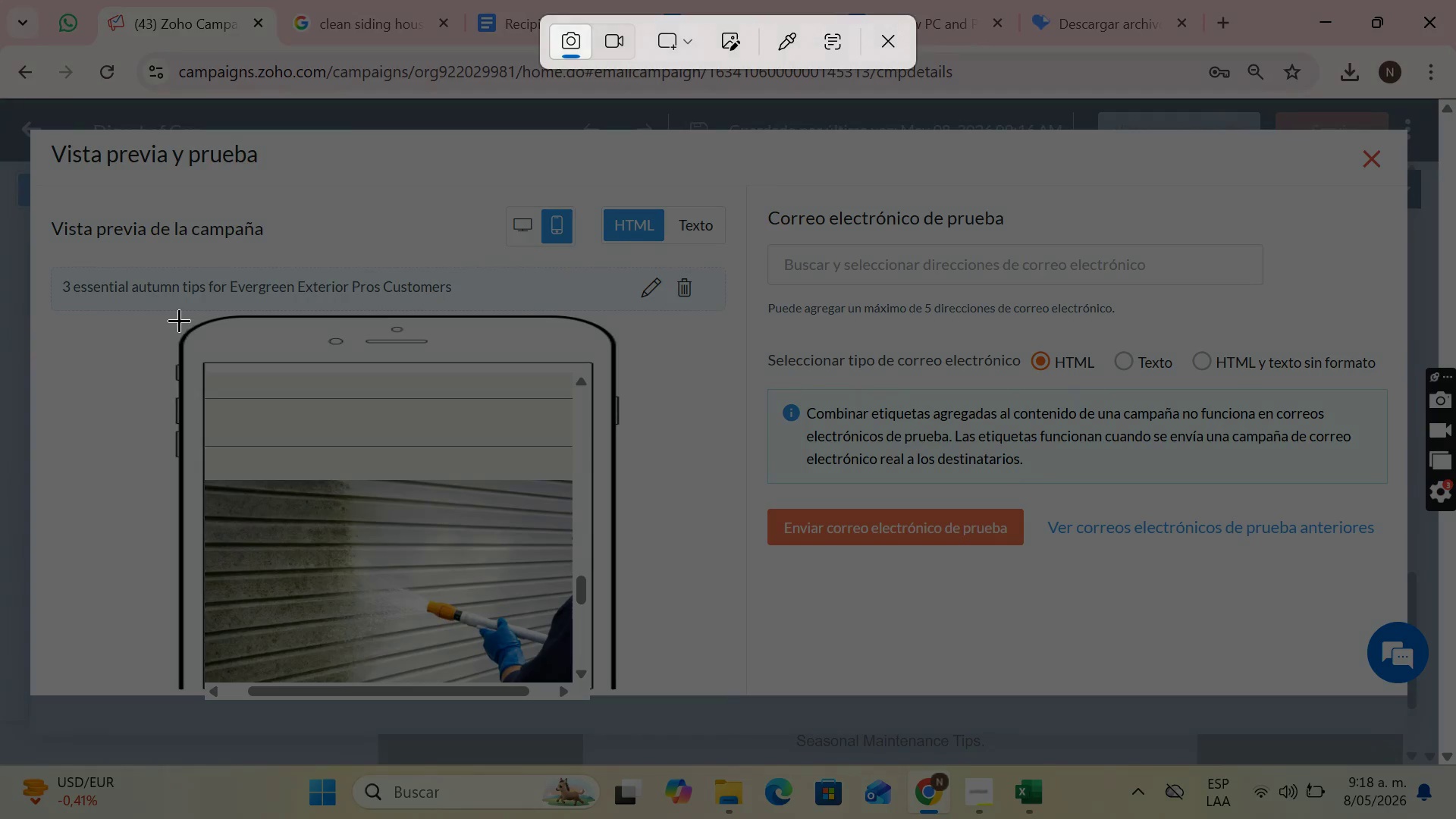 
left_click_drag(start_coordinate=[158, 308], to_coordinate=[633, 701])
 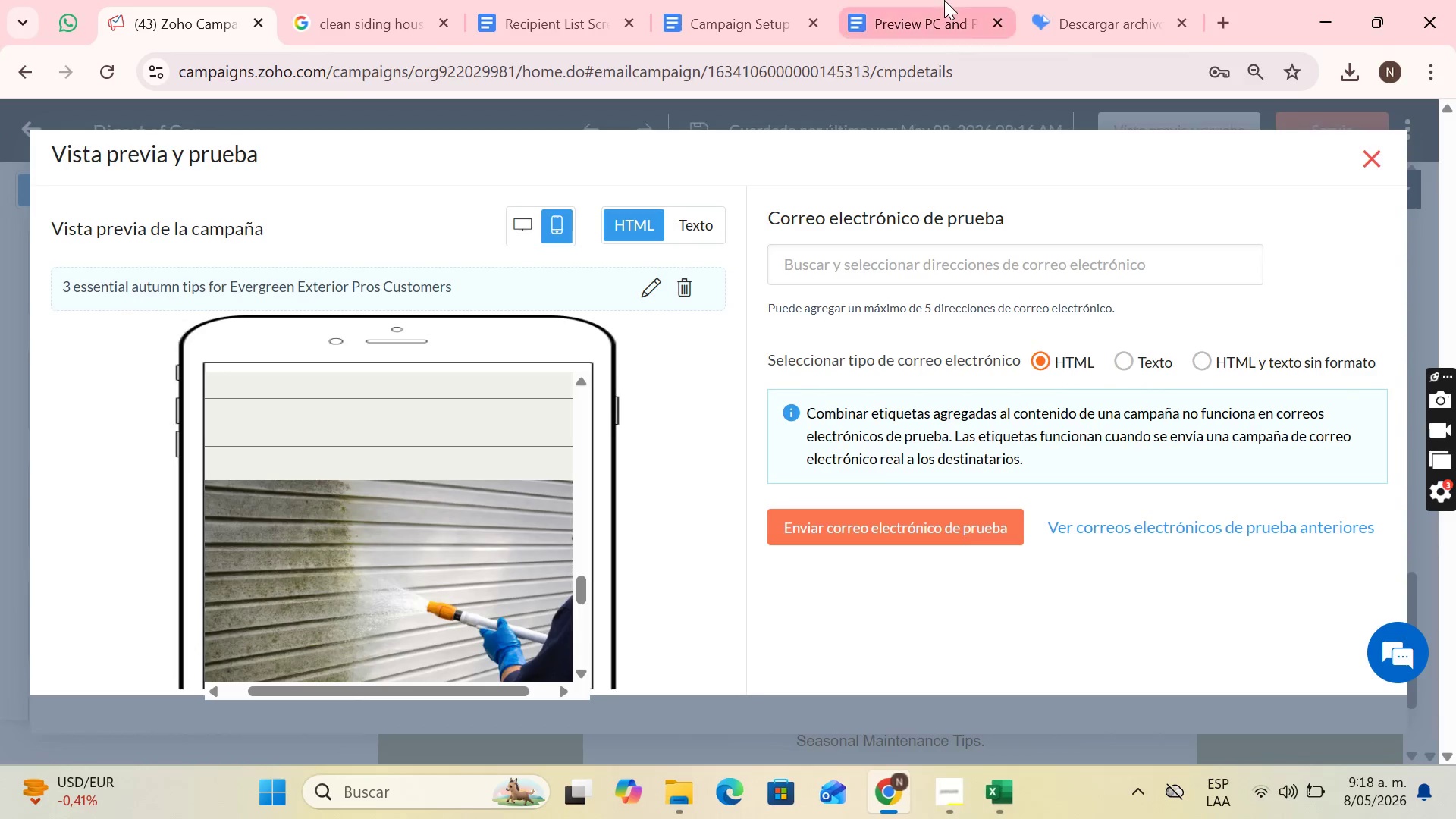 
left_click([944, 0])
 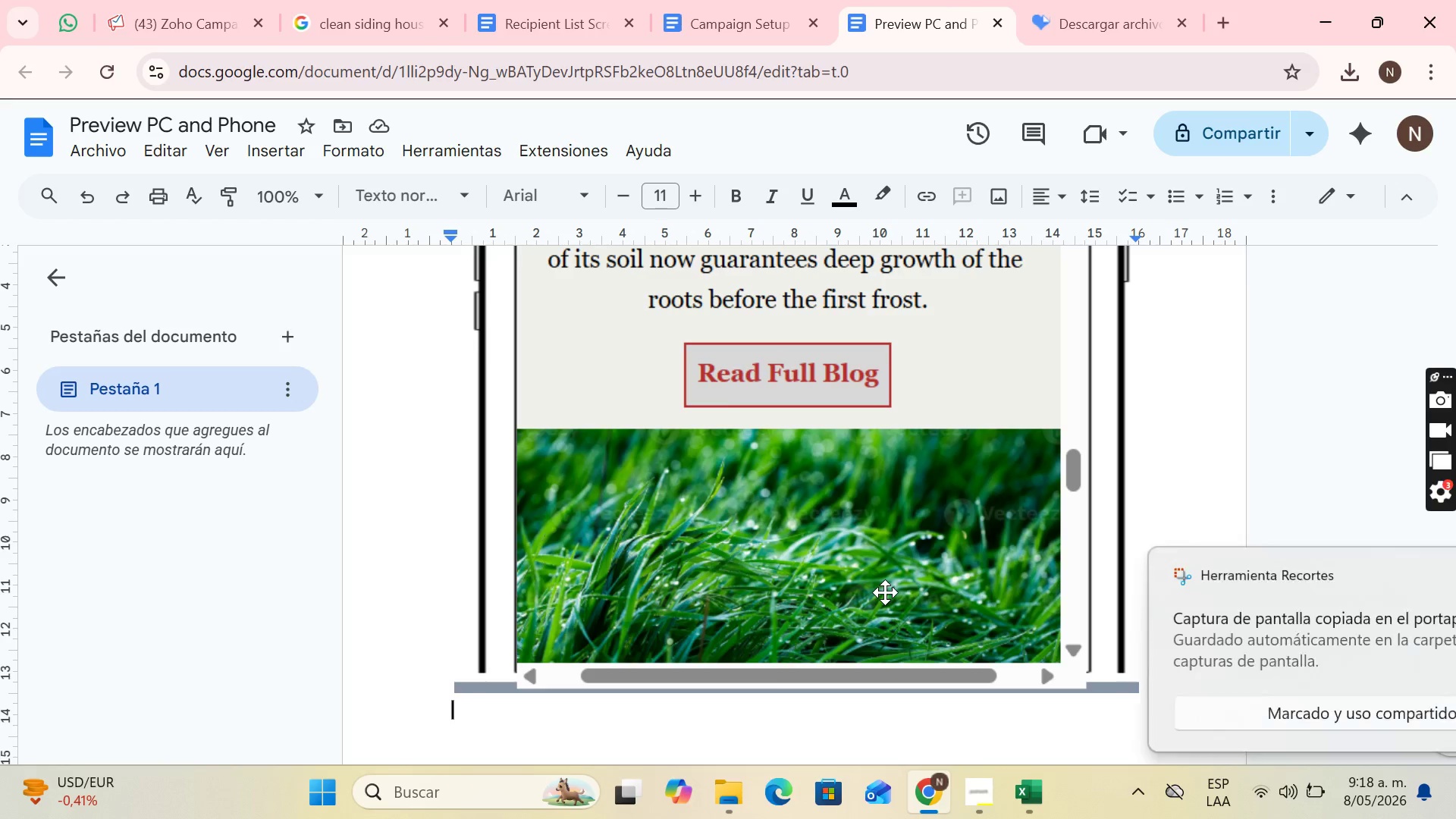 
key(Control+V)
 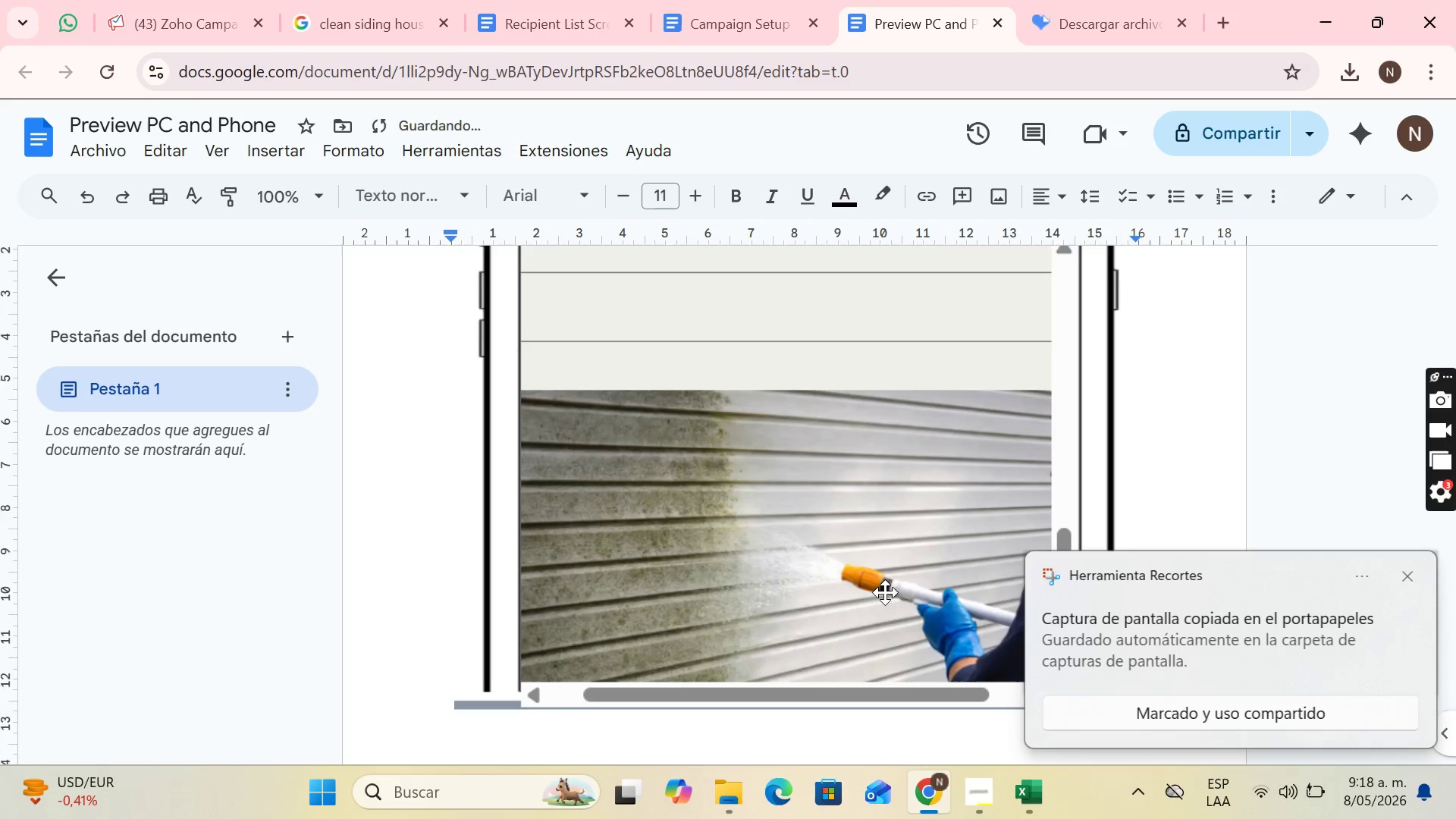 
key(Enter)
 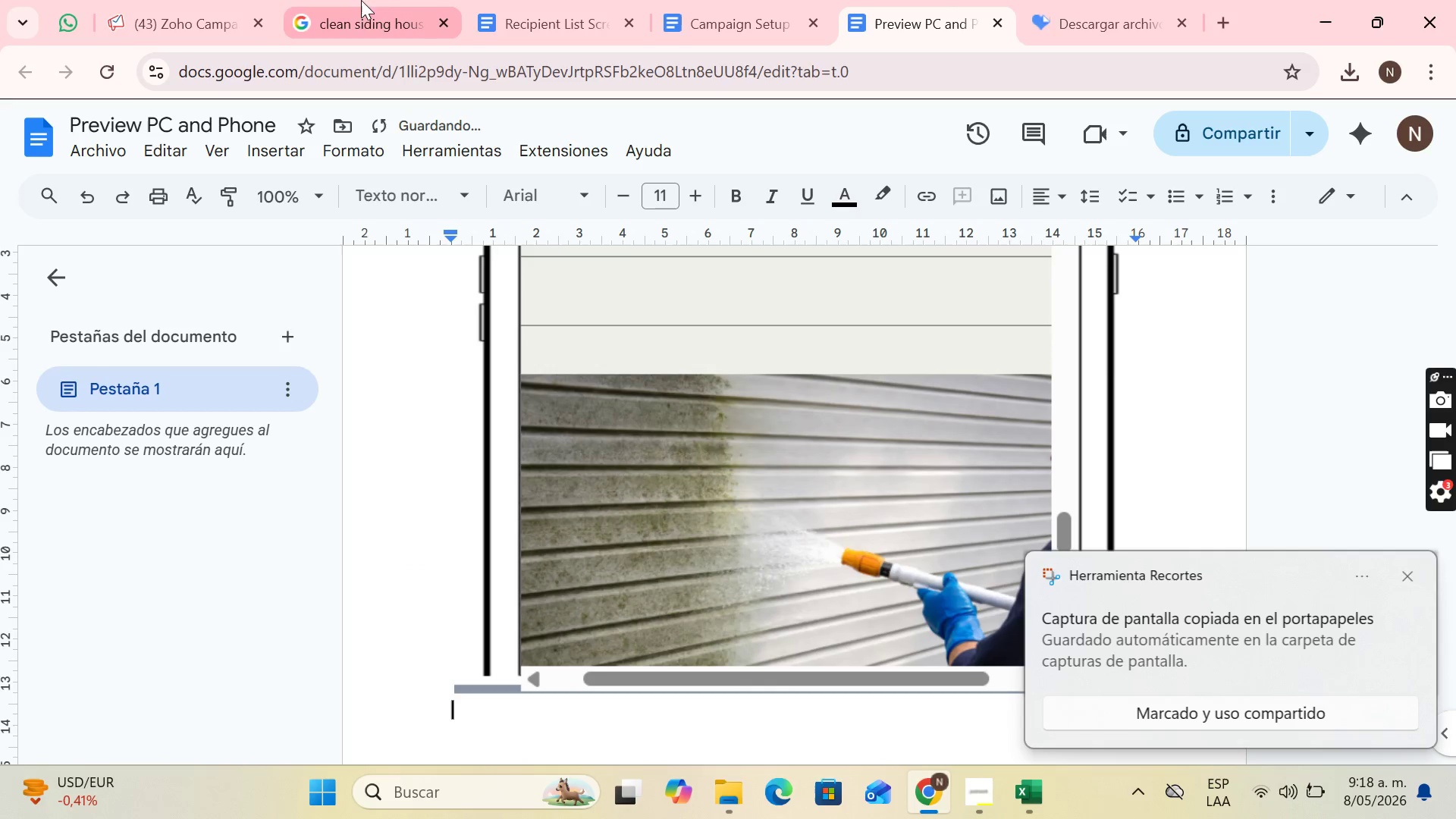 
left_click([195, 0])
 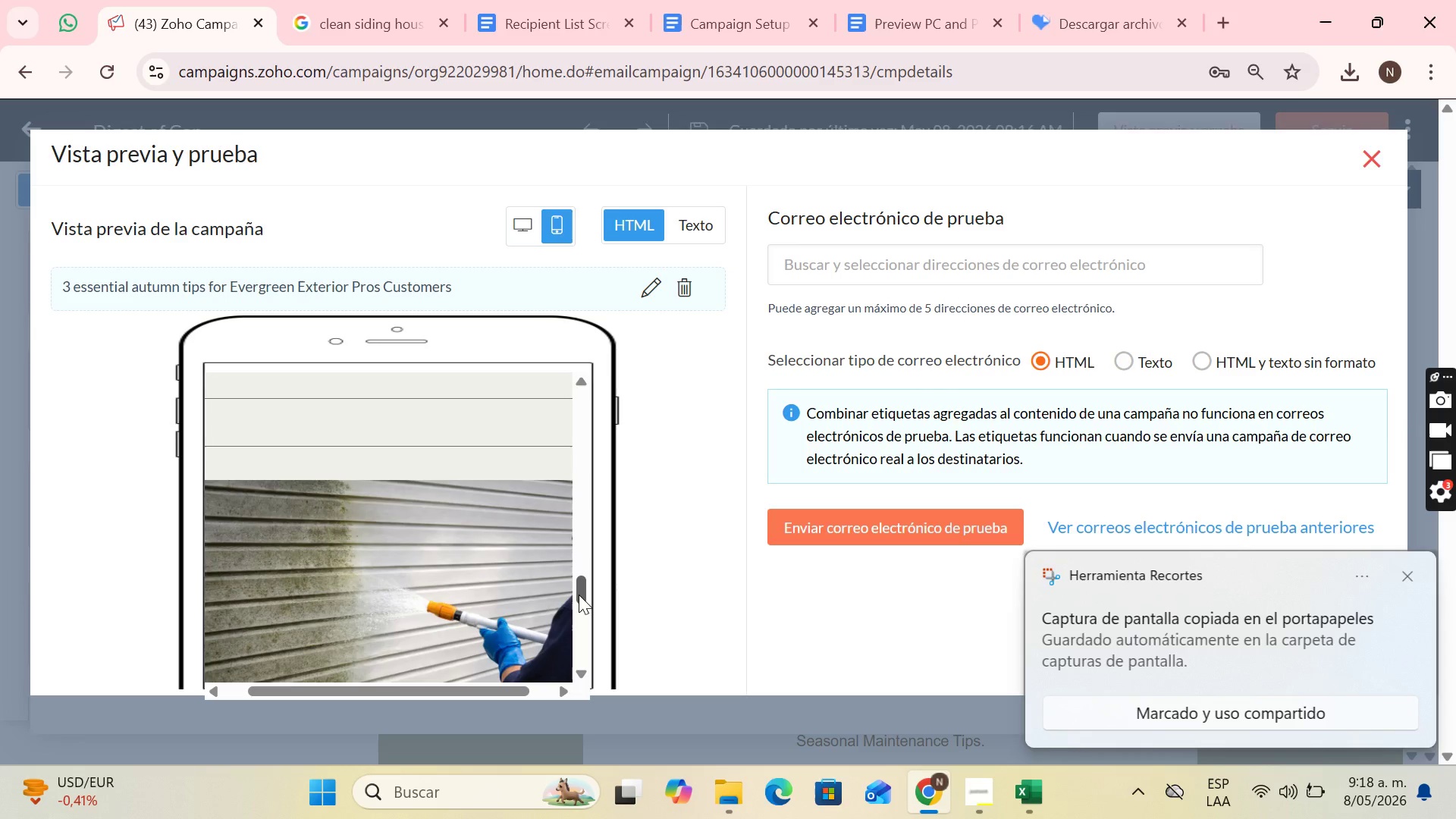 
left_click_drag(start_coordinate=[580, 595], to_coordinate=[601, 627])
 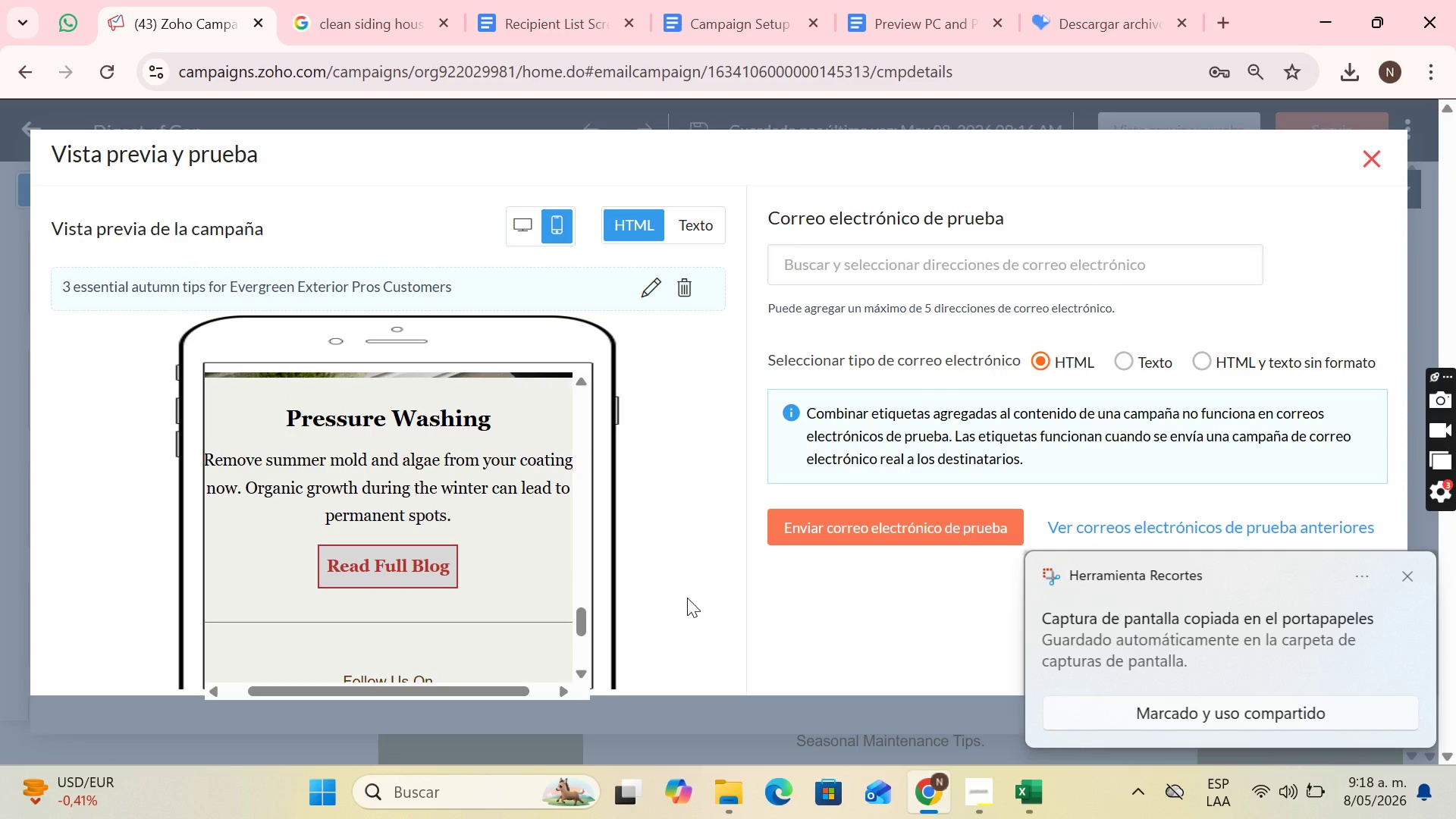 
key(PrintScreen)
 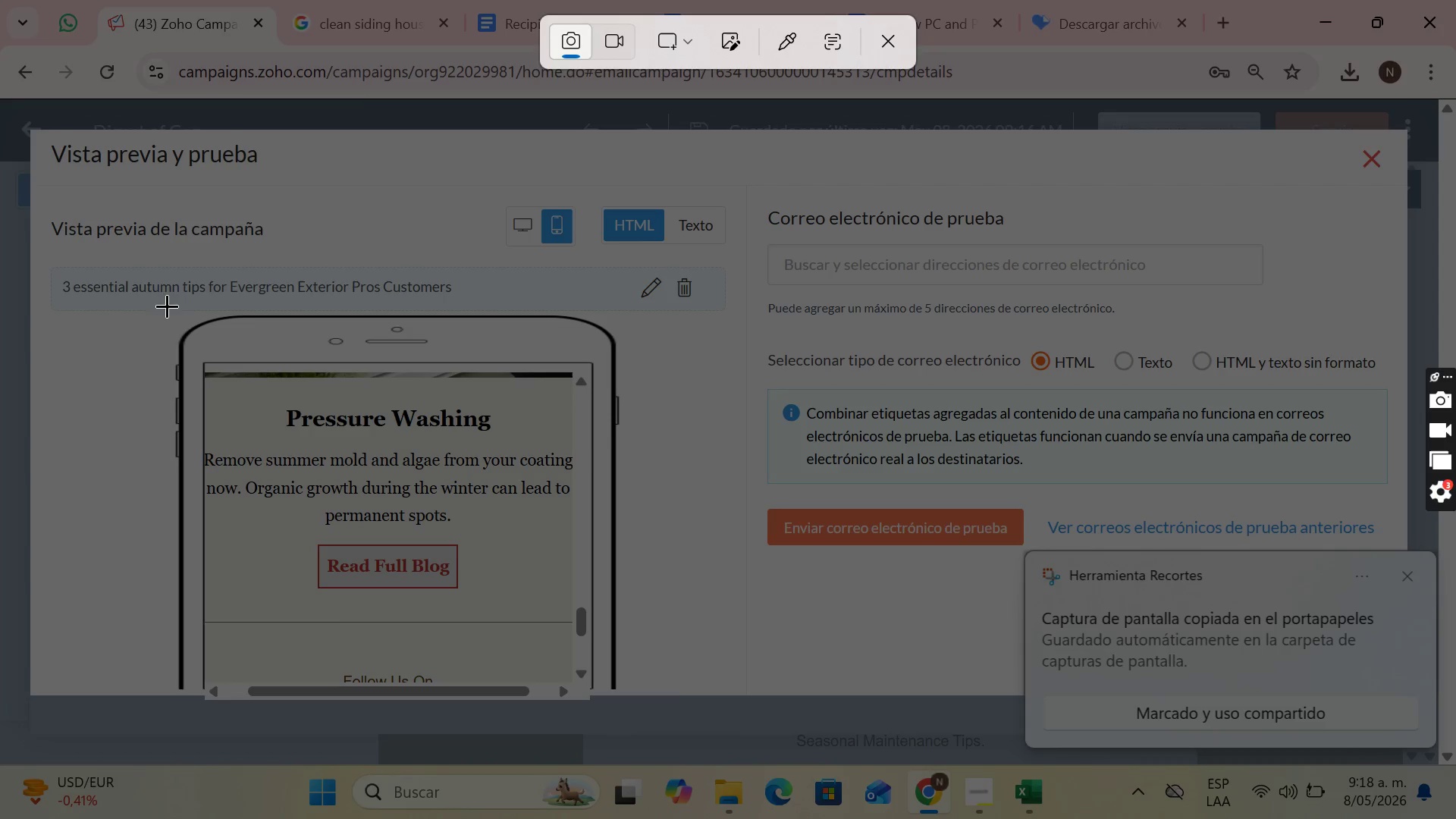 
left_click_drag(start_coordinate=[174, 312], to_coordinate=[626, 699])
 